 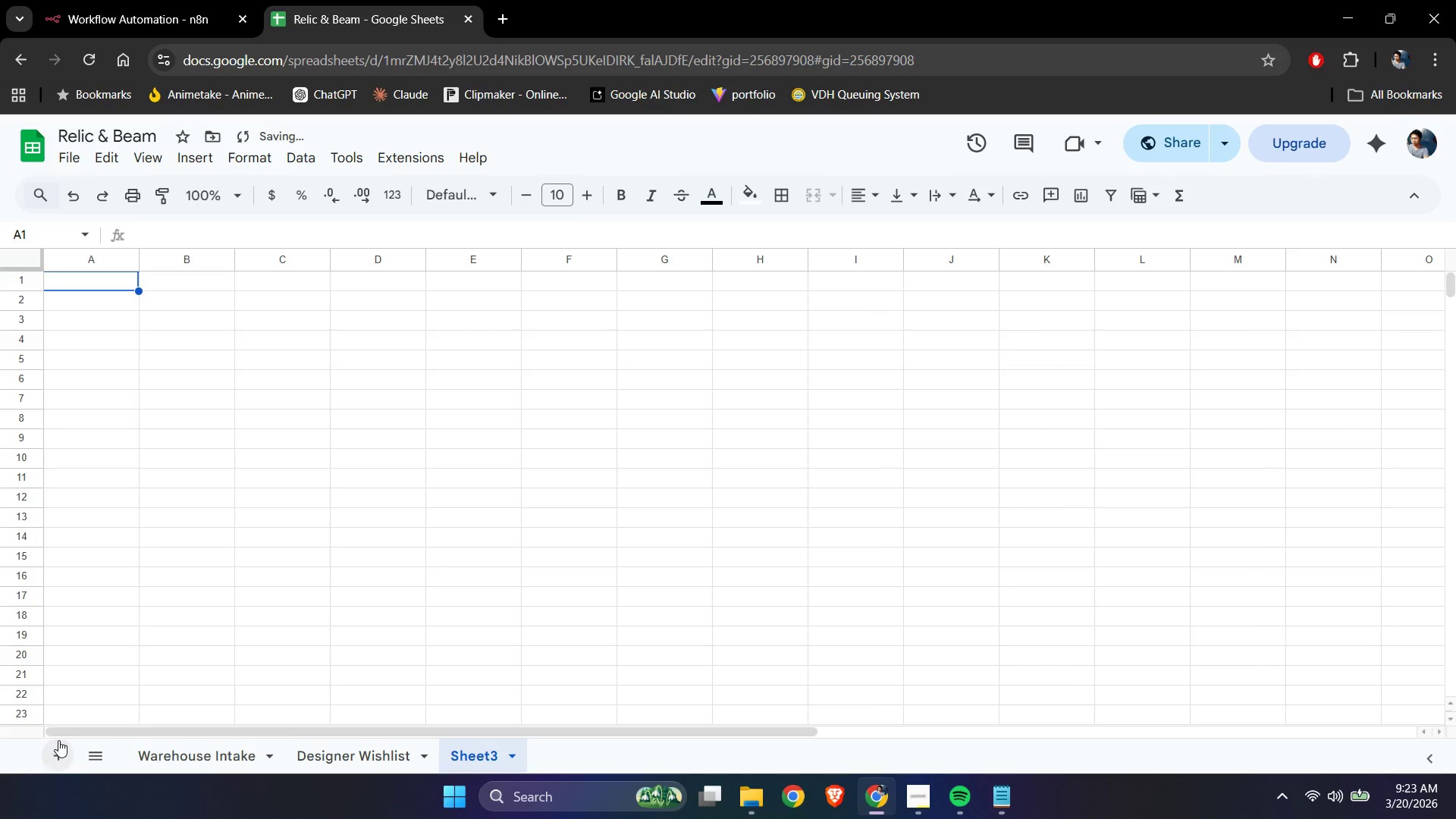 
left_click([507, 754])
 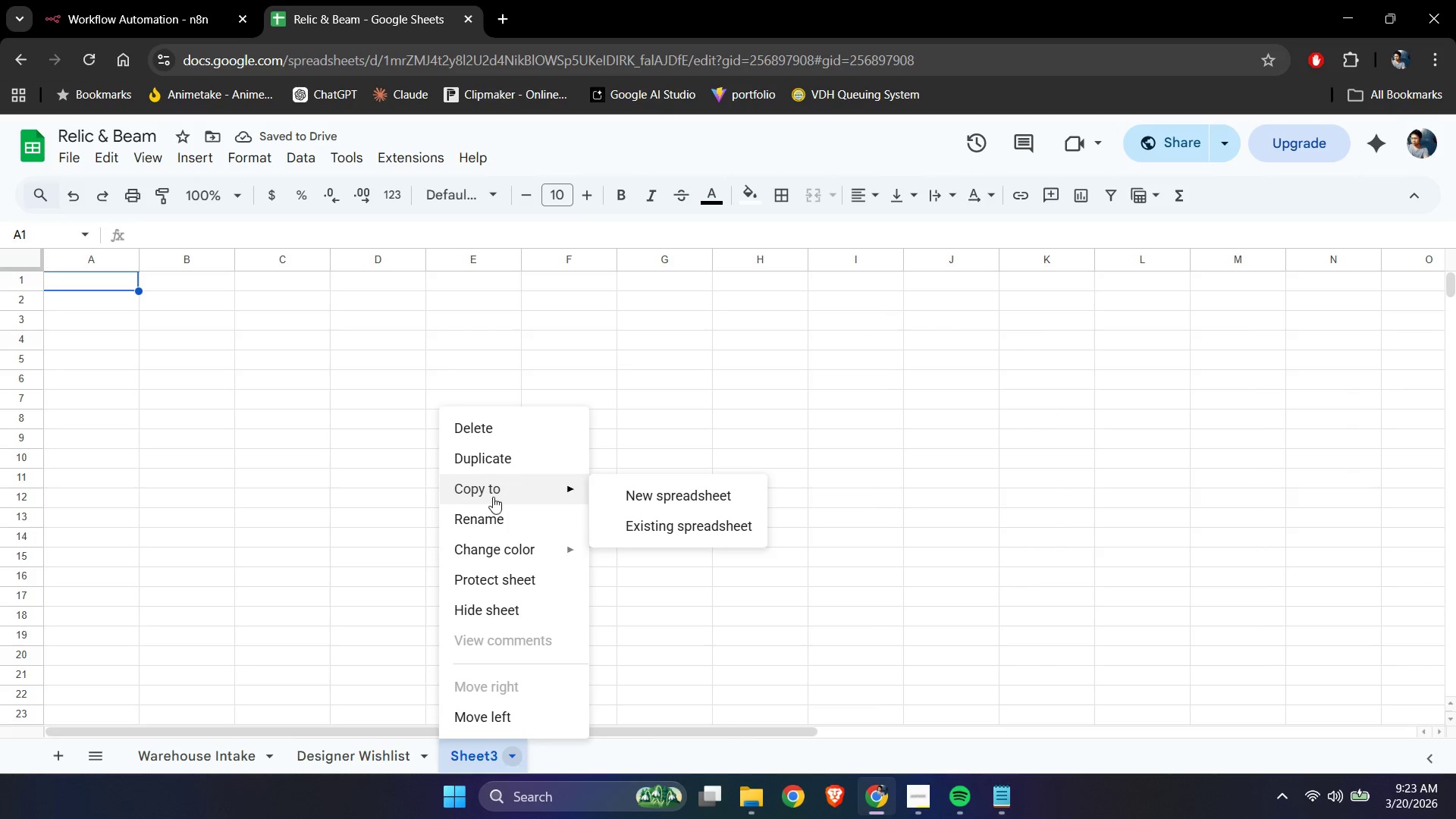 
left_click([488, 516])
 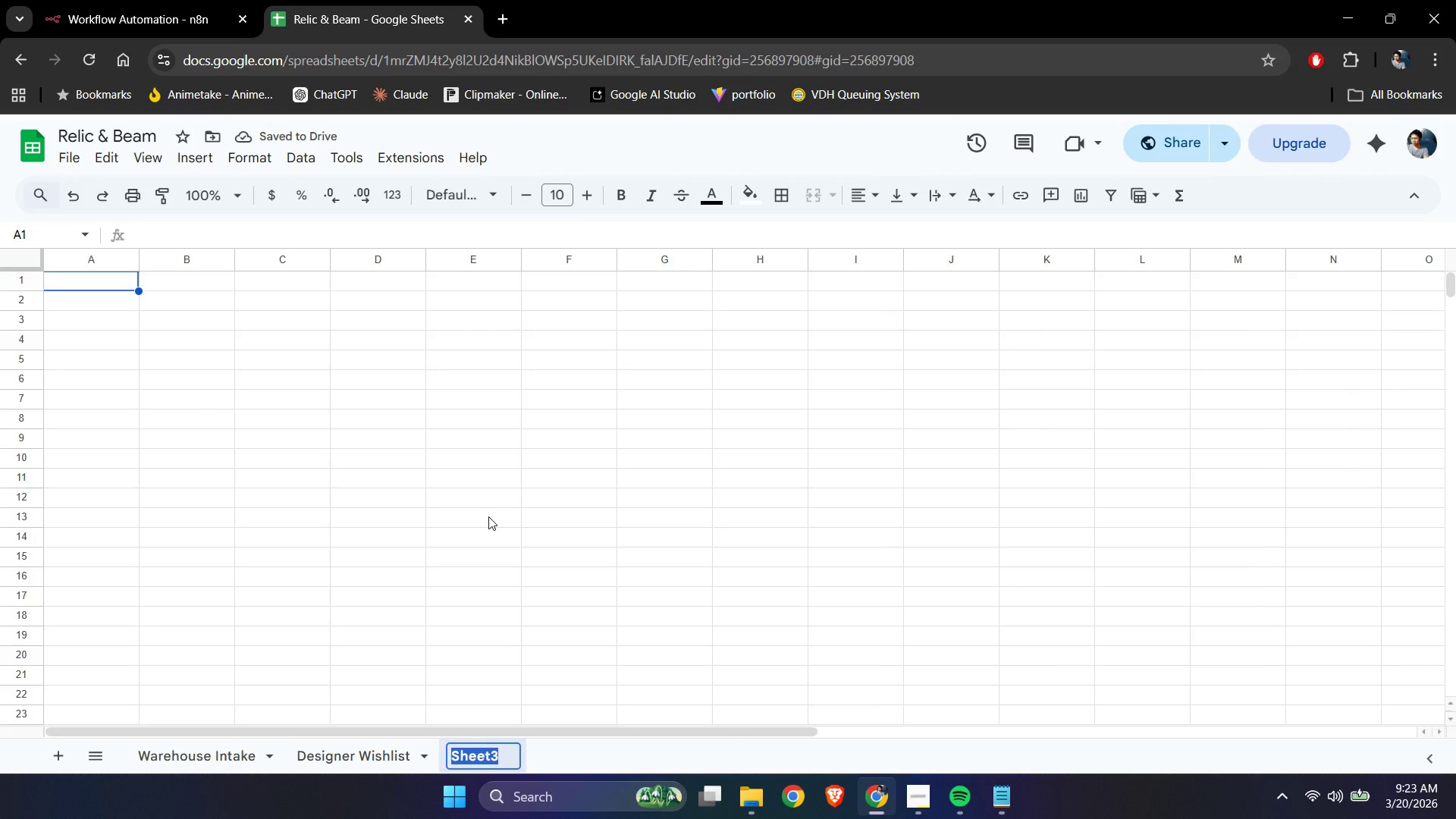 
type(Public Inventory)
 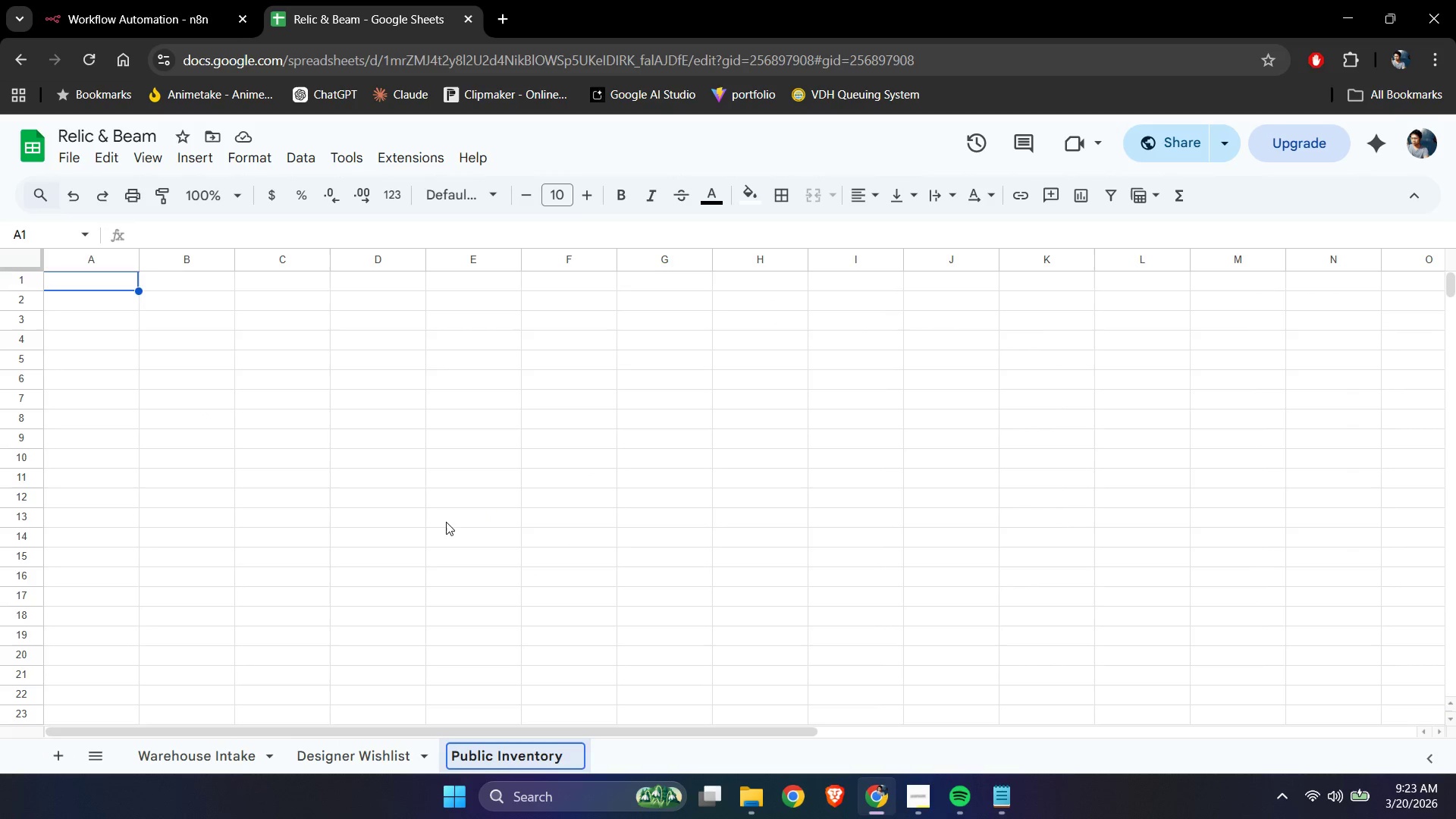 
left_click([439, 522])
 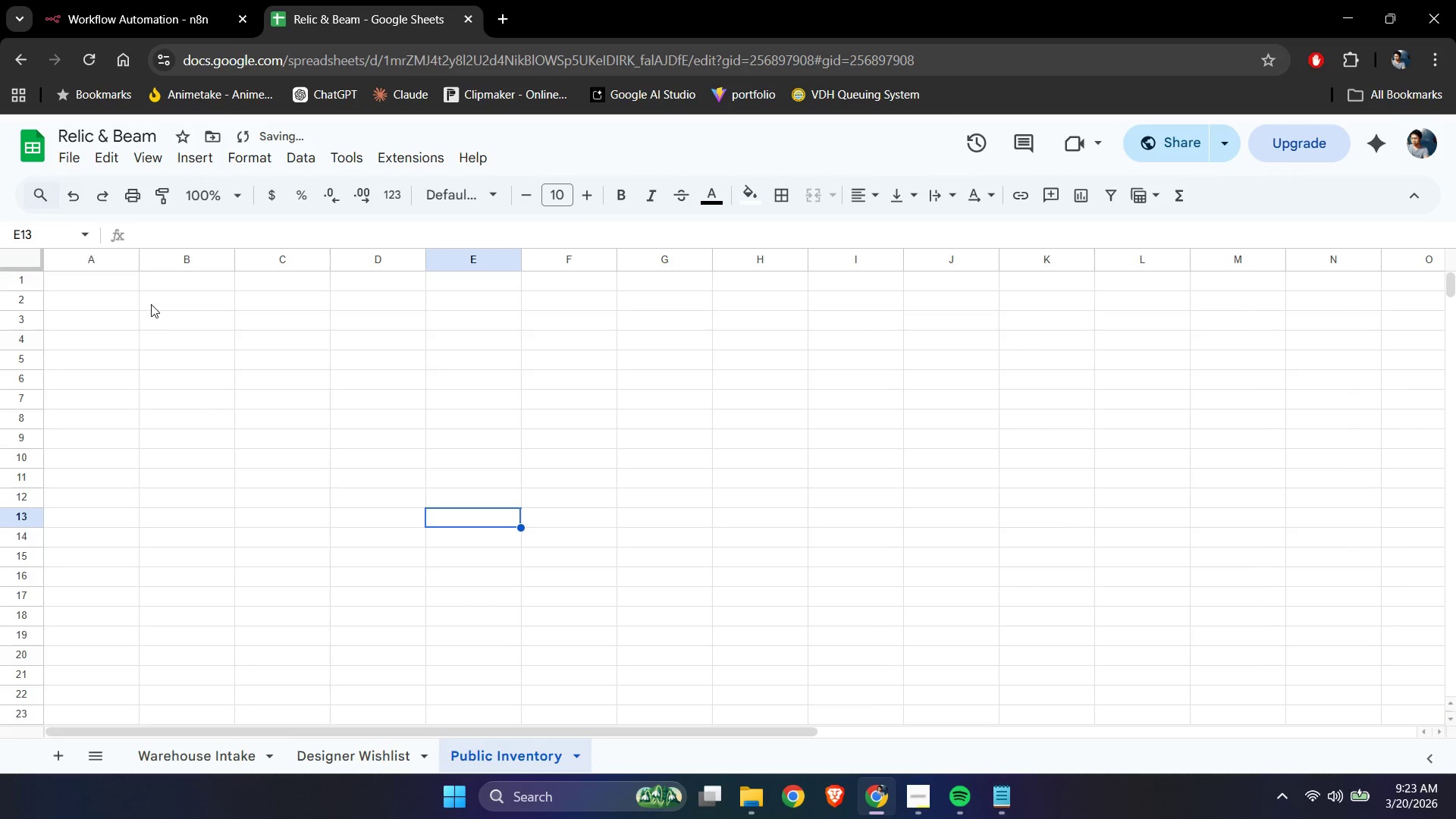 
left_click([97, 284])
 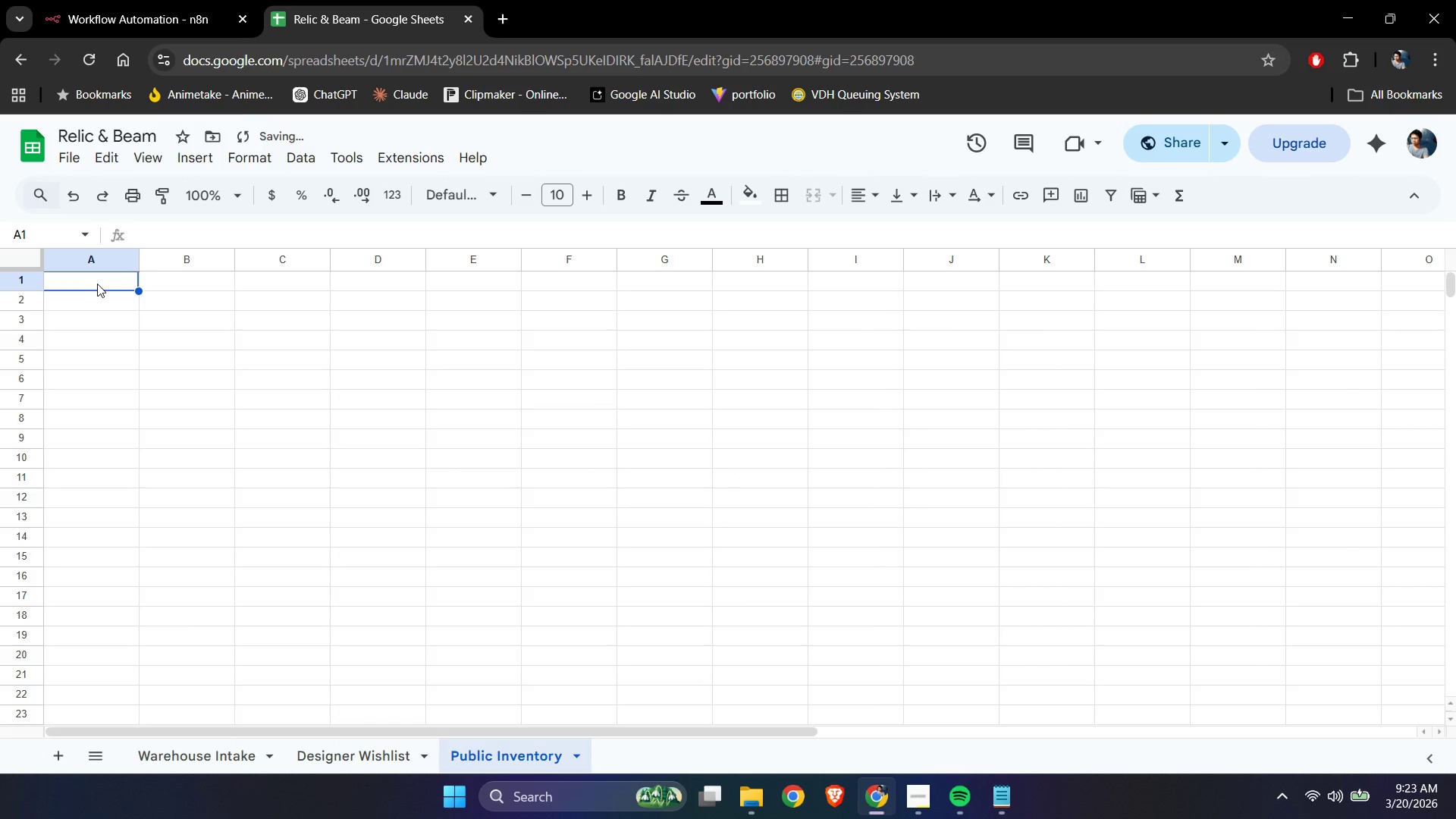 
type(Item Name)
key(Tab)
type(D)
key(Backspace)
type(Clasi)
key(Backspace)
type(sification)
key(Tab)
 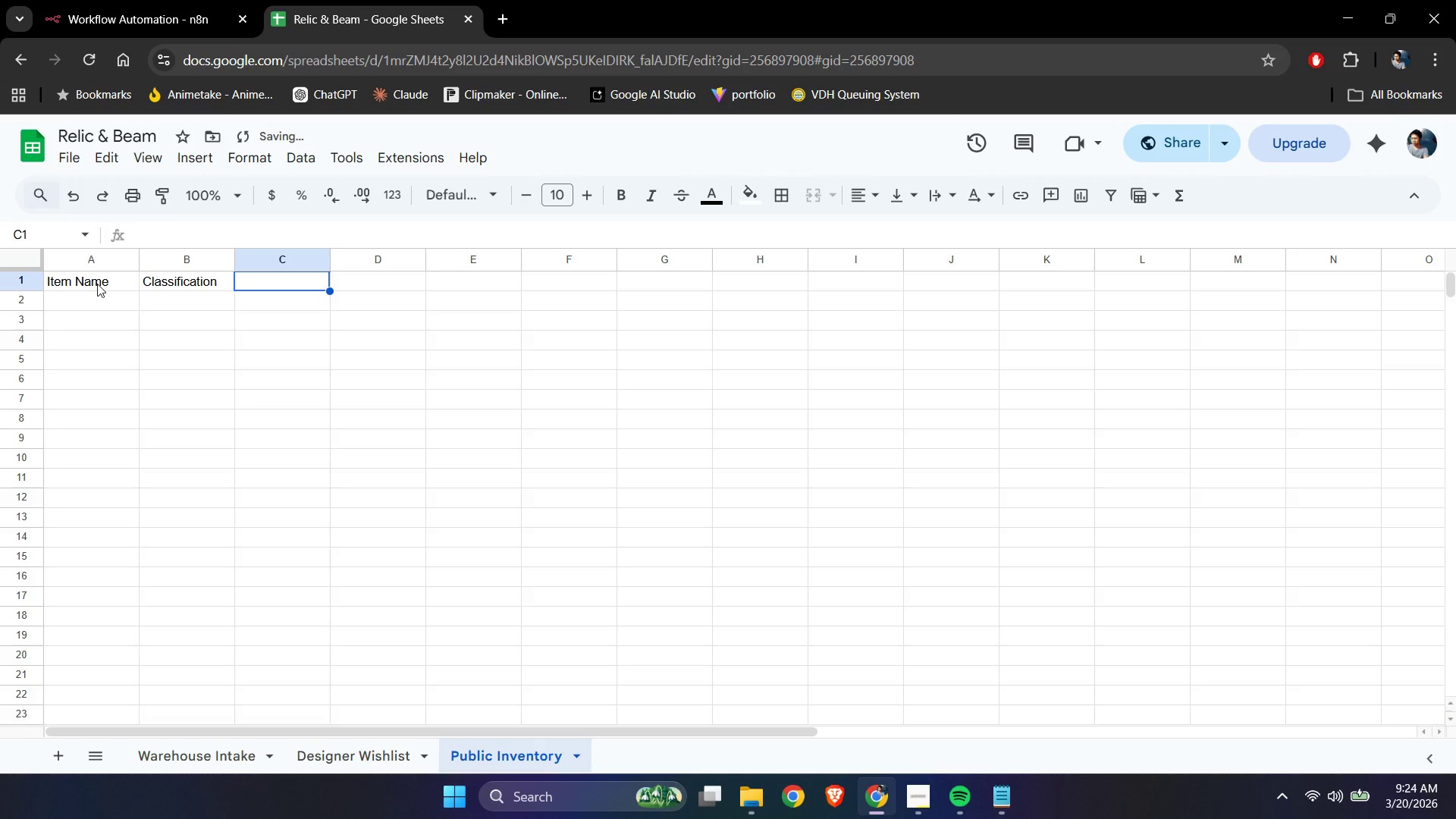 
type(Dimension)
 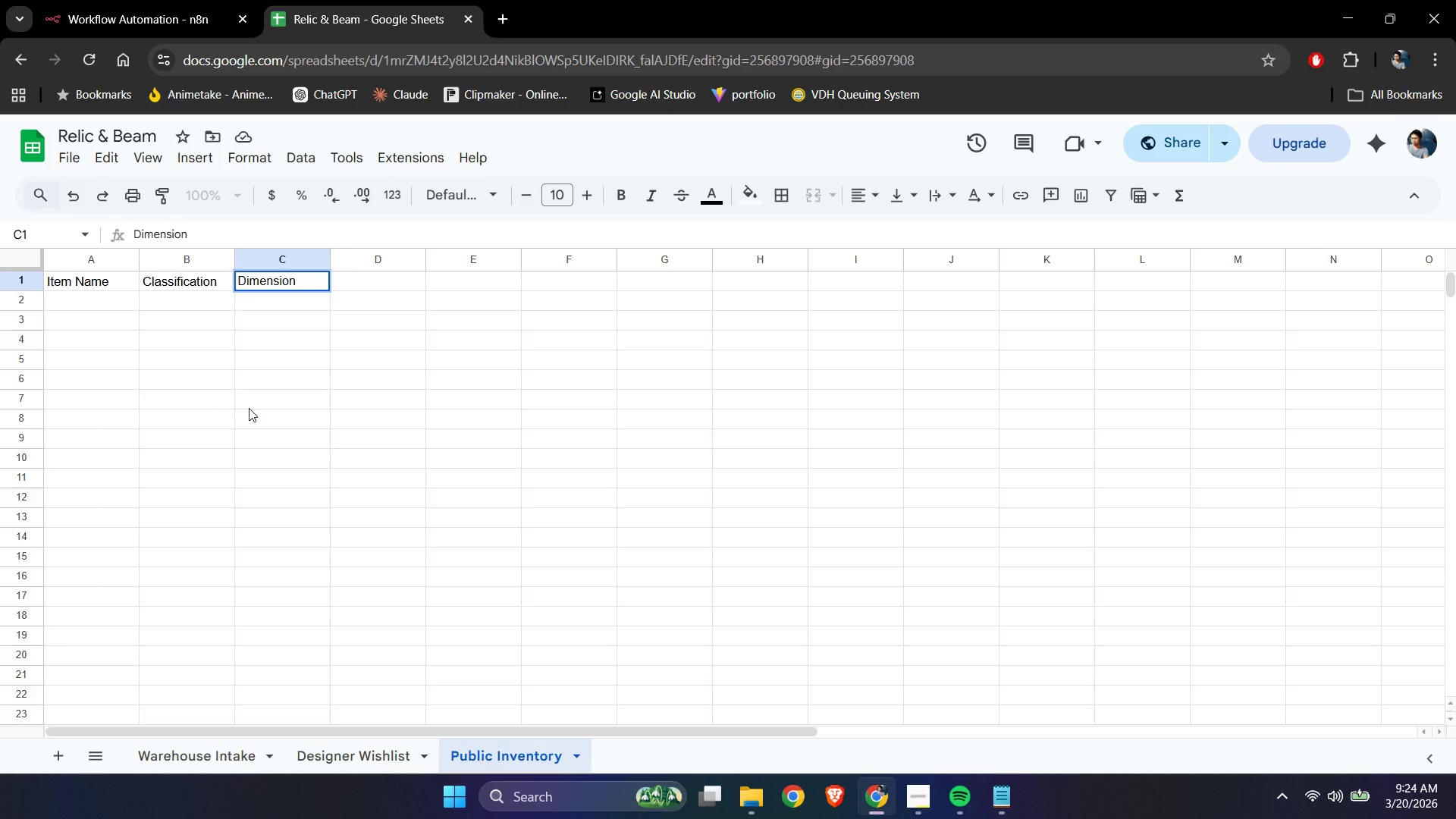 
left_click([249, 408])
 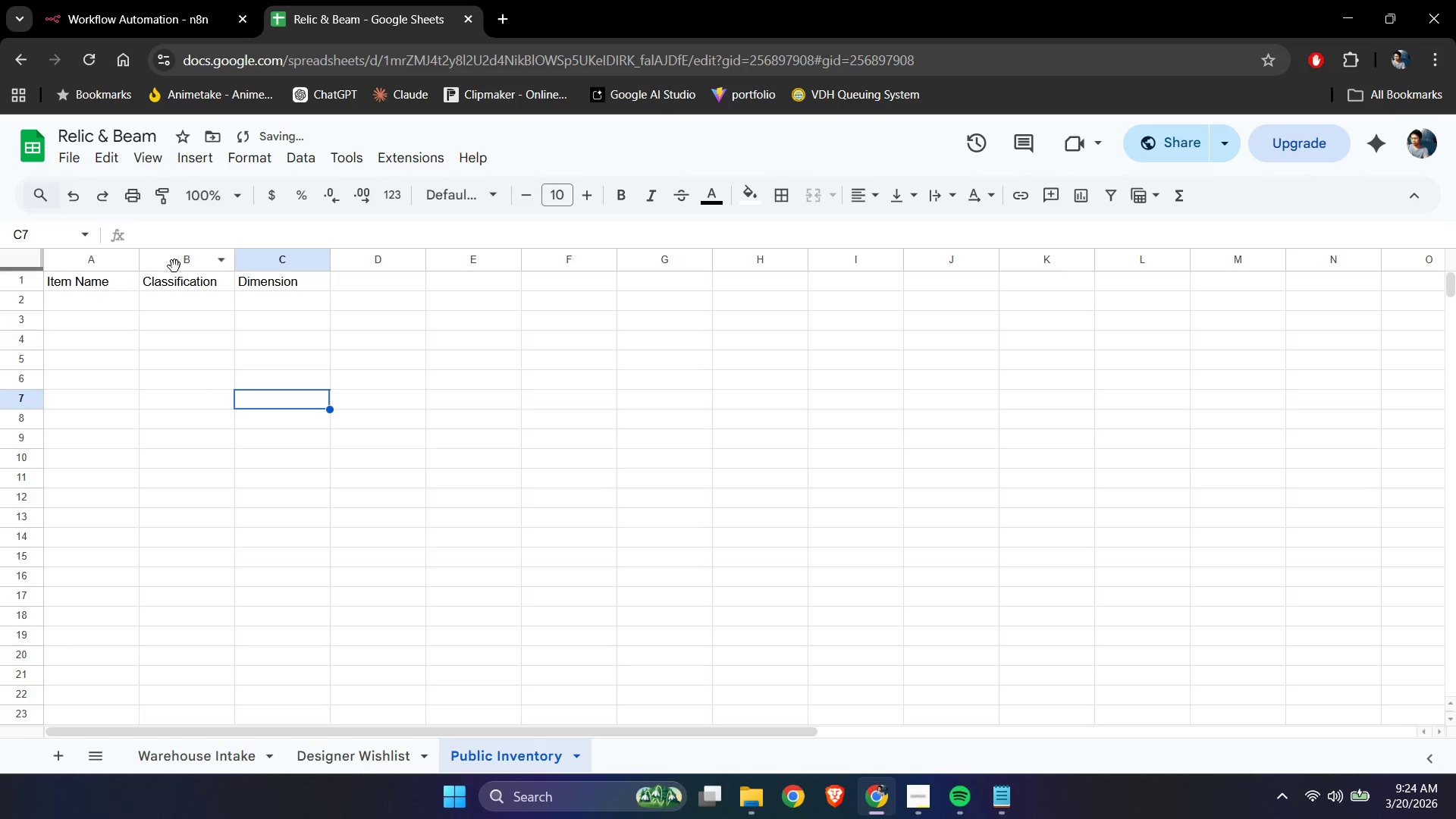 
left_click_drag(start_coordinate=[171, 264], to_coordinate=[107, 272])
 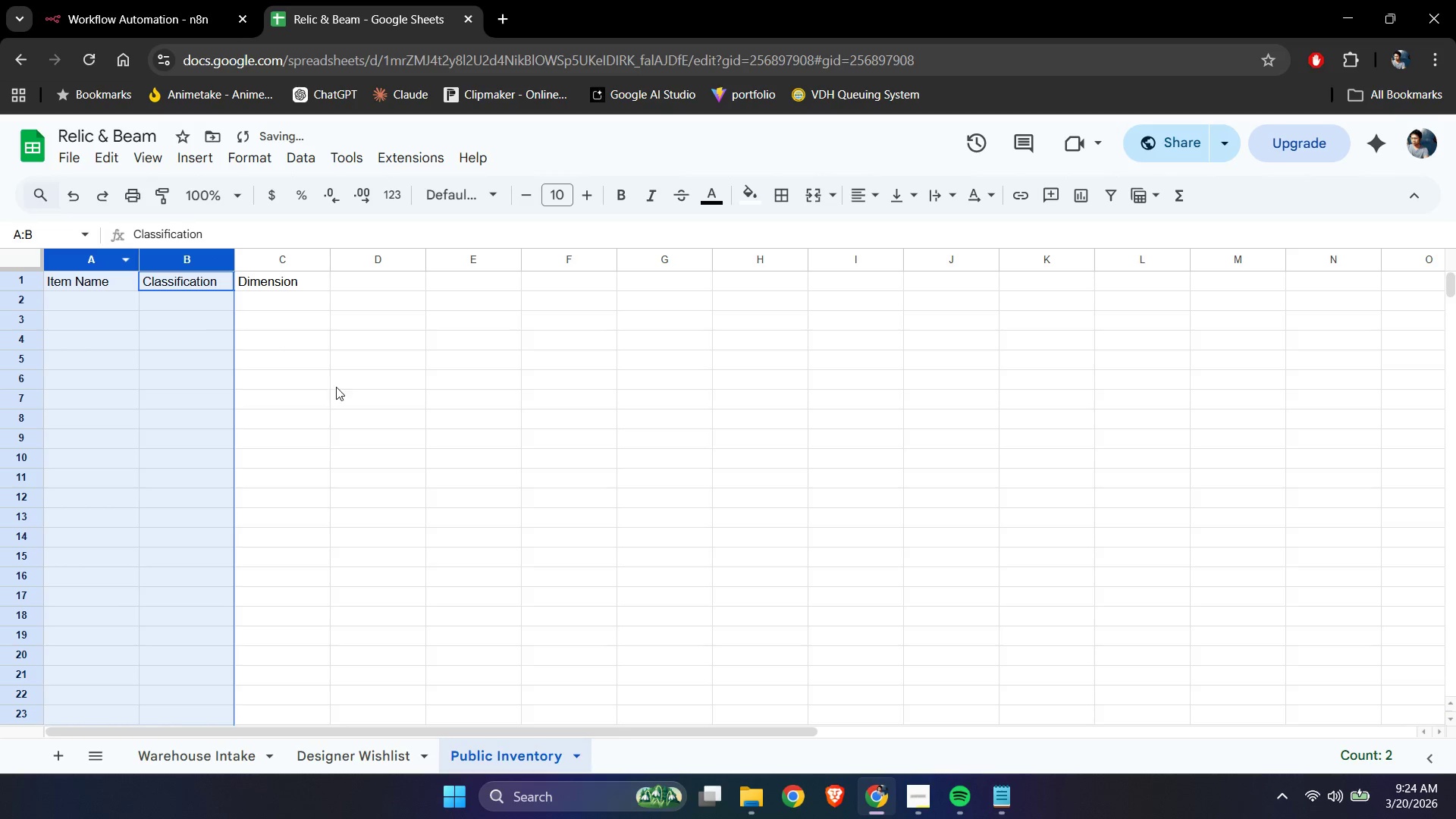 
left_click_drag(start_coordinate=[336, 387], to_coordinate=[324, 378])
 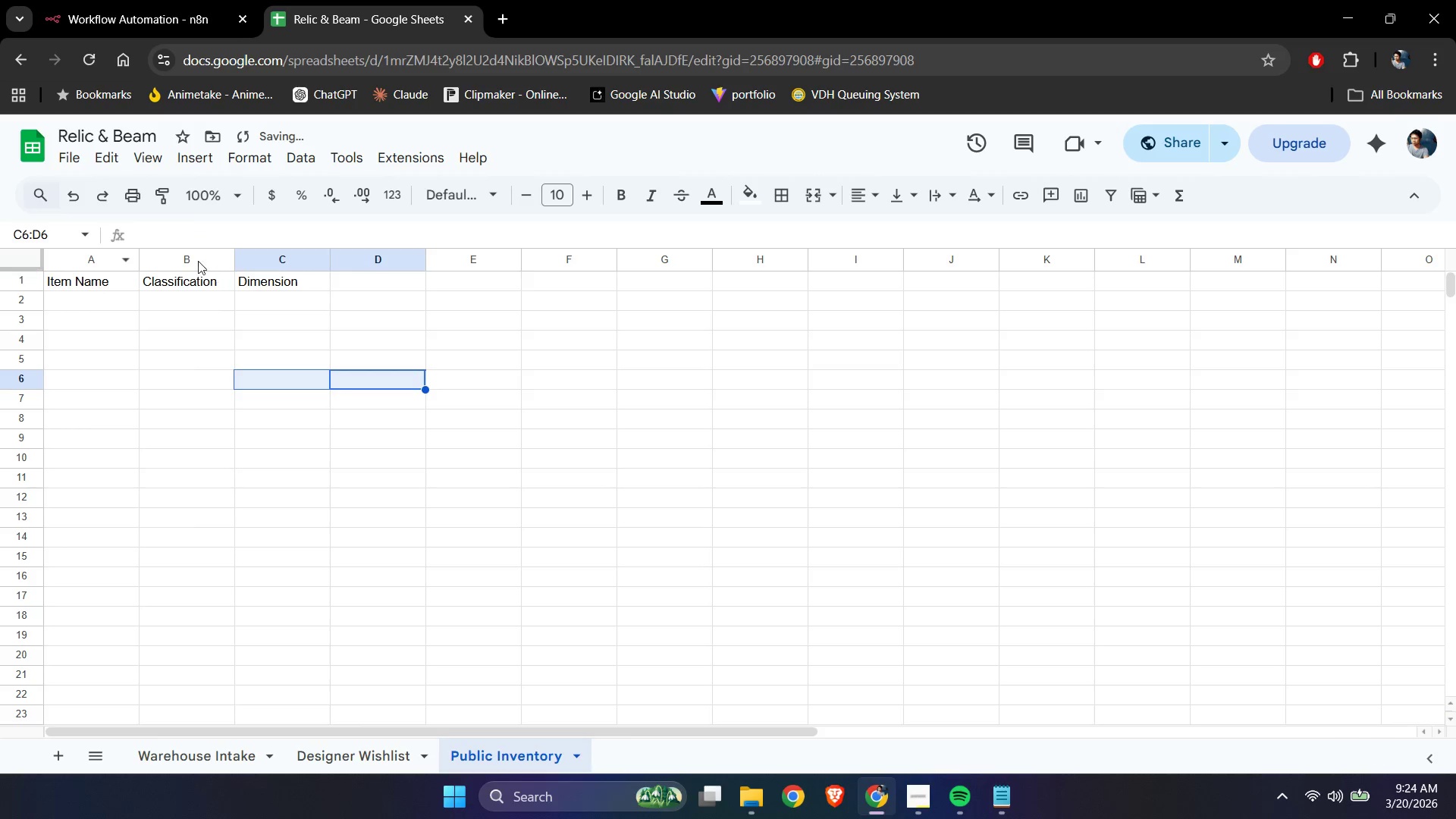 
double_click([192, 259])
 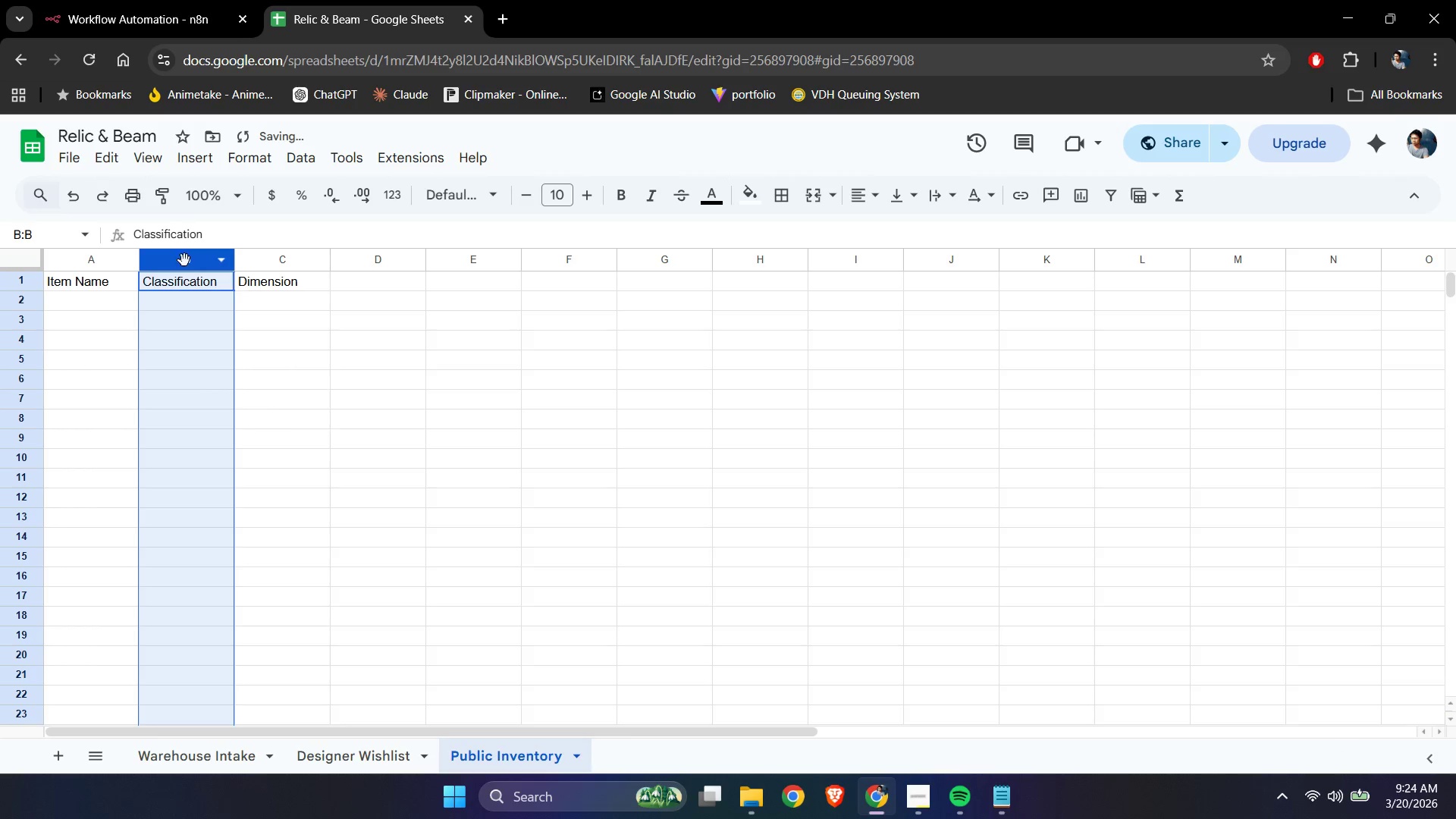 
left_click_drag(start_coordinate=[184, 260], to_coordinate=[108, 265])
 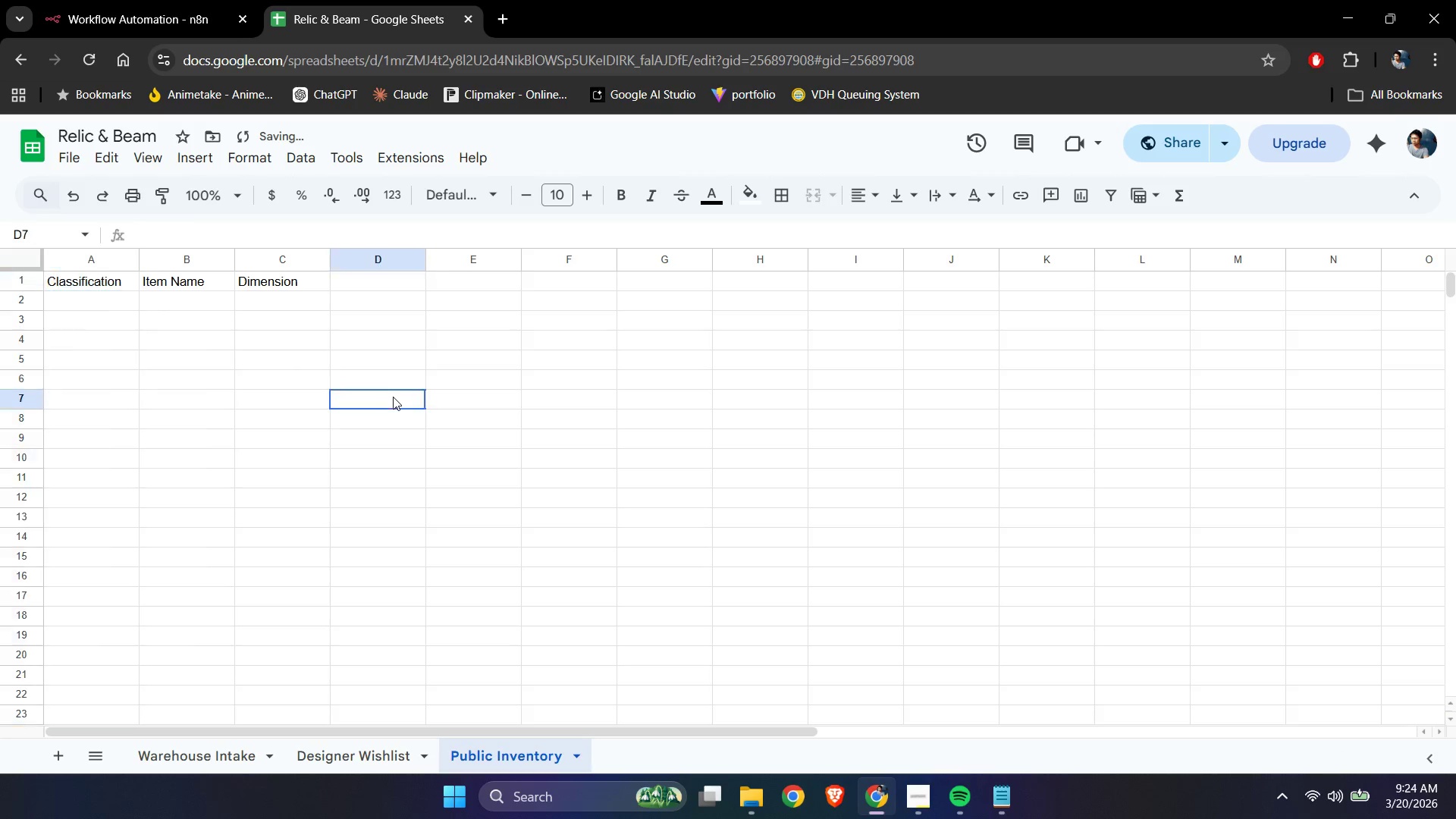 
left_click([393, 397])
 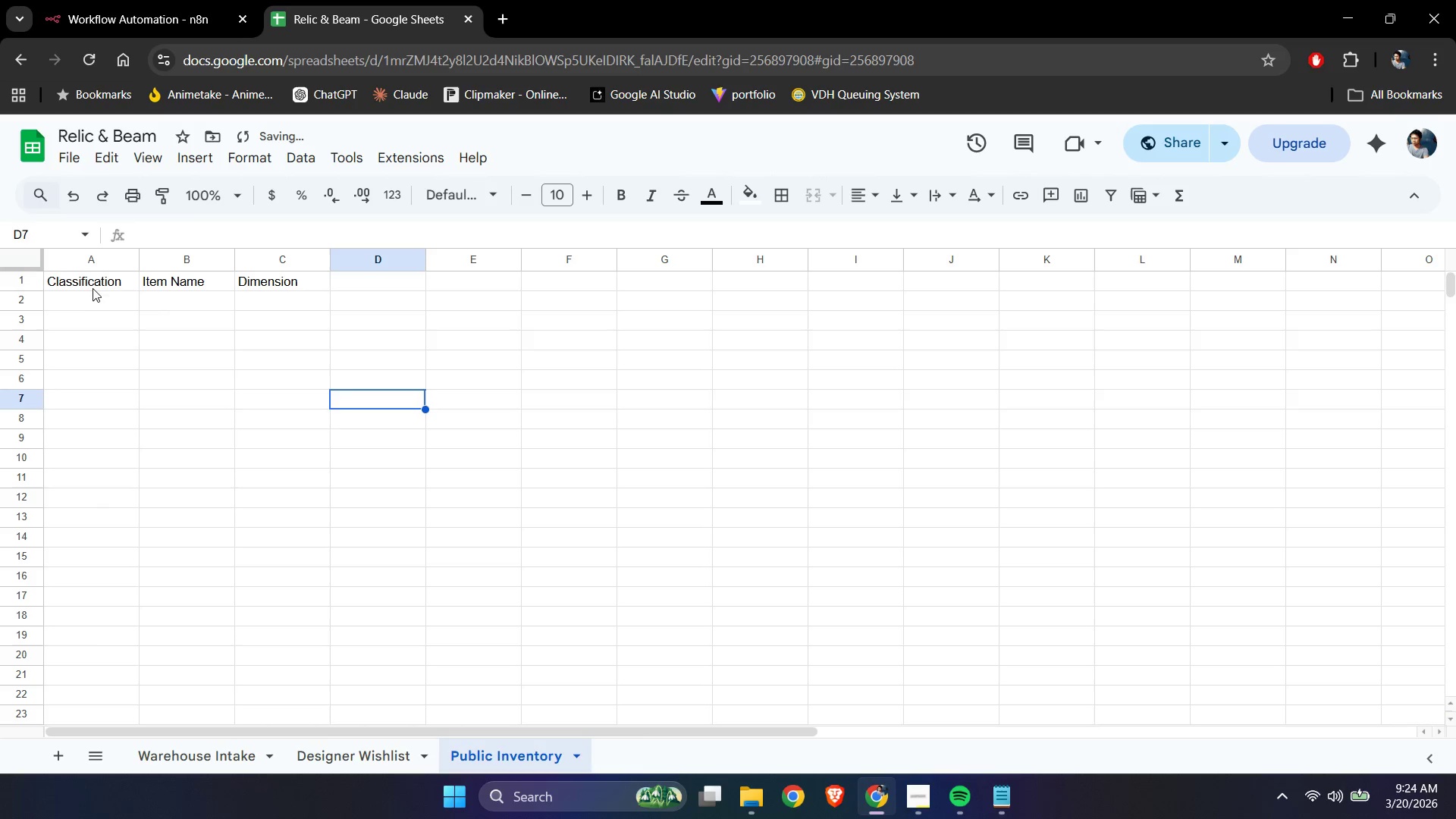 
left_click([93, 285])
 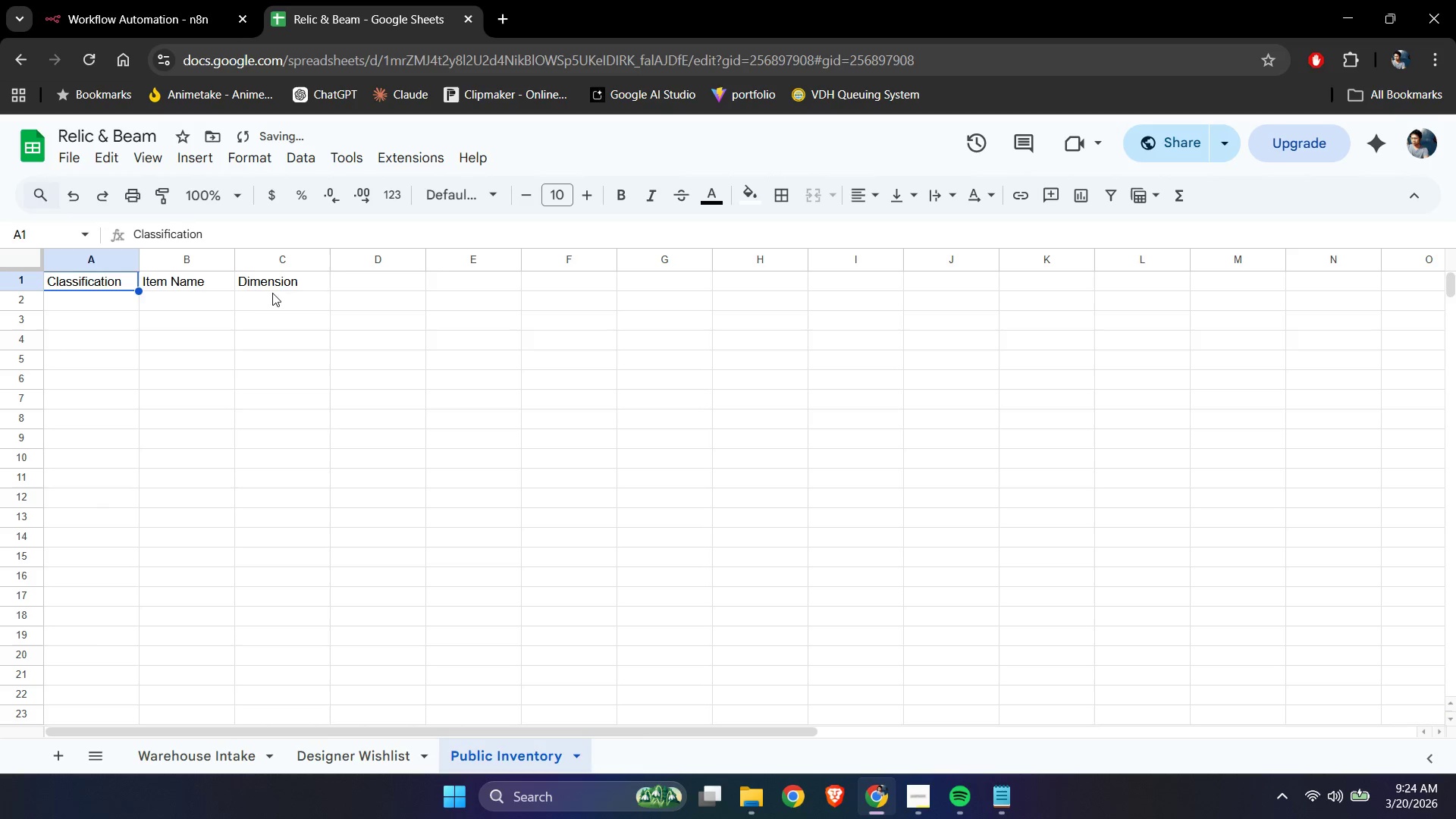 
hold_key(key=ShiftLeft, duration=1.5)
left_click([269, 284])
 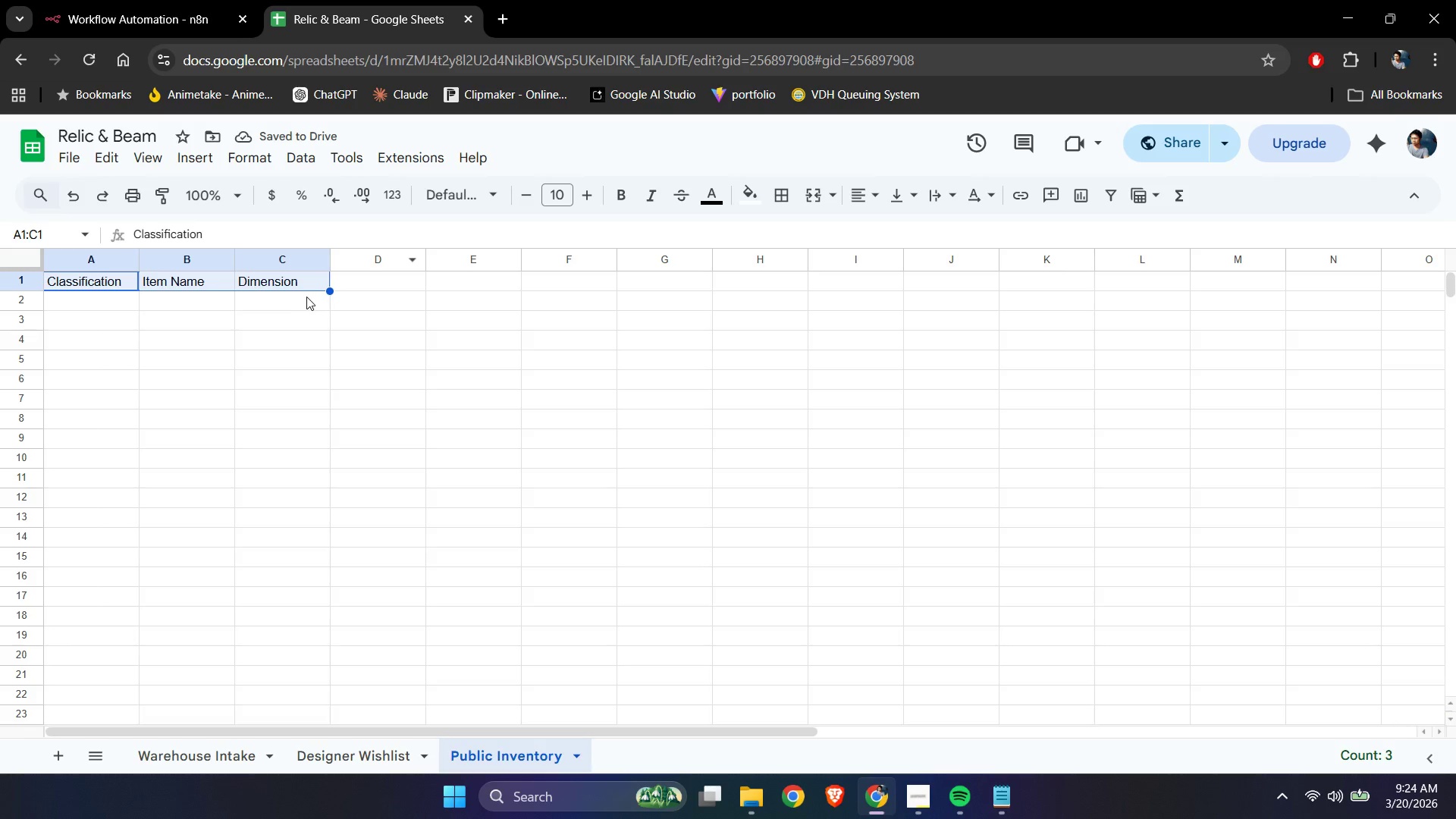 
hold_key(key=ShiftLeft, duration=1.34)
 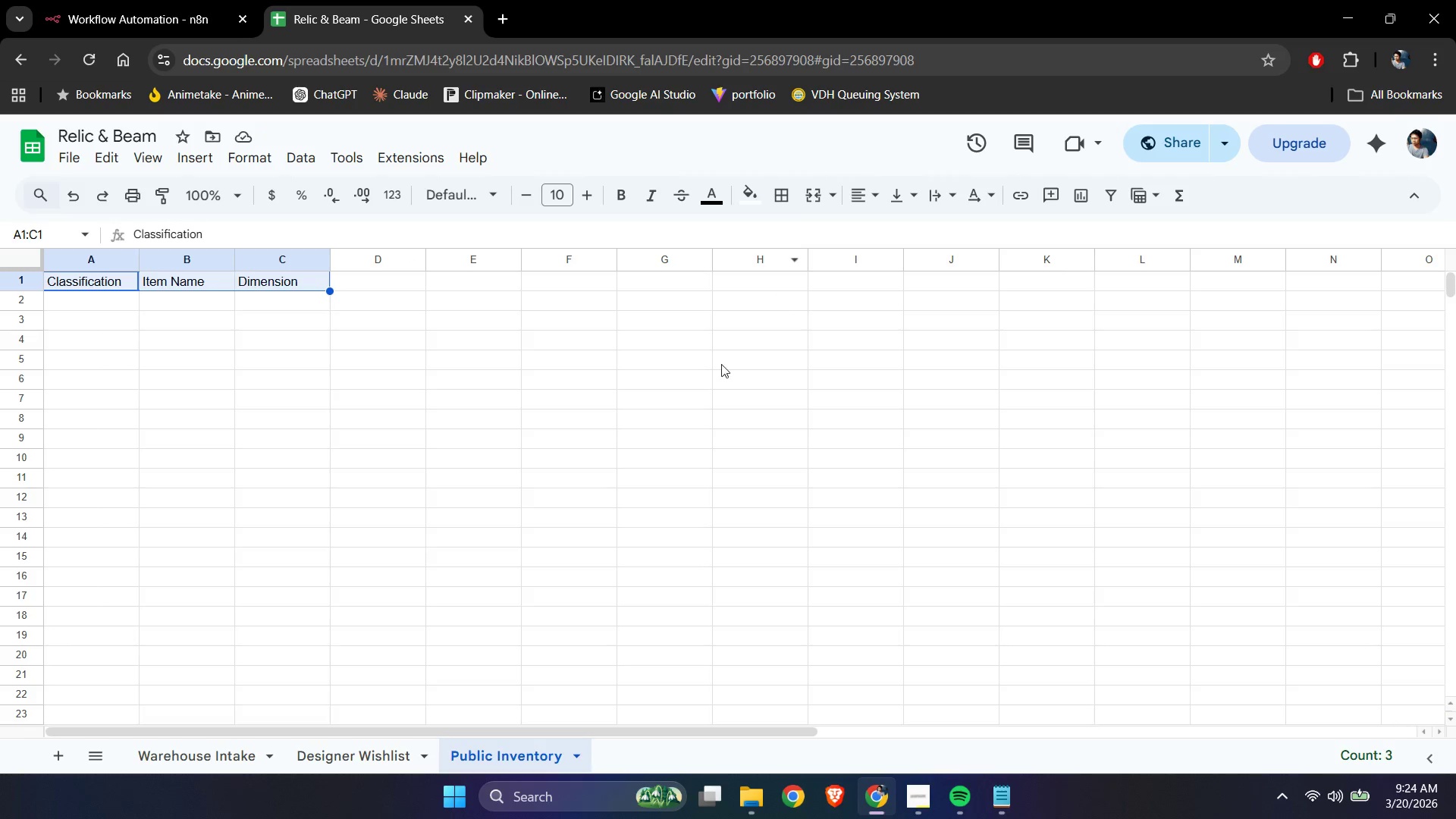 
left_click([717, 366])
 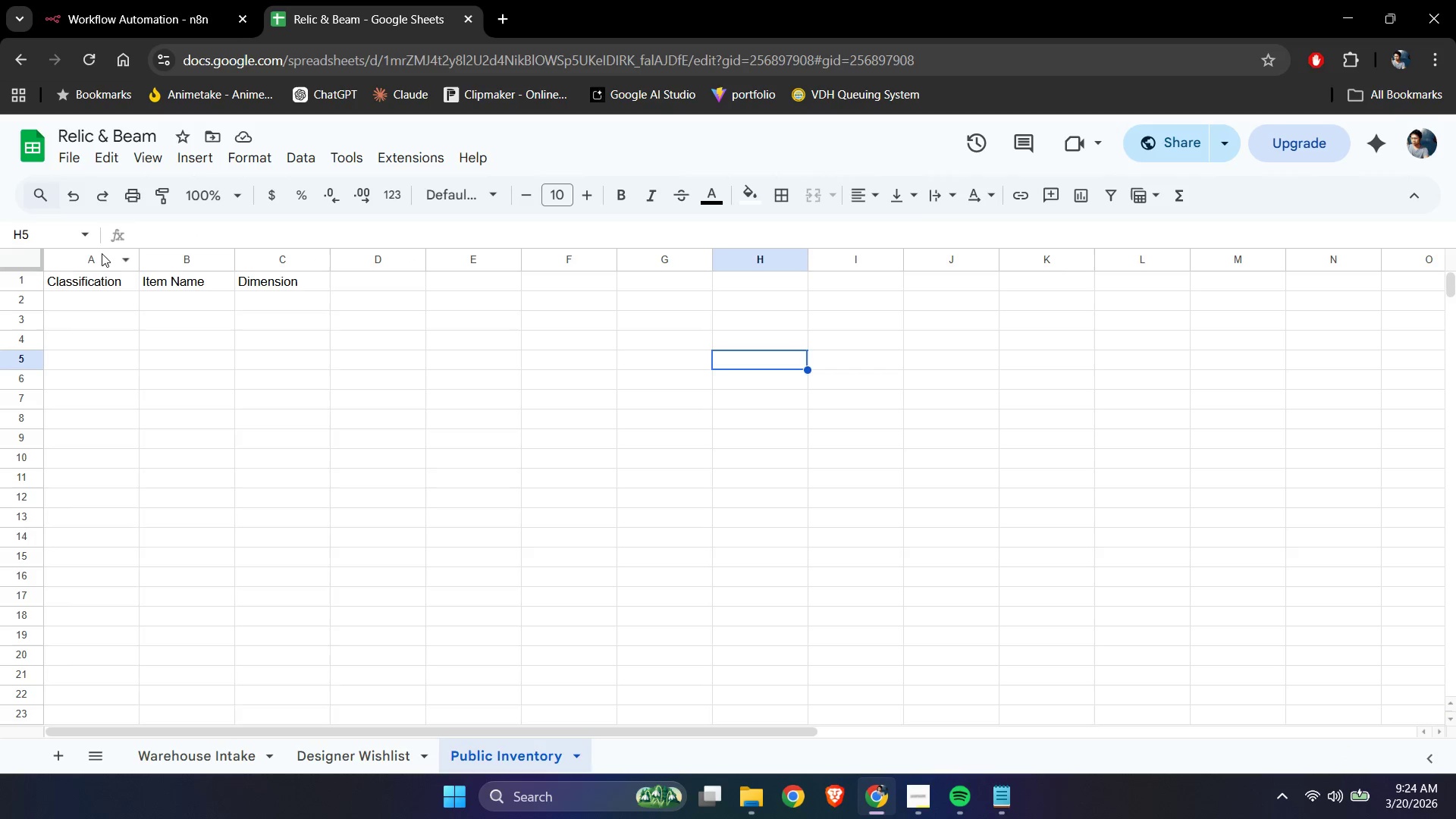 
left_click([93, 262])
 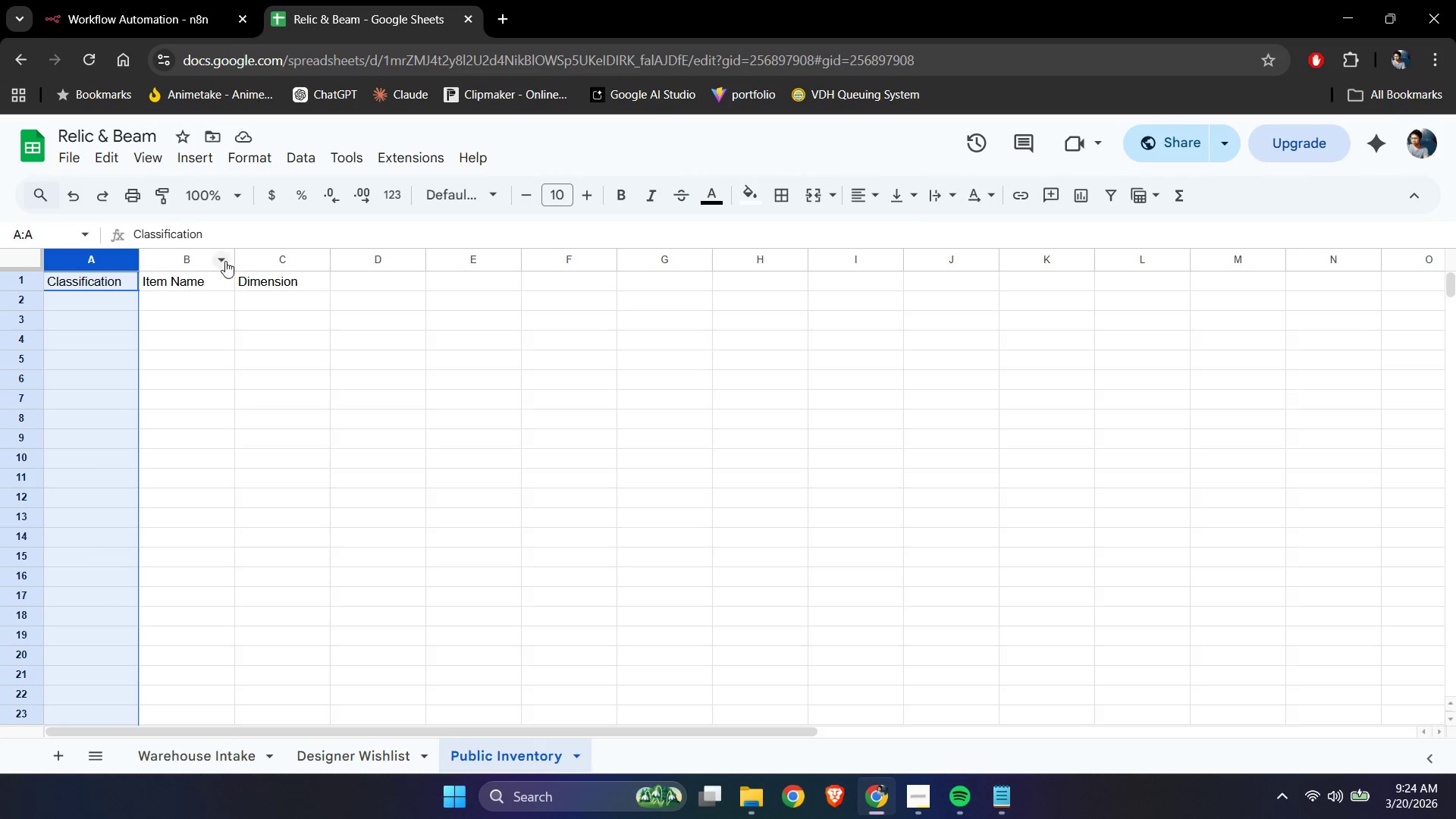 
hold_key(key=ShiftLeft, duration=0.39)
left_click([282, 268])
 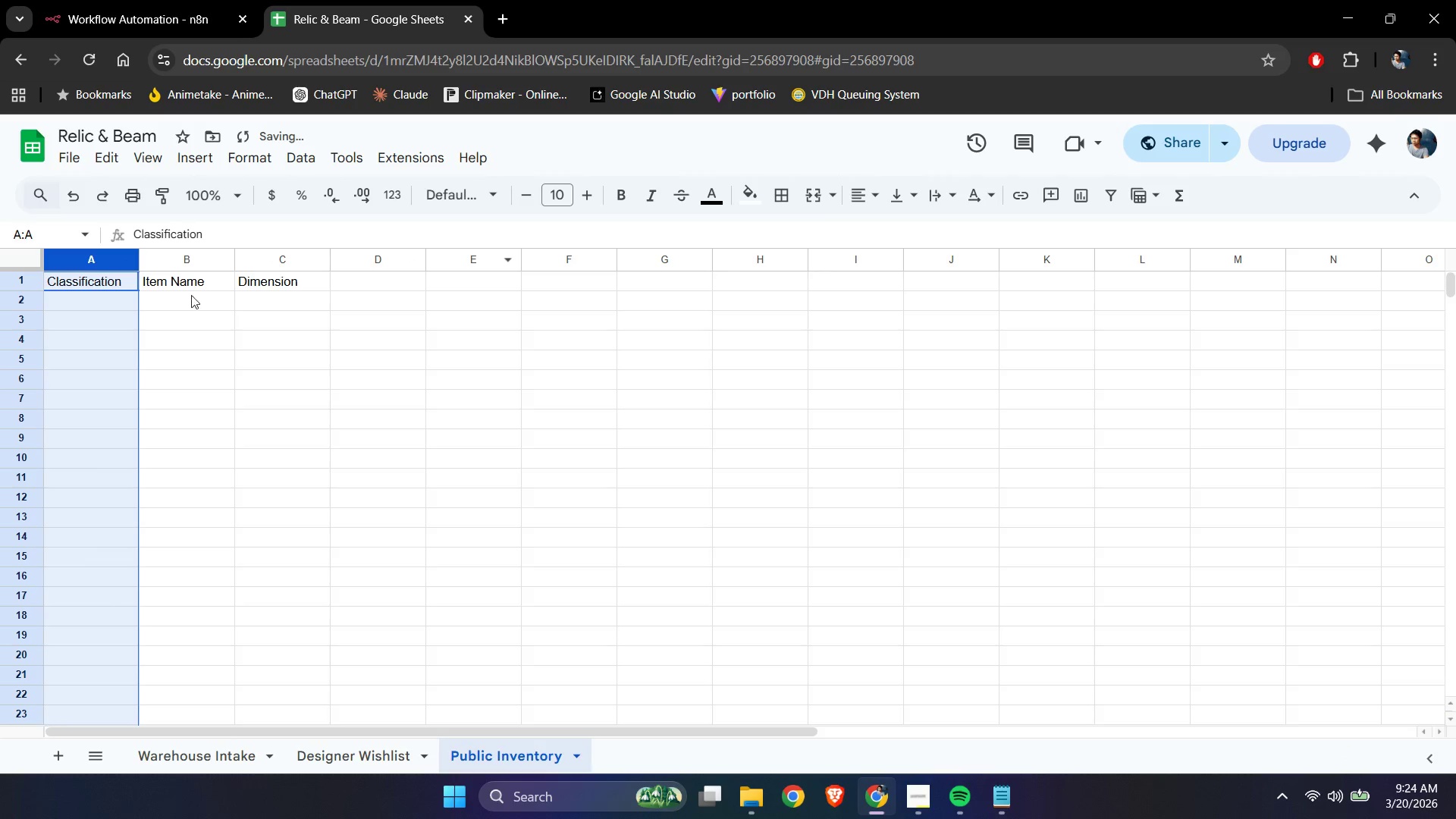 
hold_key(key=ShiftLeft, duration=0.75)
left_click([244, 261])
 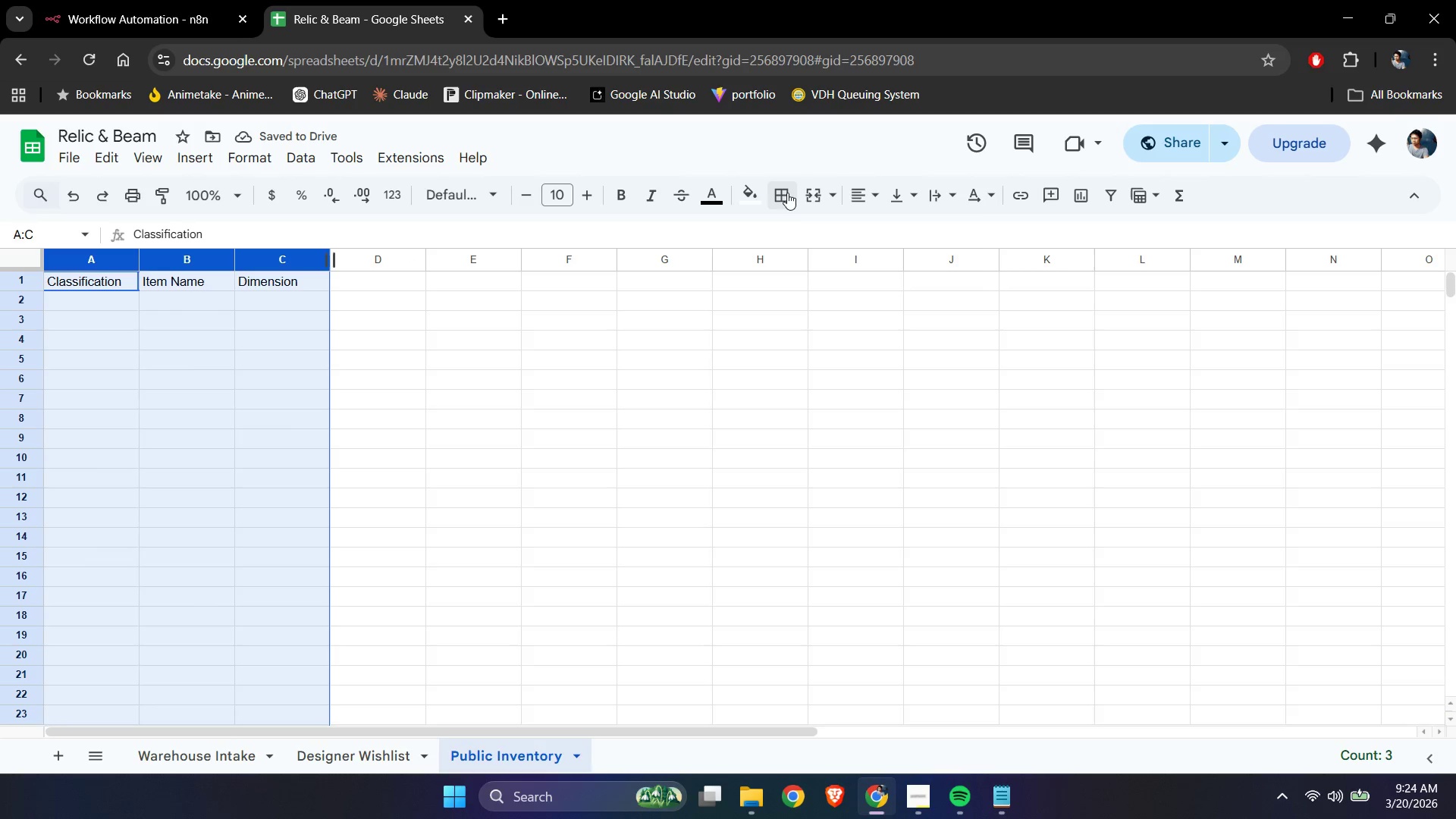 
double_click([787, 237])
 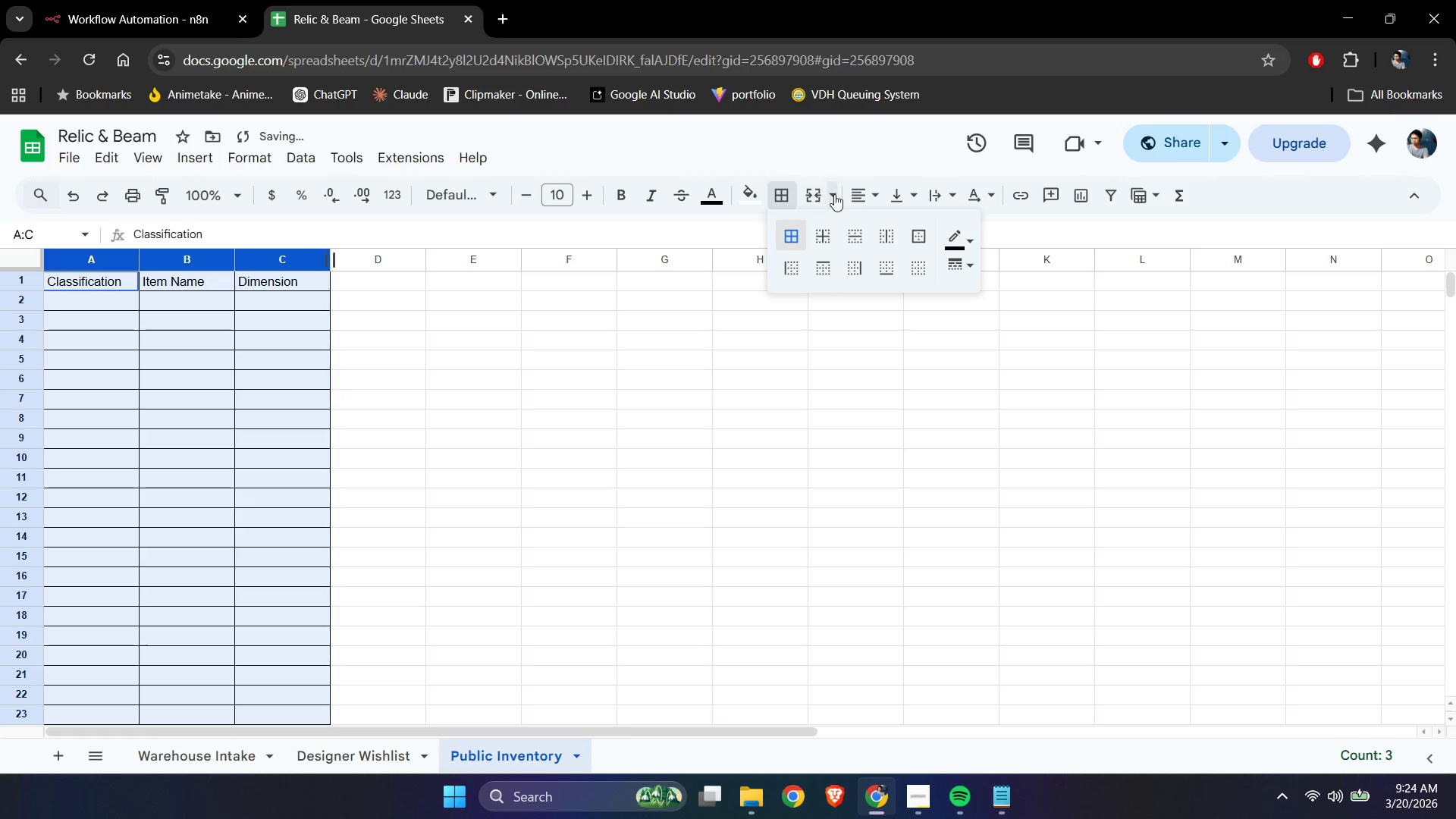 
left_click([852, 194])
 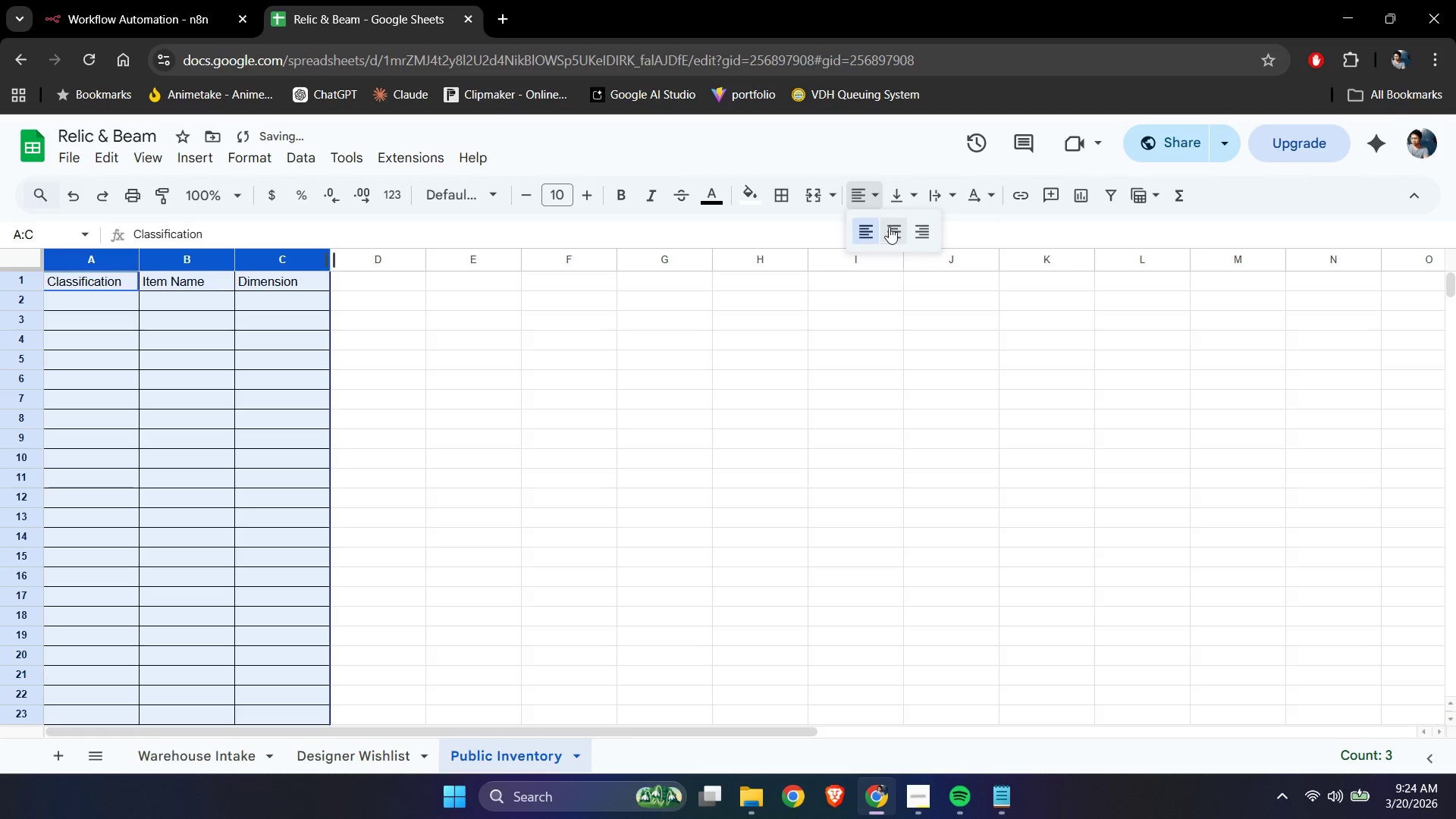 
double_click([890, 196])
 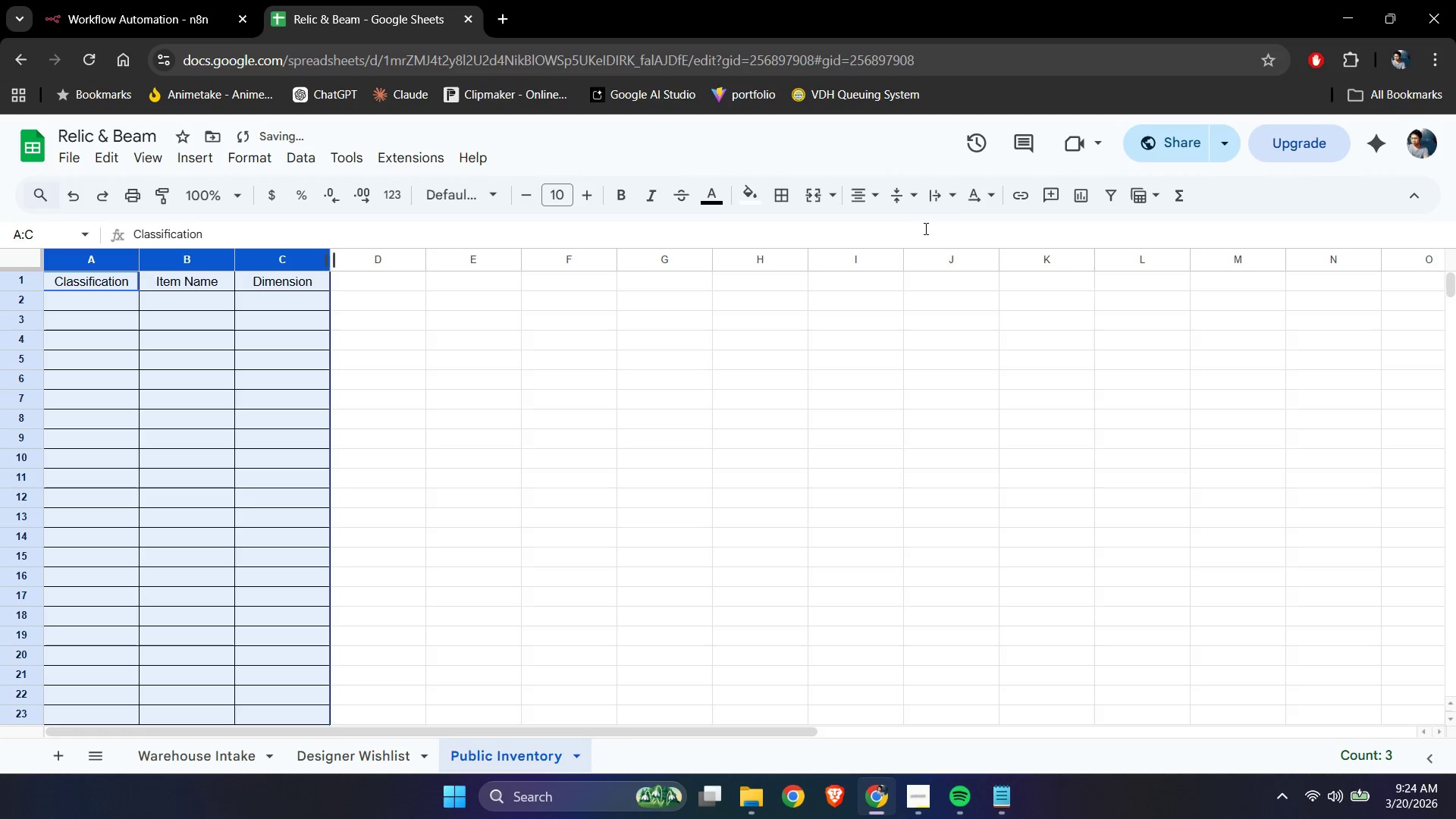 
double_click([929, 195])
 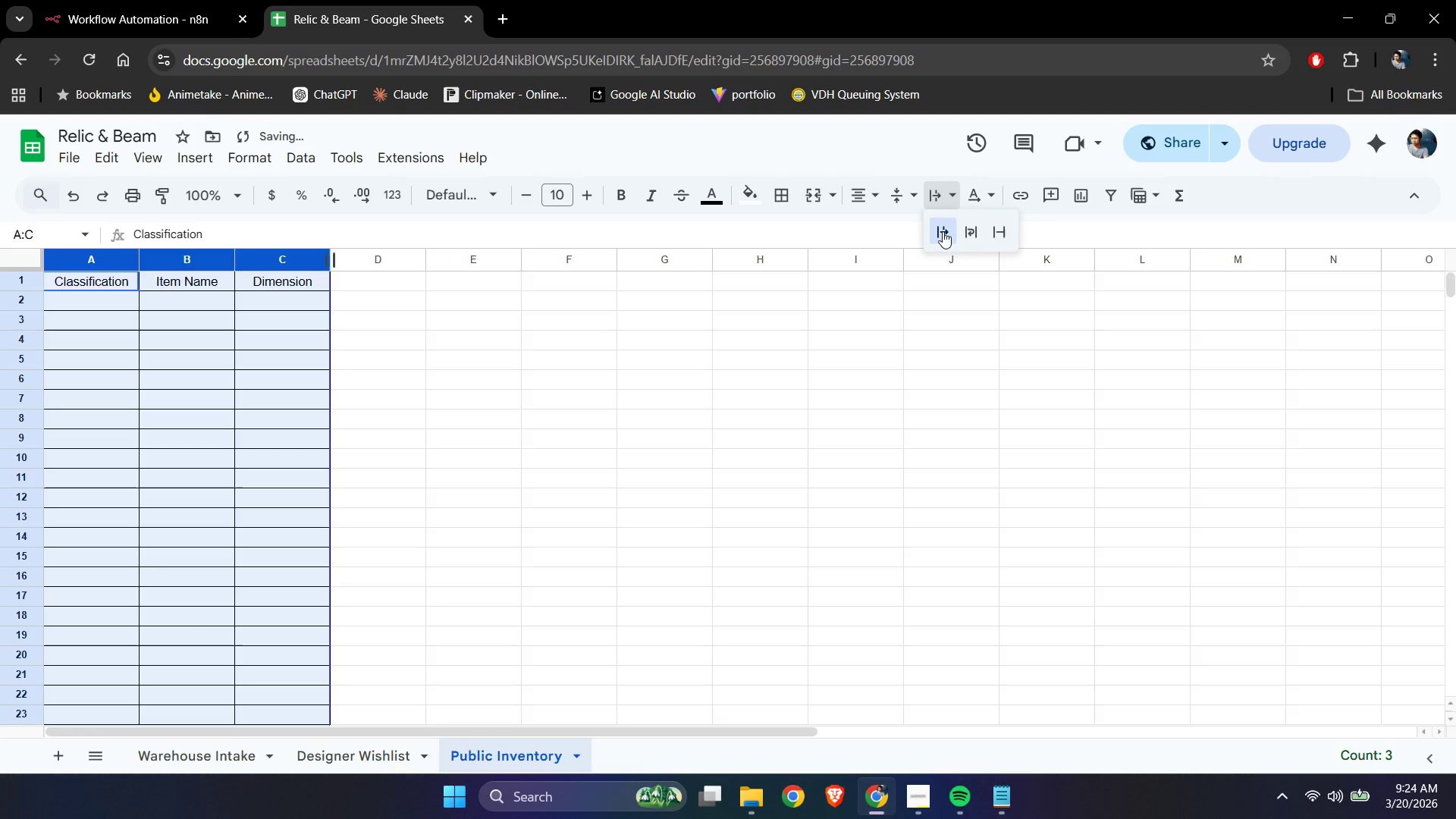 
triple_click([971, 234])
 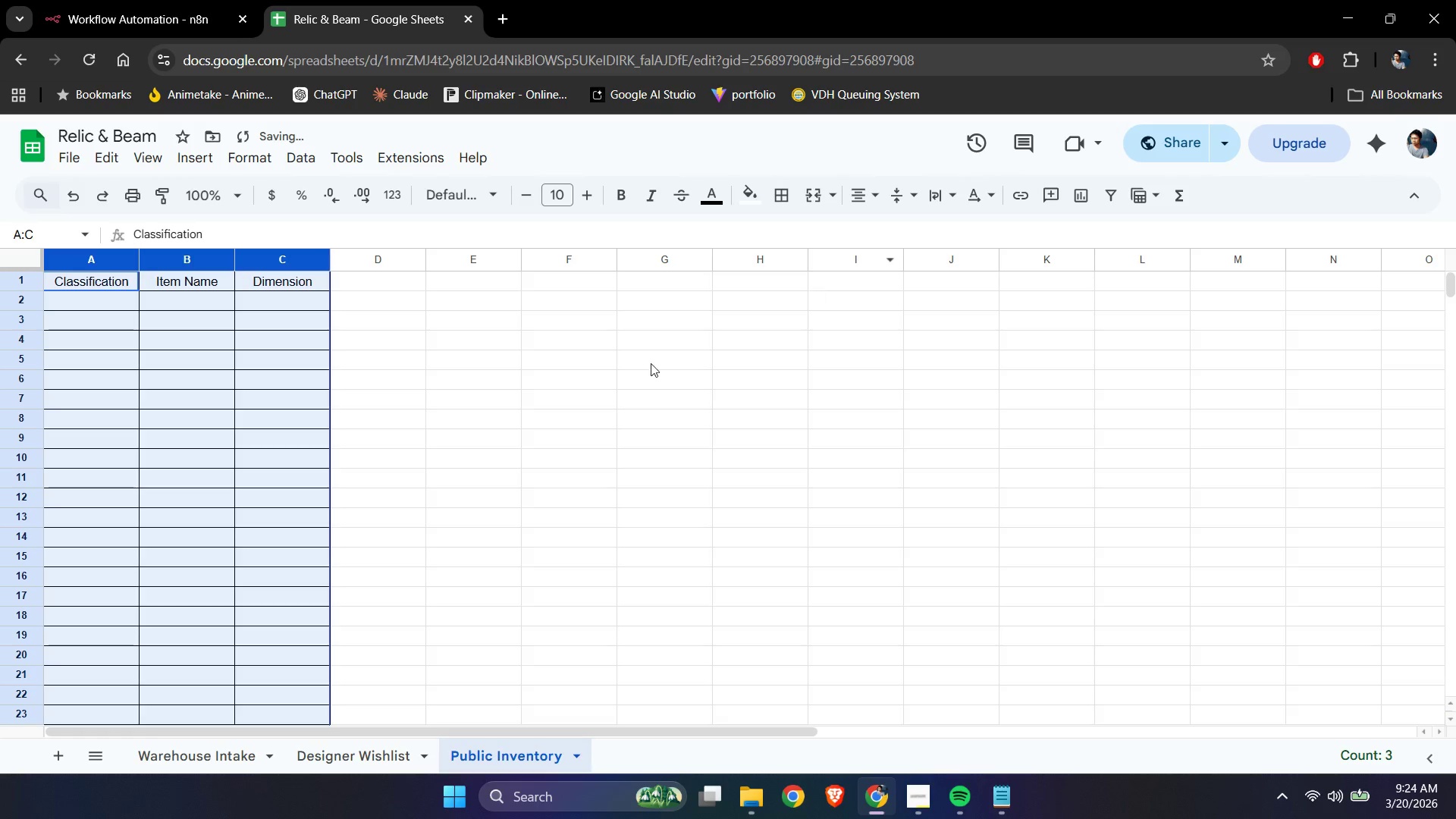 
triple_click([639, 372])
 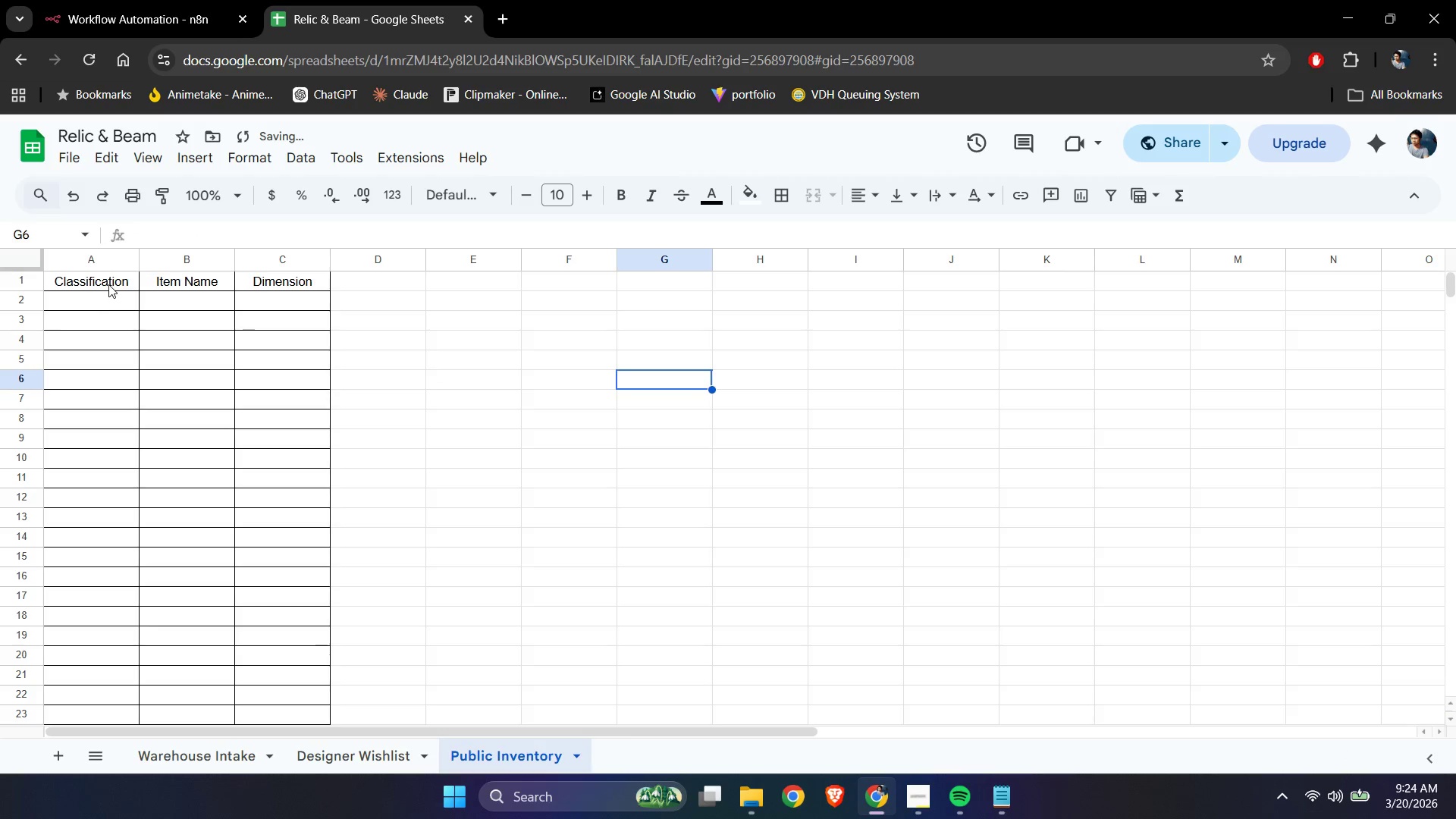 
left_click([109, 281])
 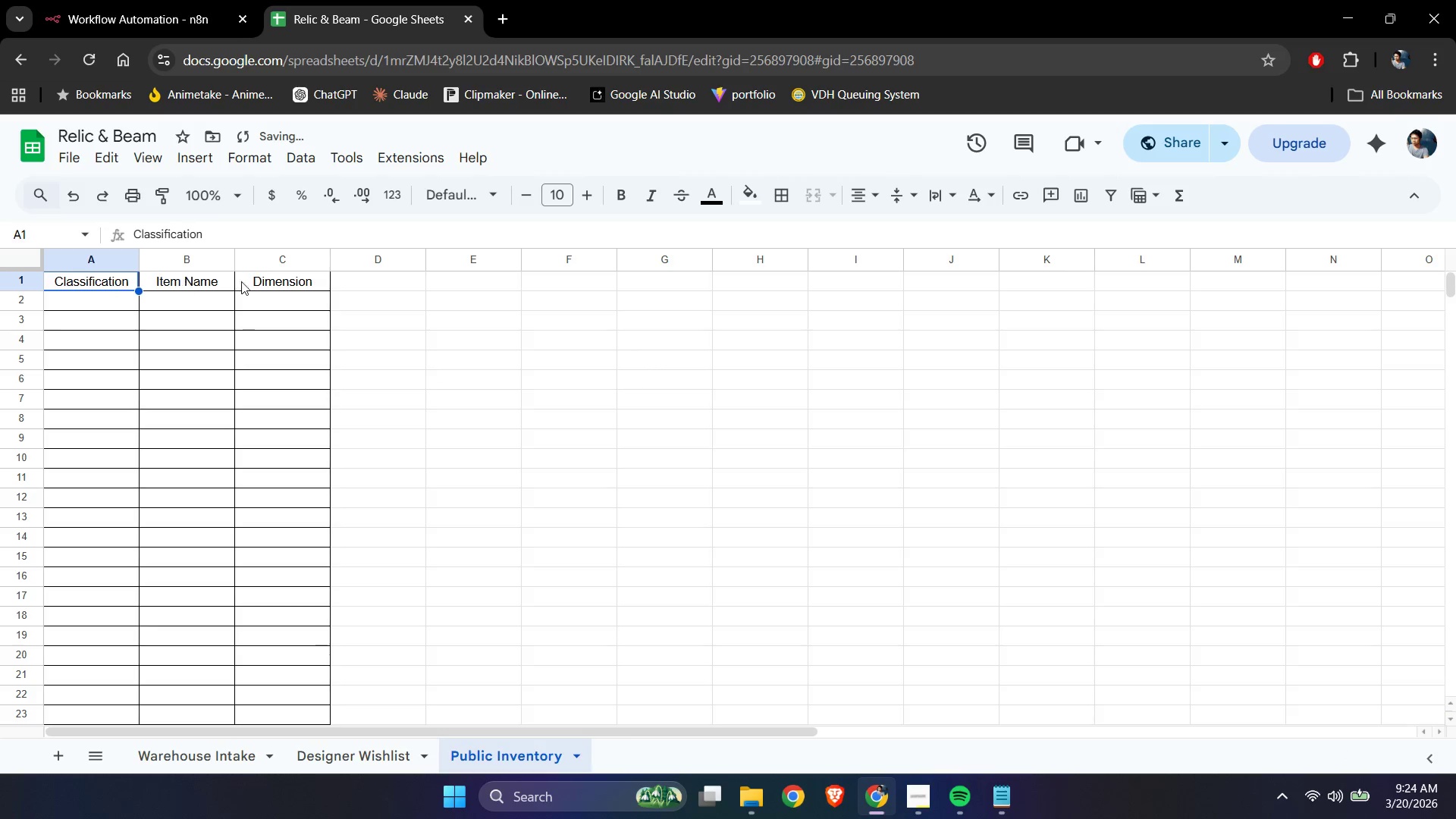 
hold_key(key=ShiftLeft, duration=0.38)
double_click([258, 280])
 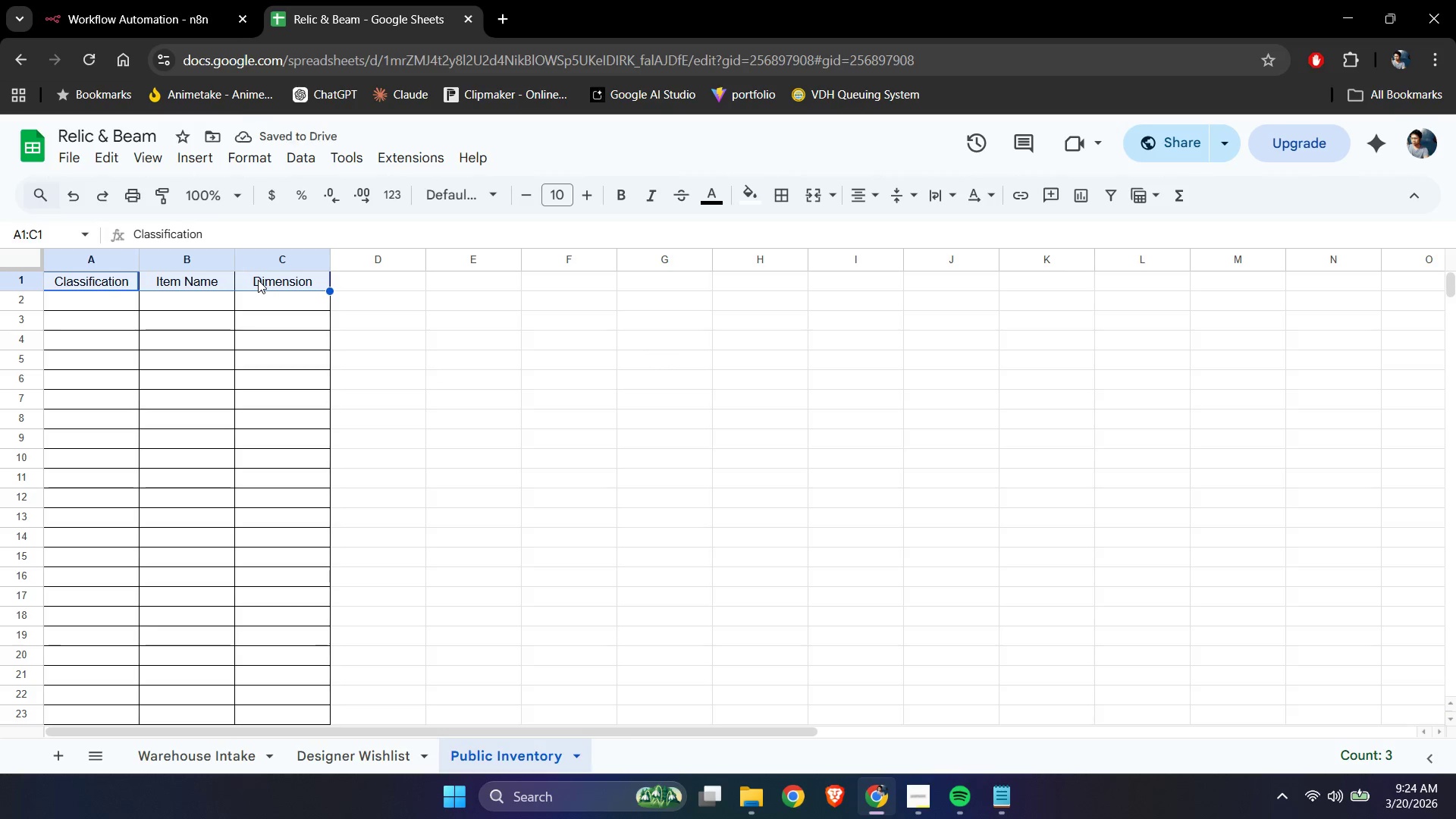 
key(Control+B)
 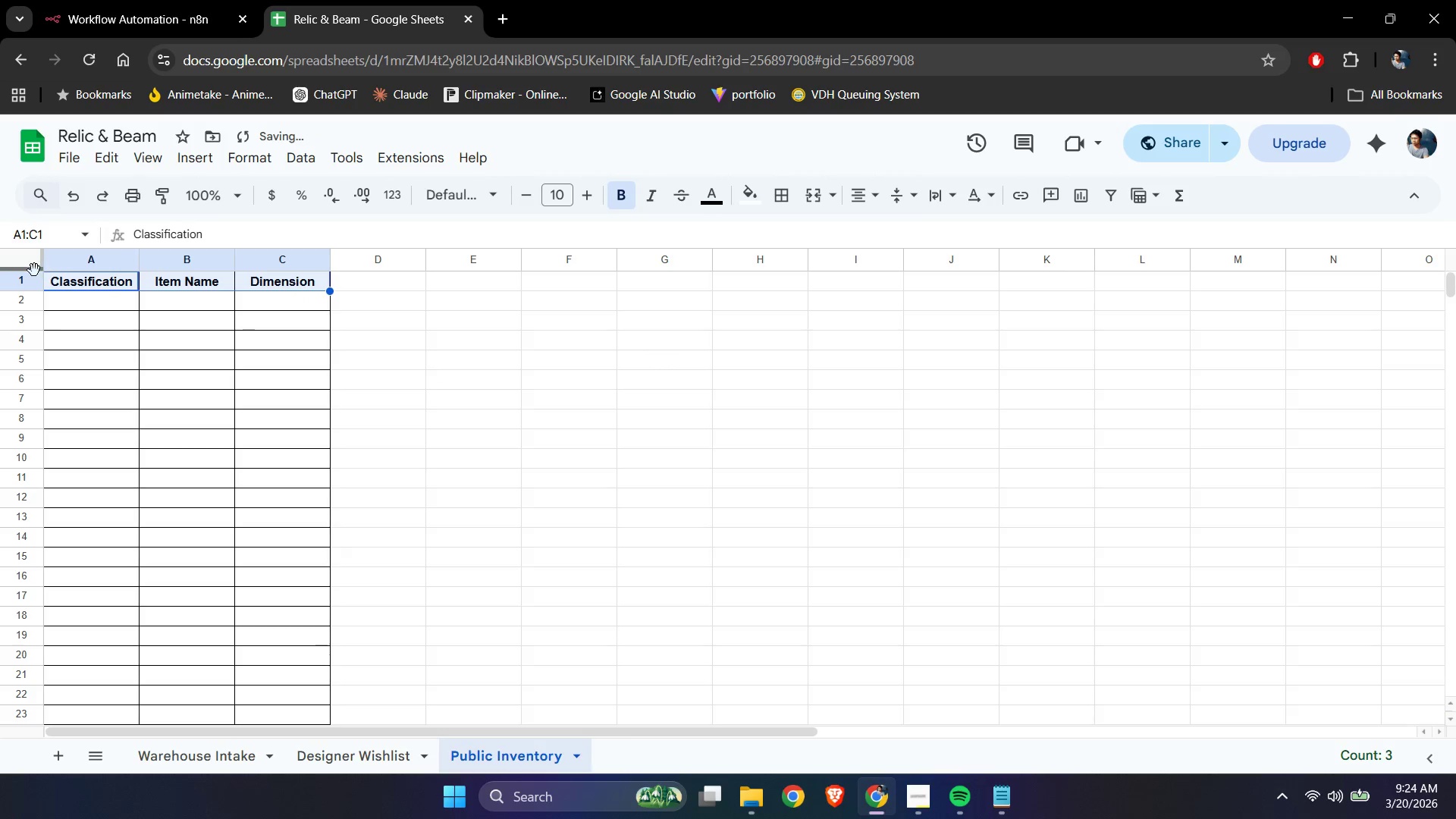 
left_click_drag(start_coordinate=[34, 270], to_coordinate=[34, 294])
 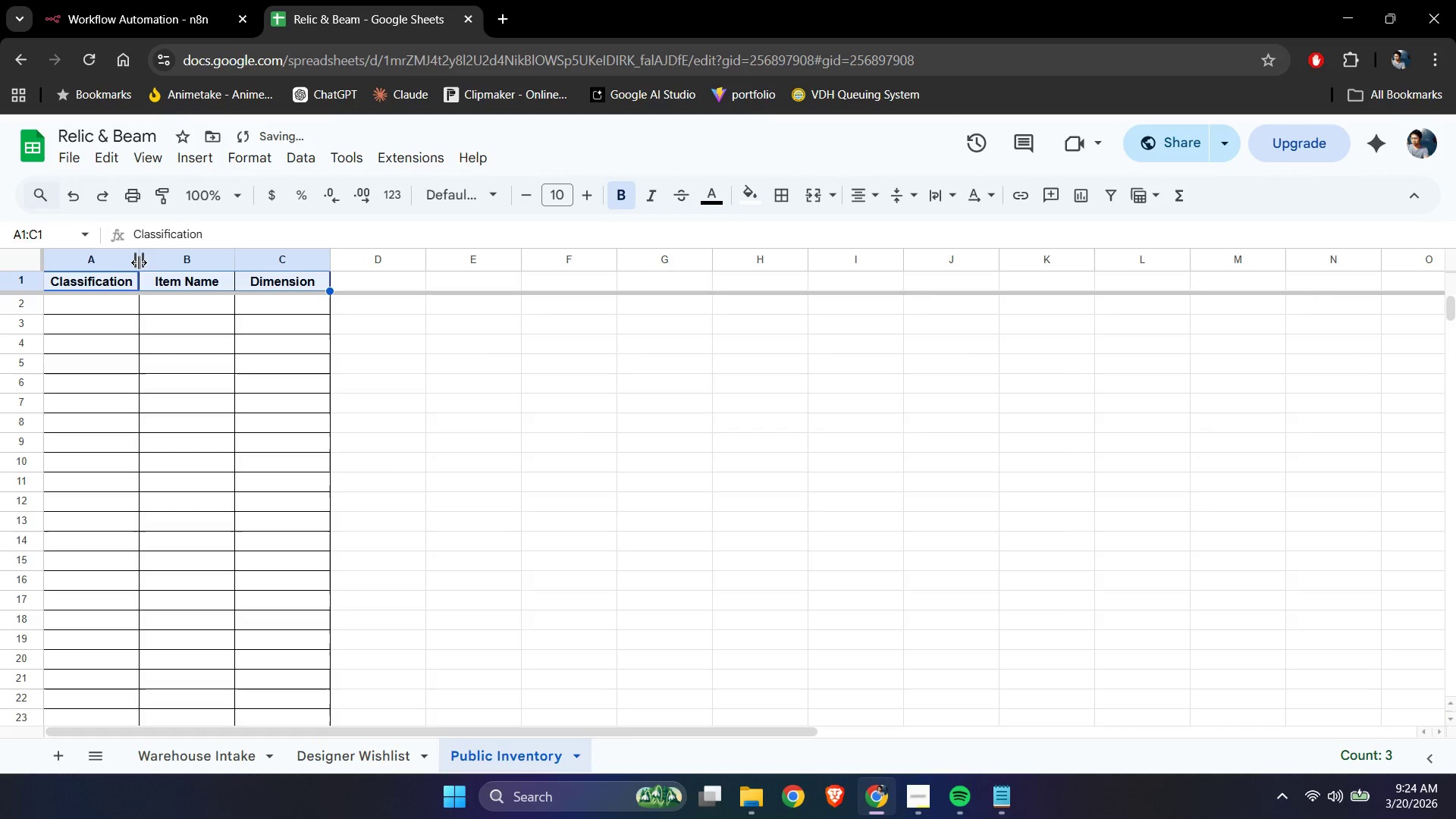 
left_click_drag(start_coordinate=[138, 262], to_coordinate=[173, 266])
 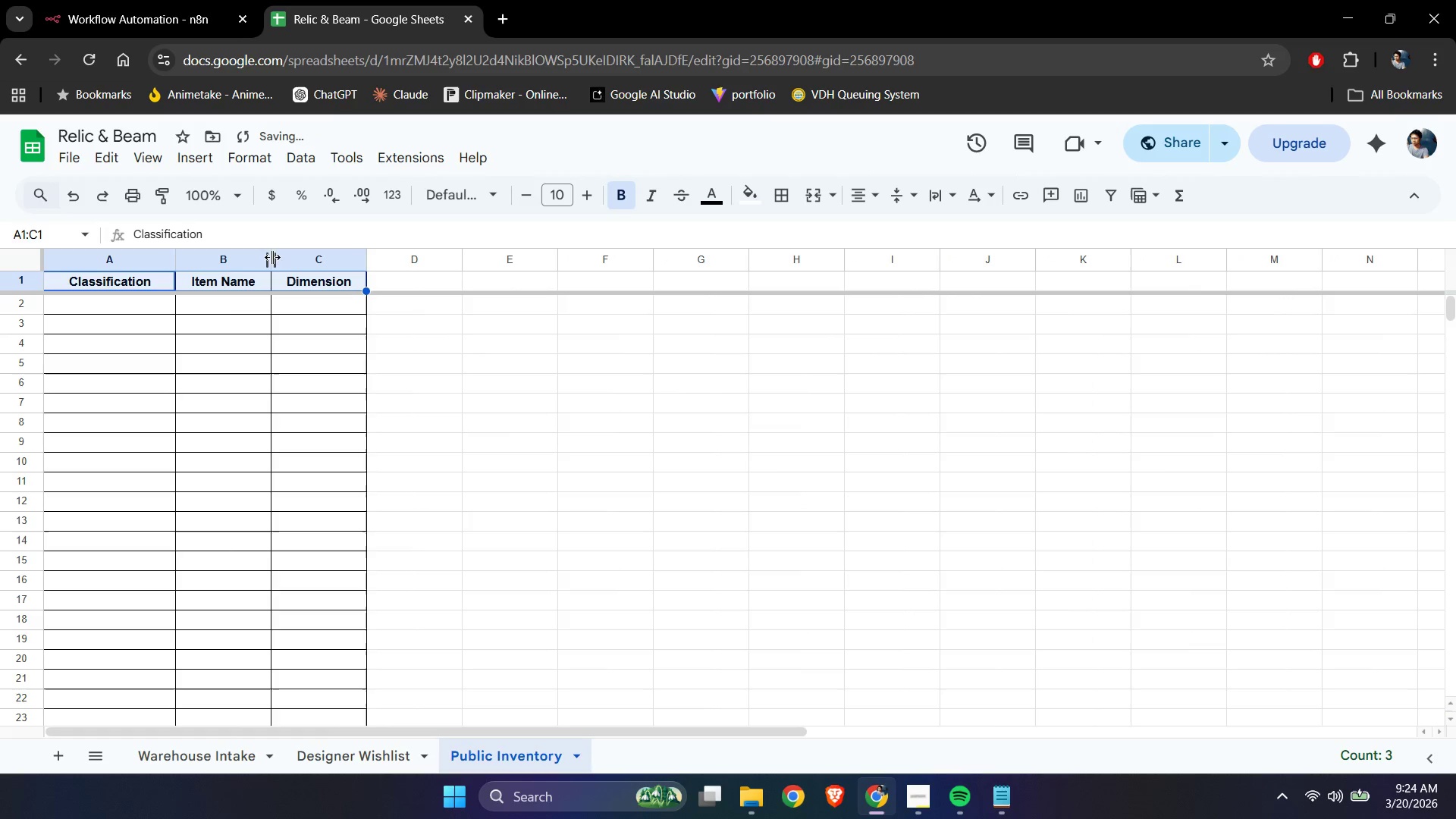 
left_click_drag(start_coordinate=[269, 257], to_coordinate=[303, 263])
 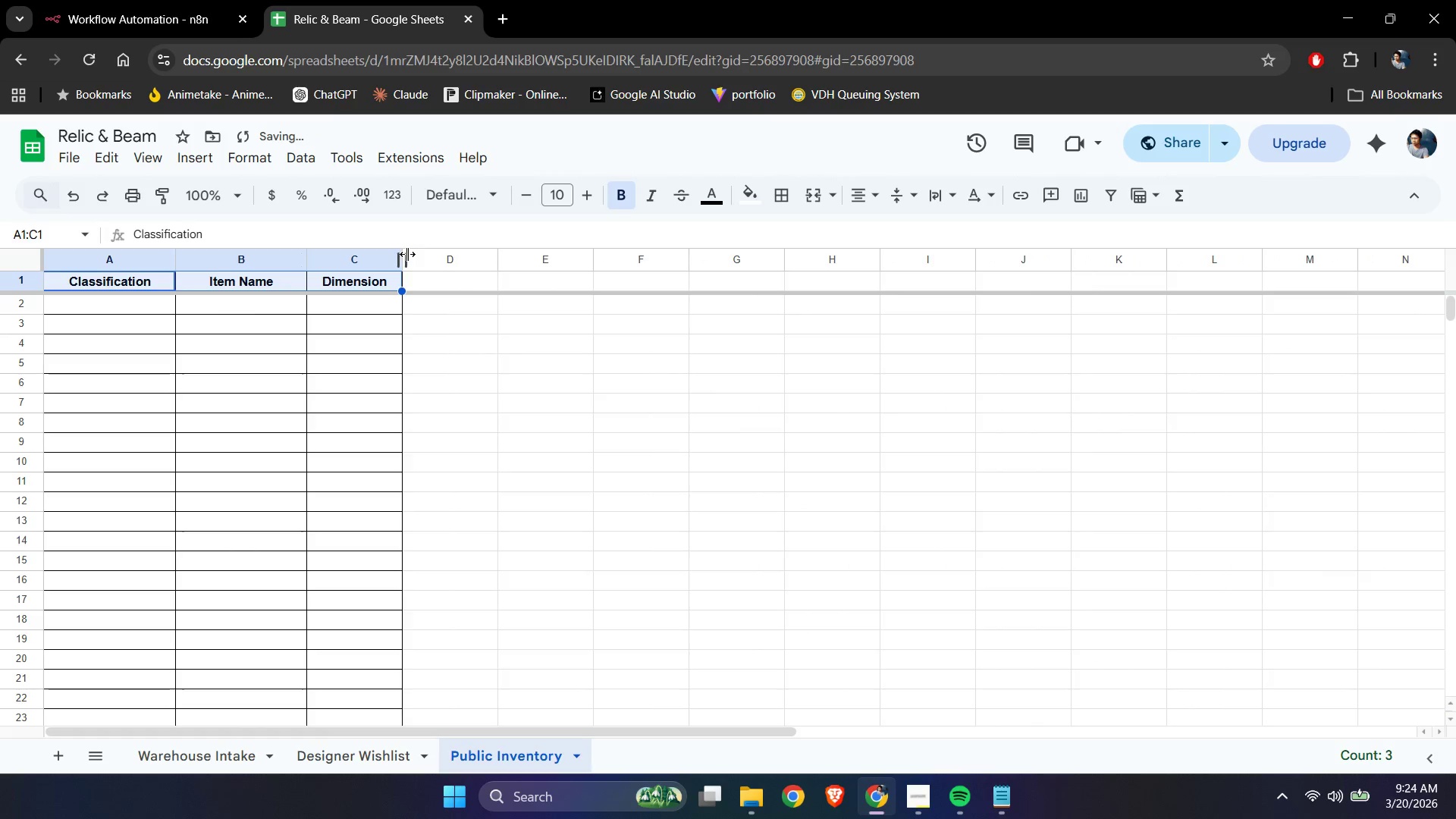 
left_click_drag(start_coordinate=[405, 255], to_coordinate=[505, 268])
 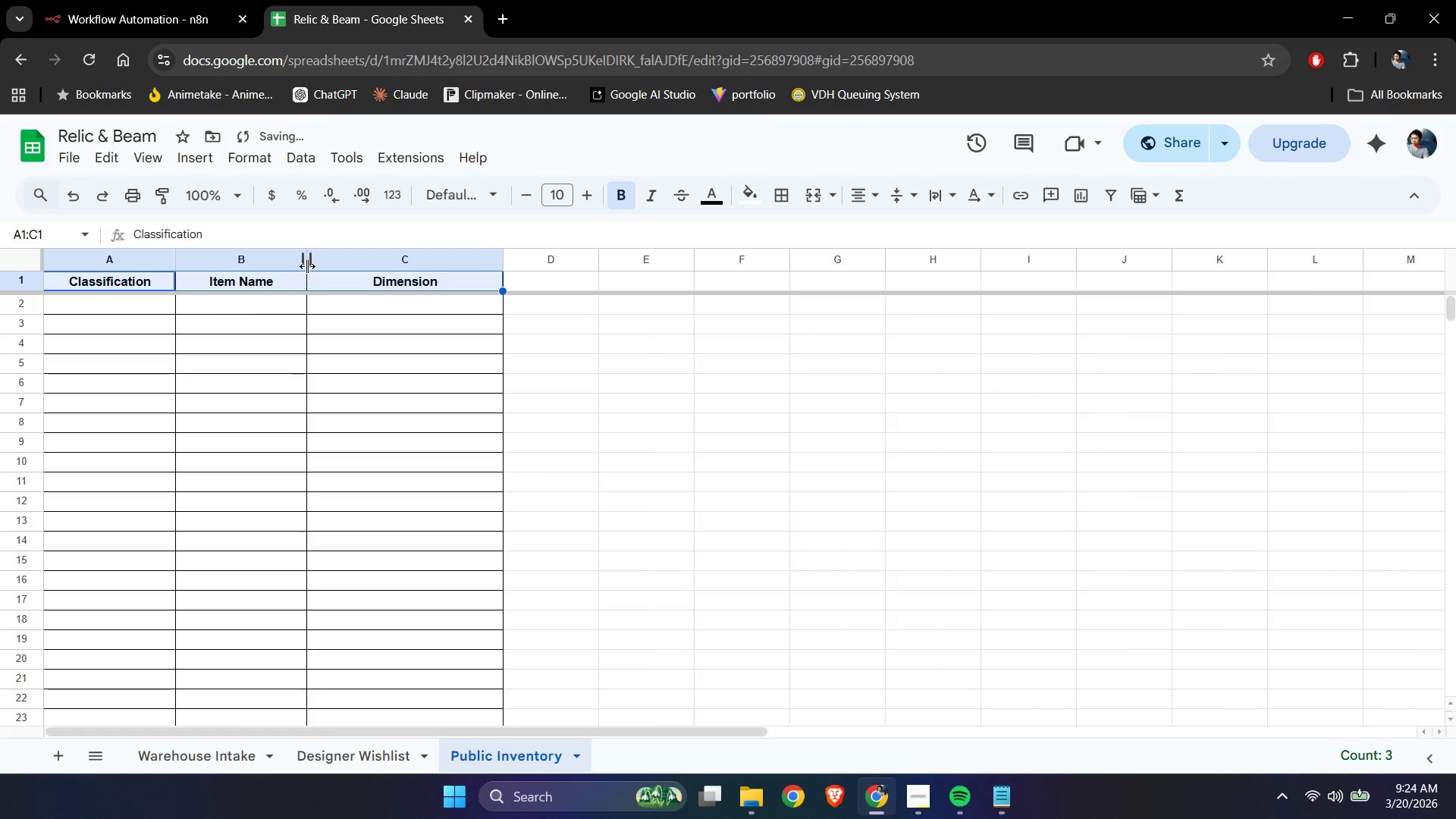 
left_click_drag(start_coordinate=[306, 266], to_coordinate=[379, 271])
 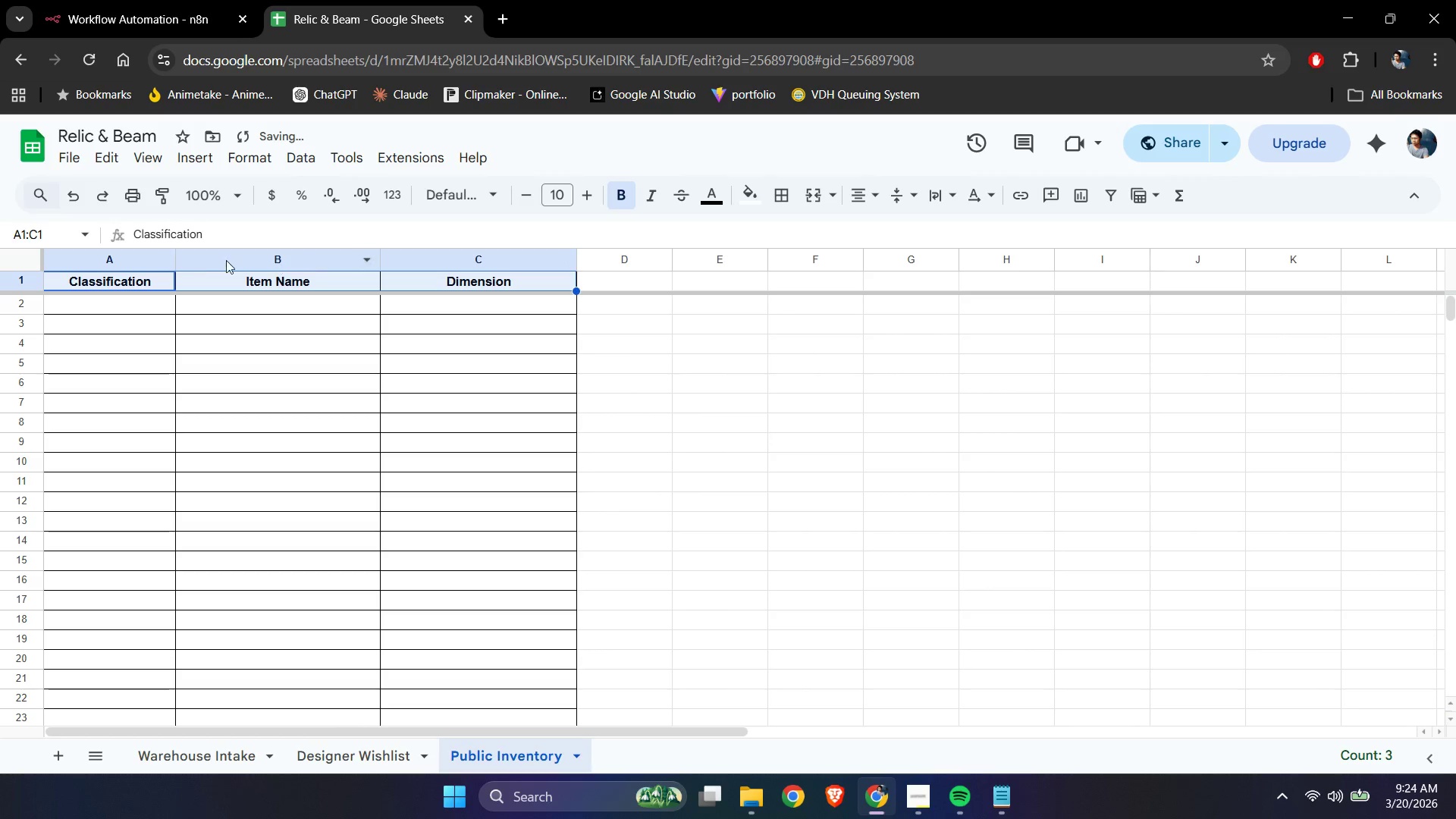 
left_click_drag(start_coordinate=[176, 257], to_coordinate=[229, 265])
 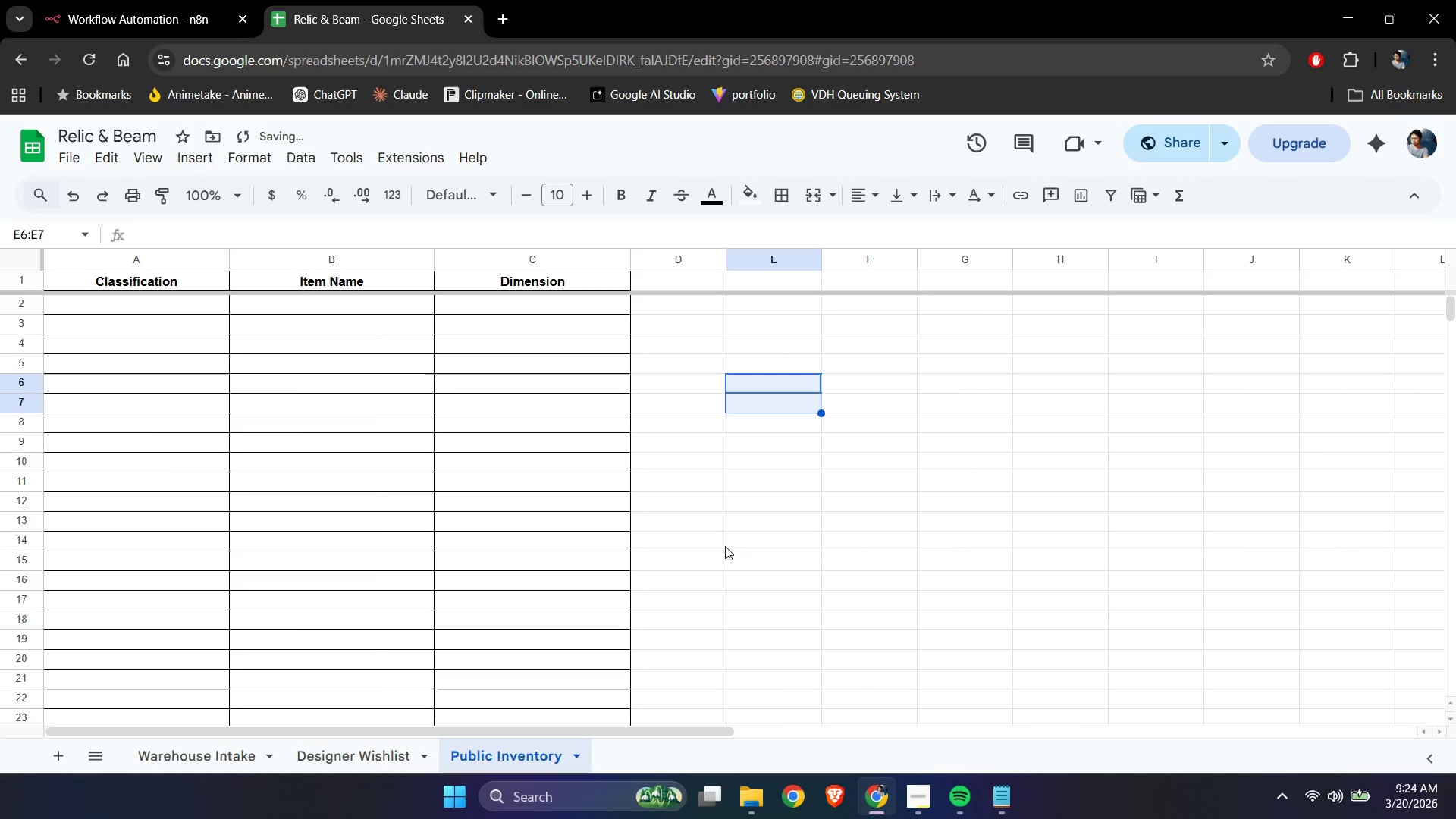 
scroll: coordinate [150, 452], scroll_direction: up, amount: 4.0
 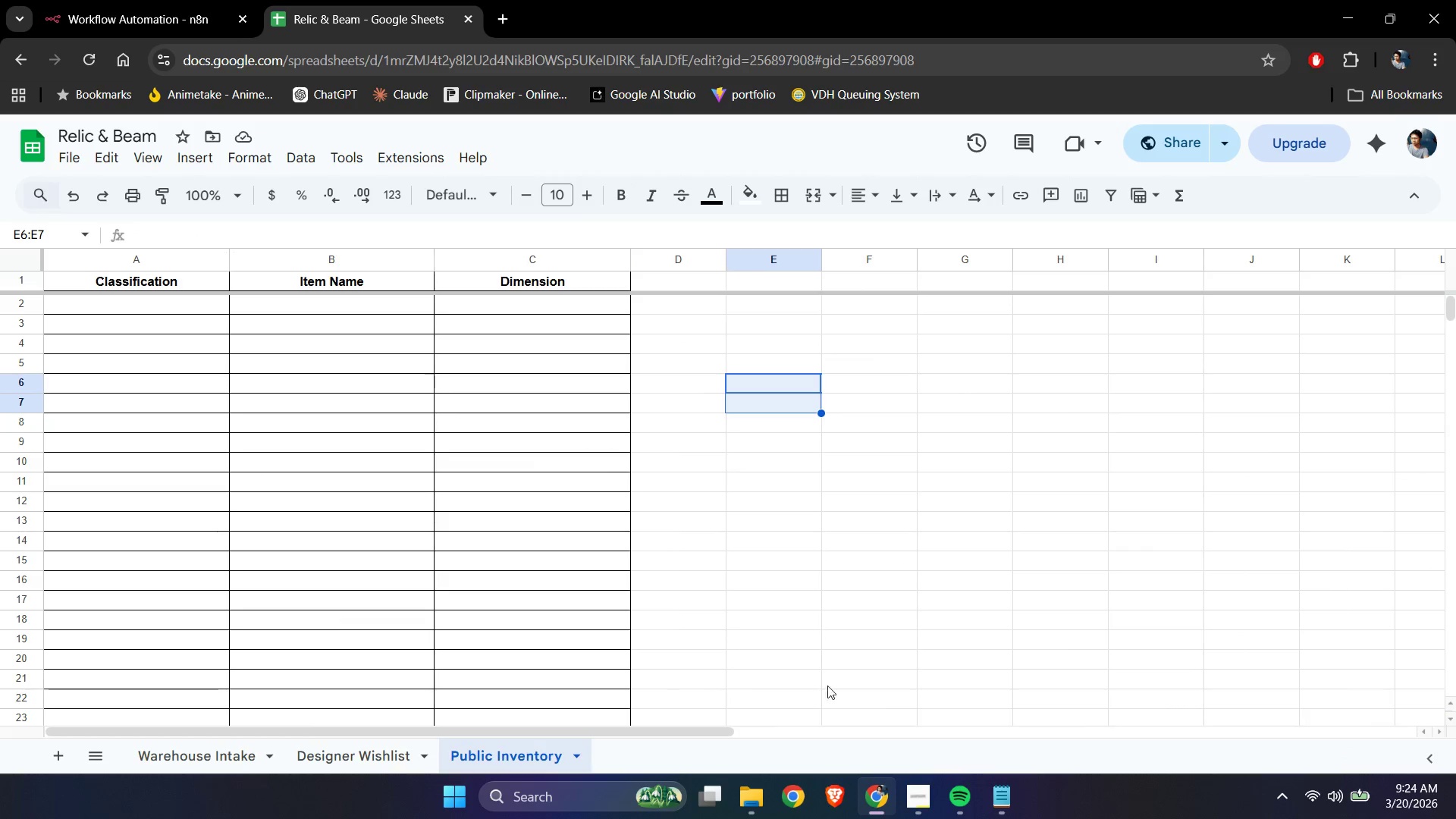 
left_click([186, 749])
 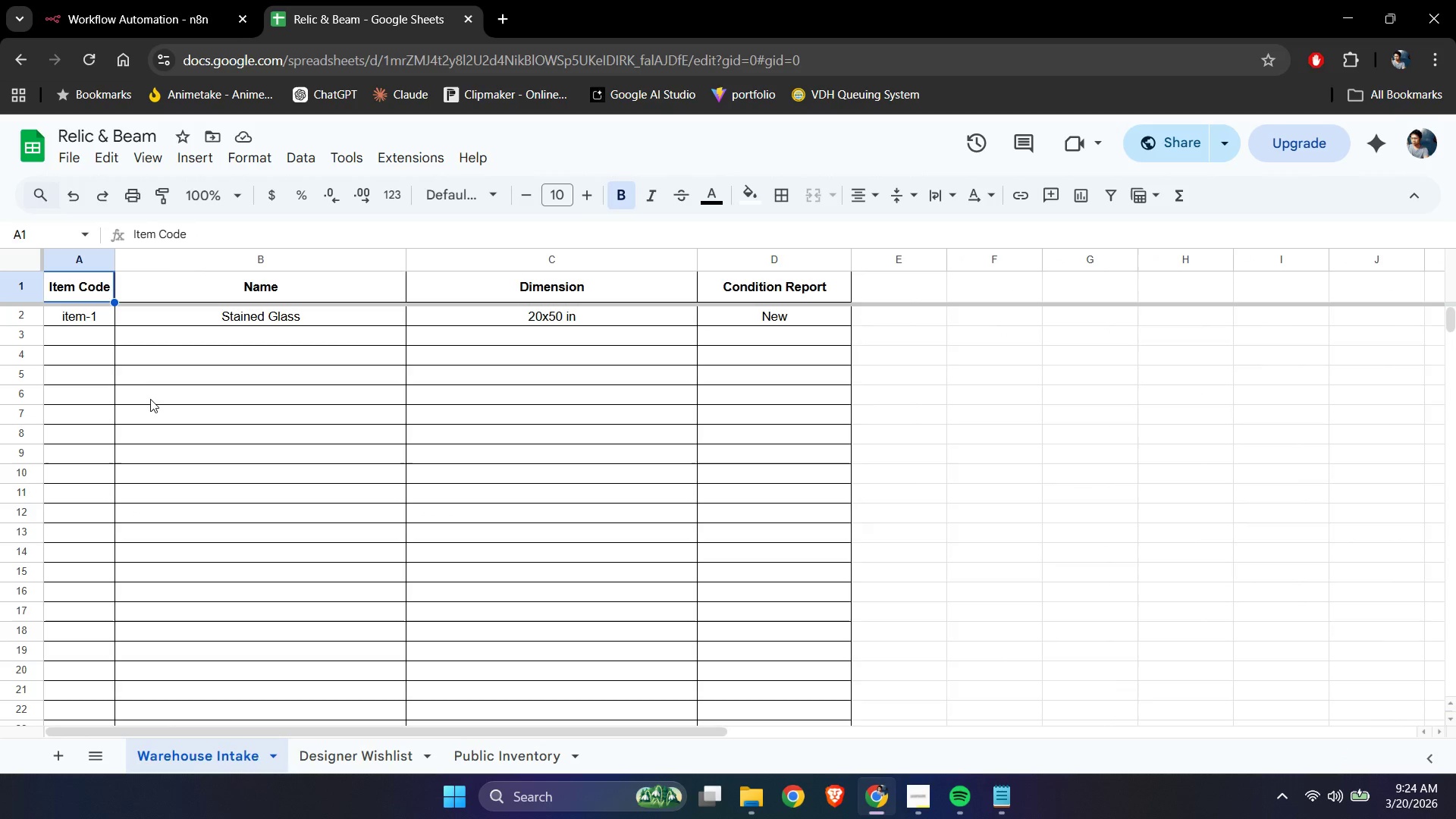 
left_click([164, 391])
 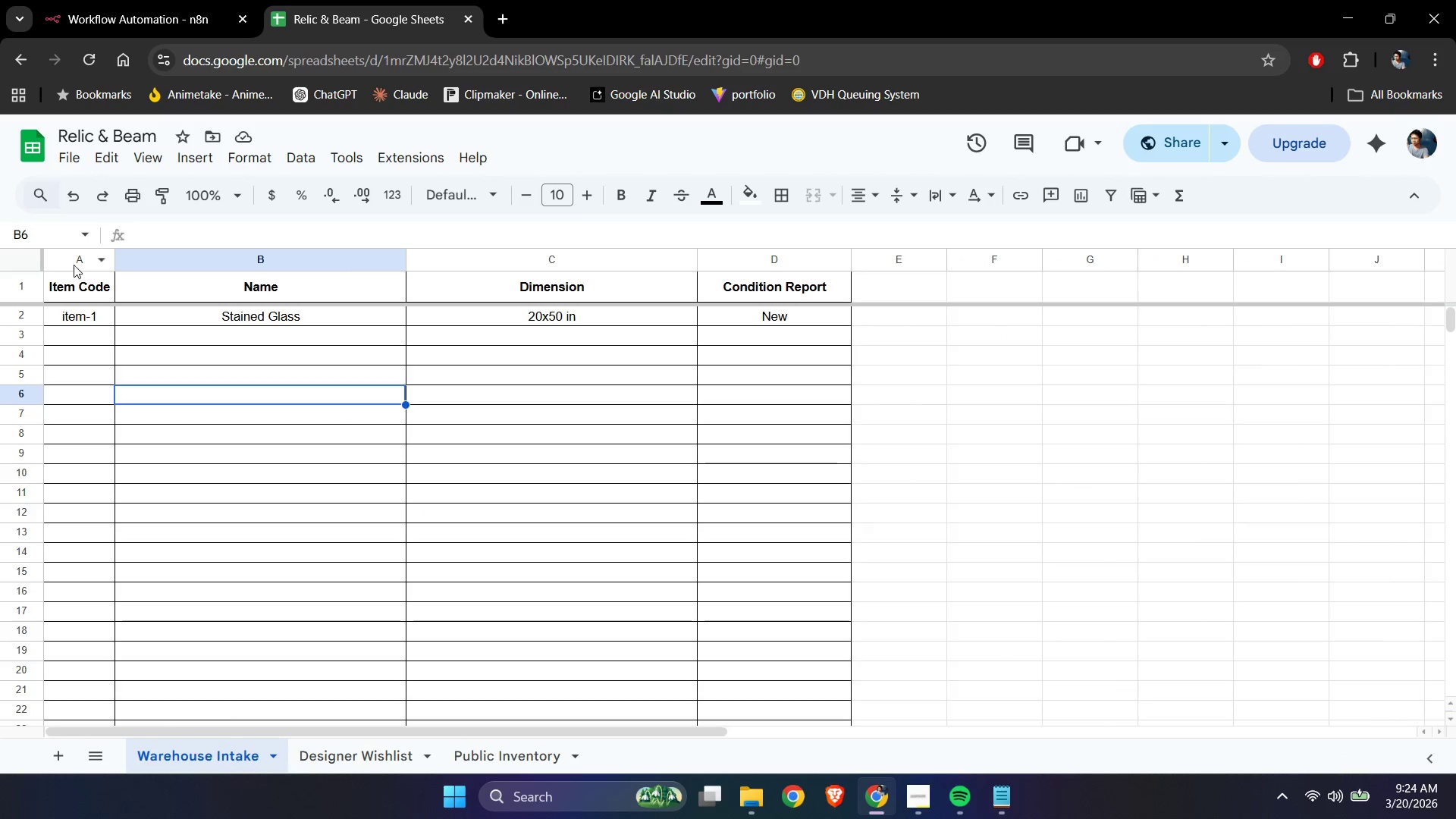 
left_click([63, 258])
 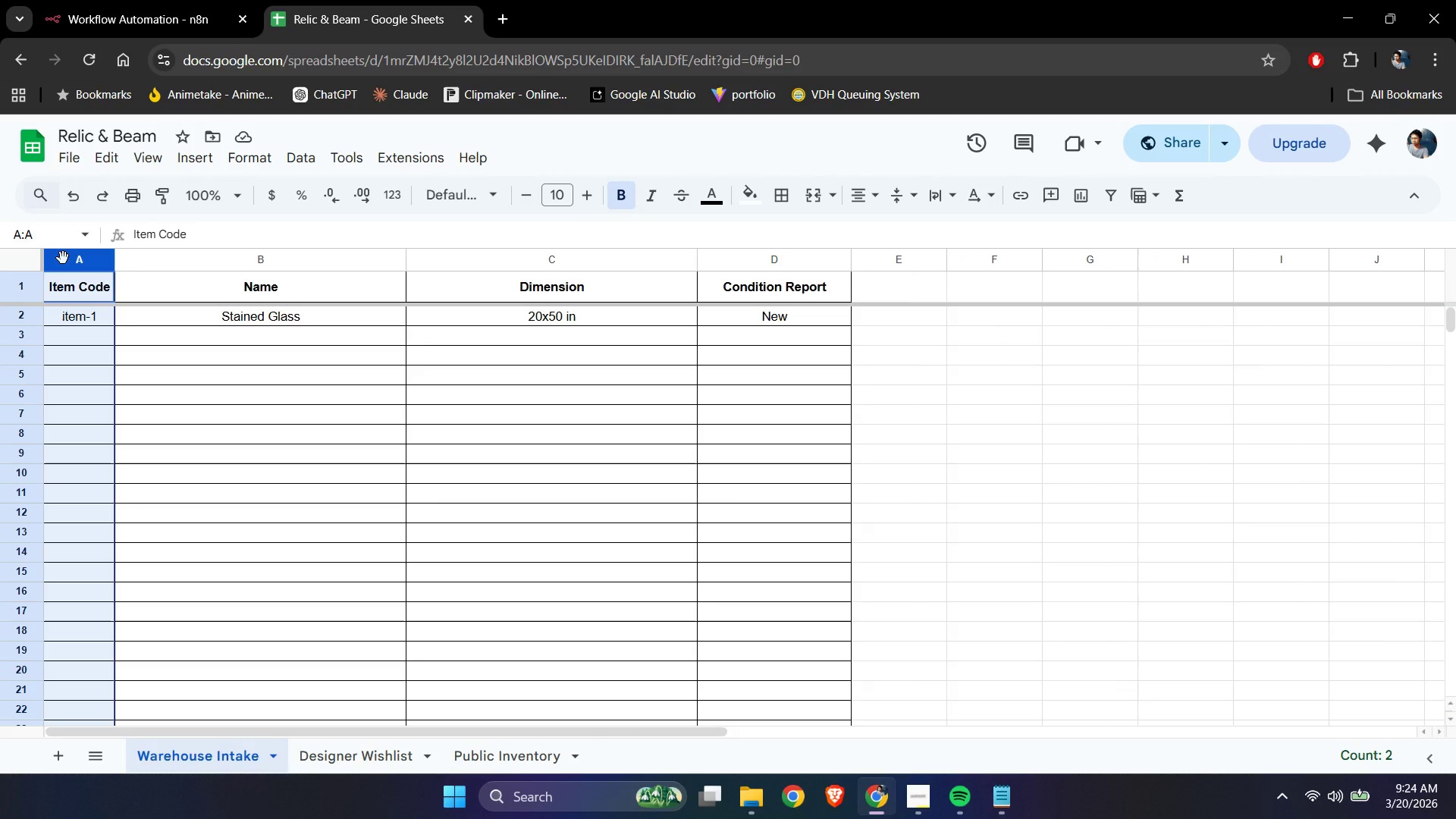 
right_click([63, 258])
 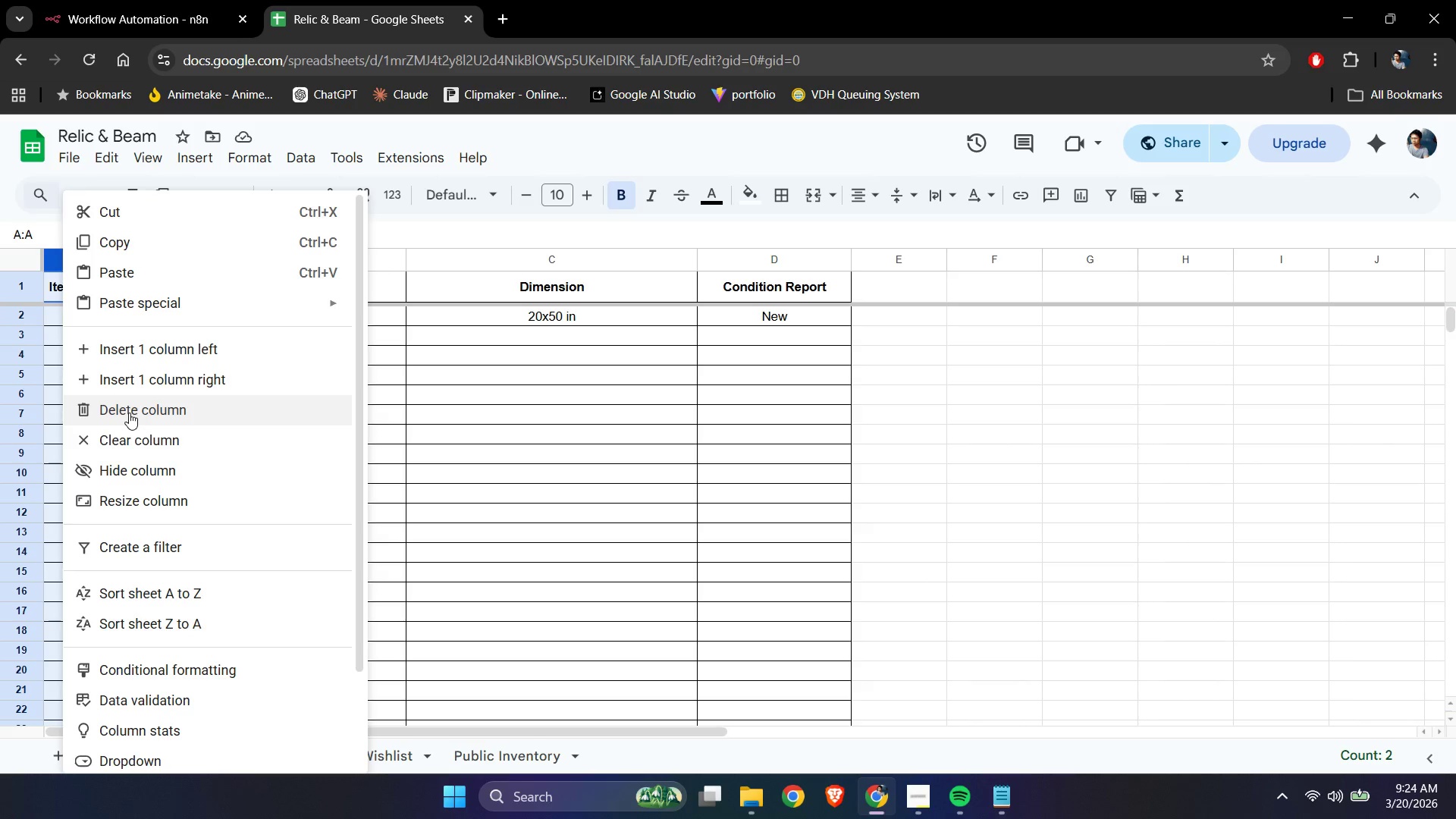 
double_click([427, 463])
 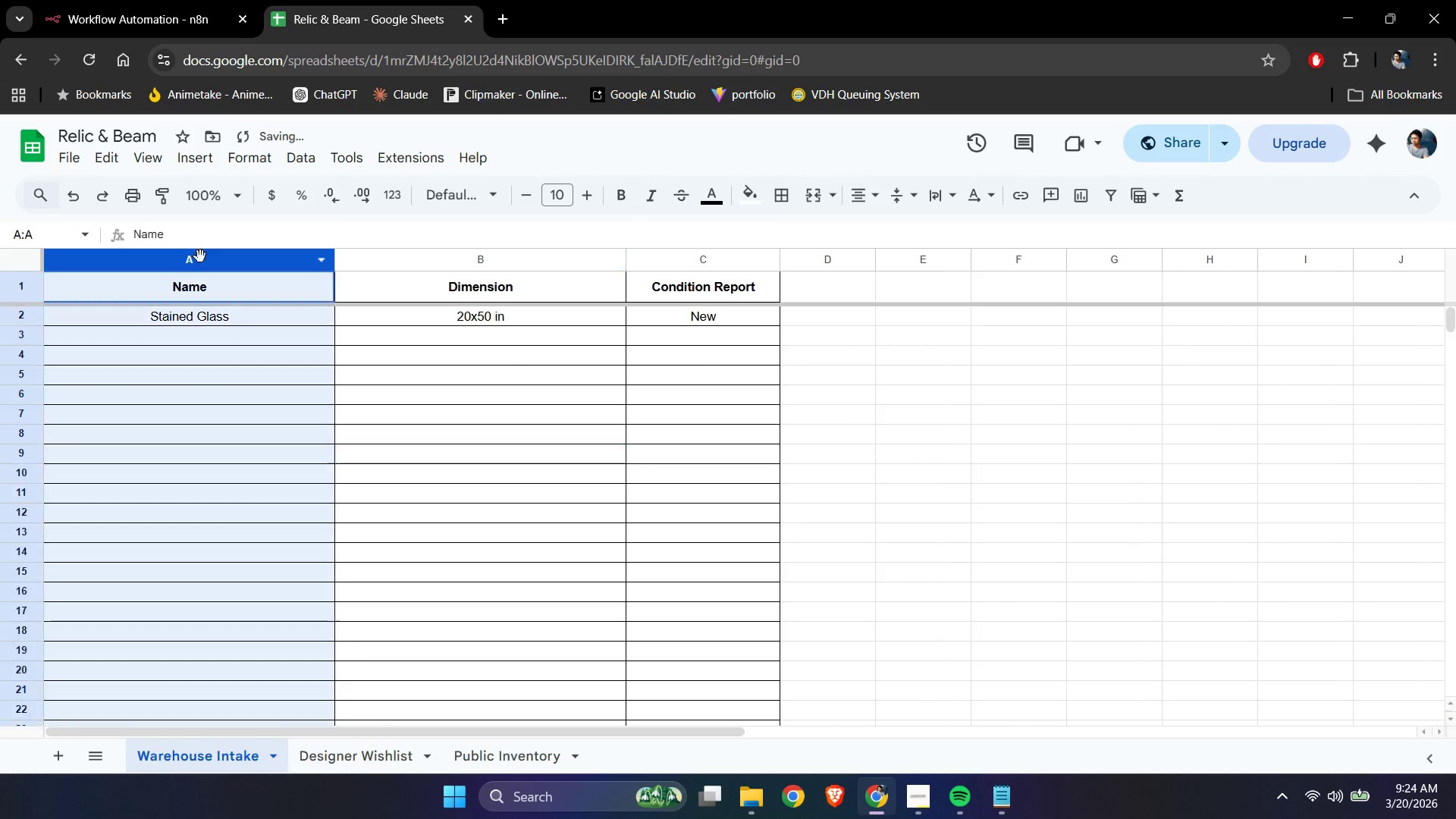 
right_click([152, 263])
 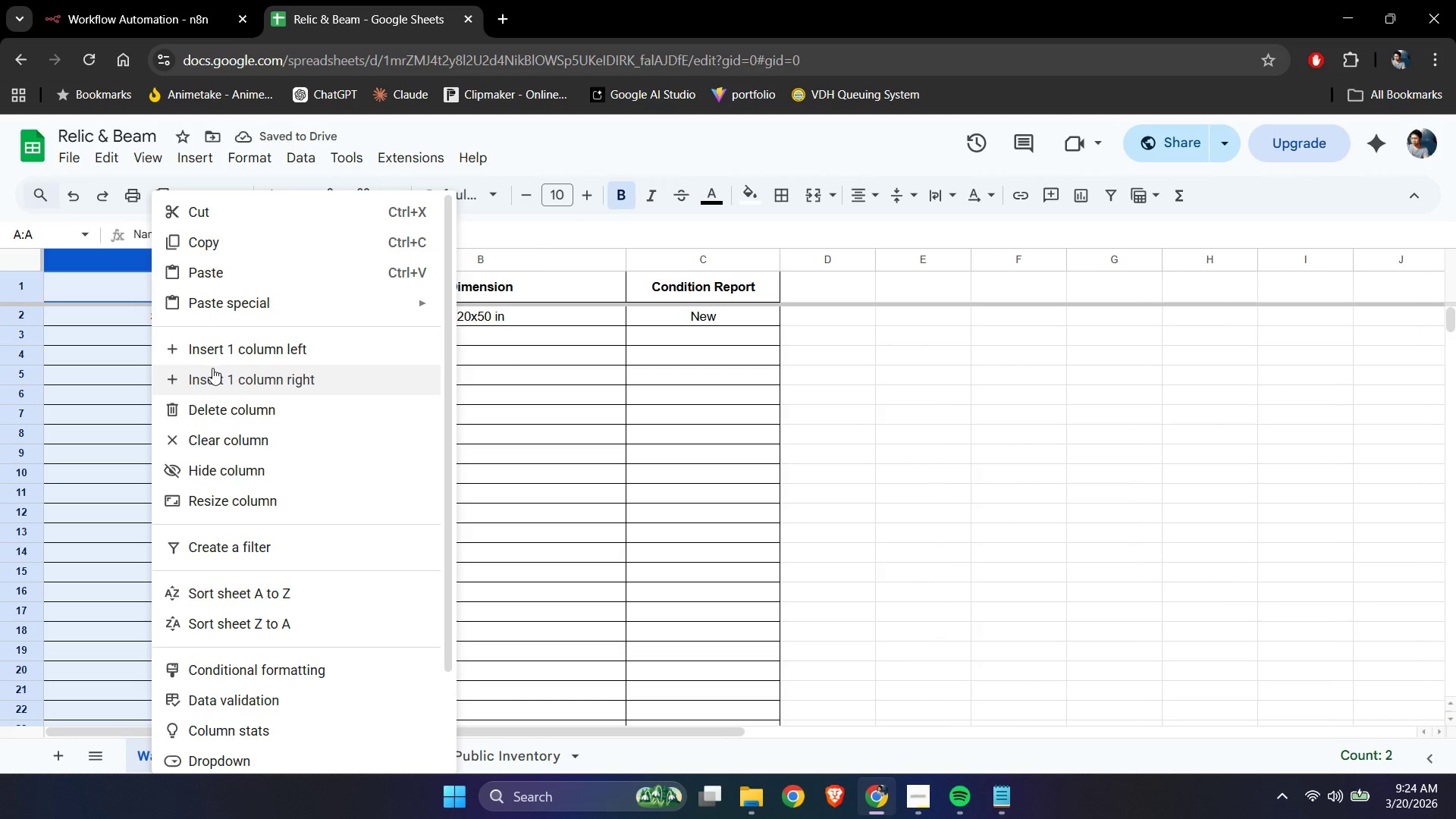 
left_click([229, 356])
 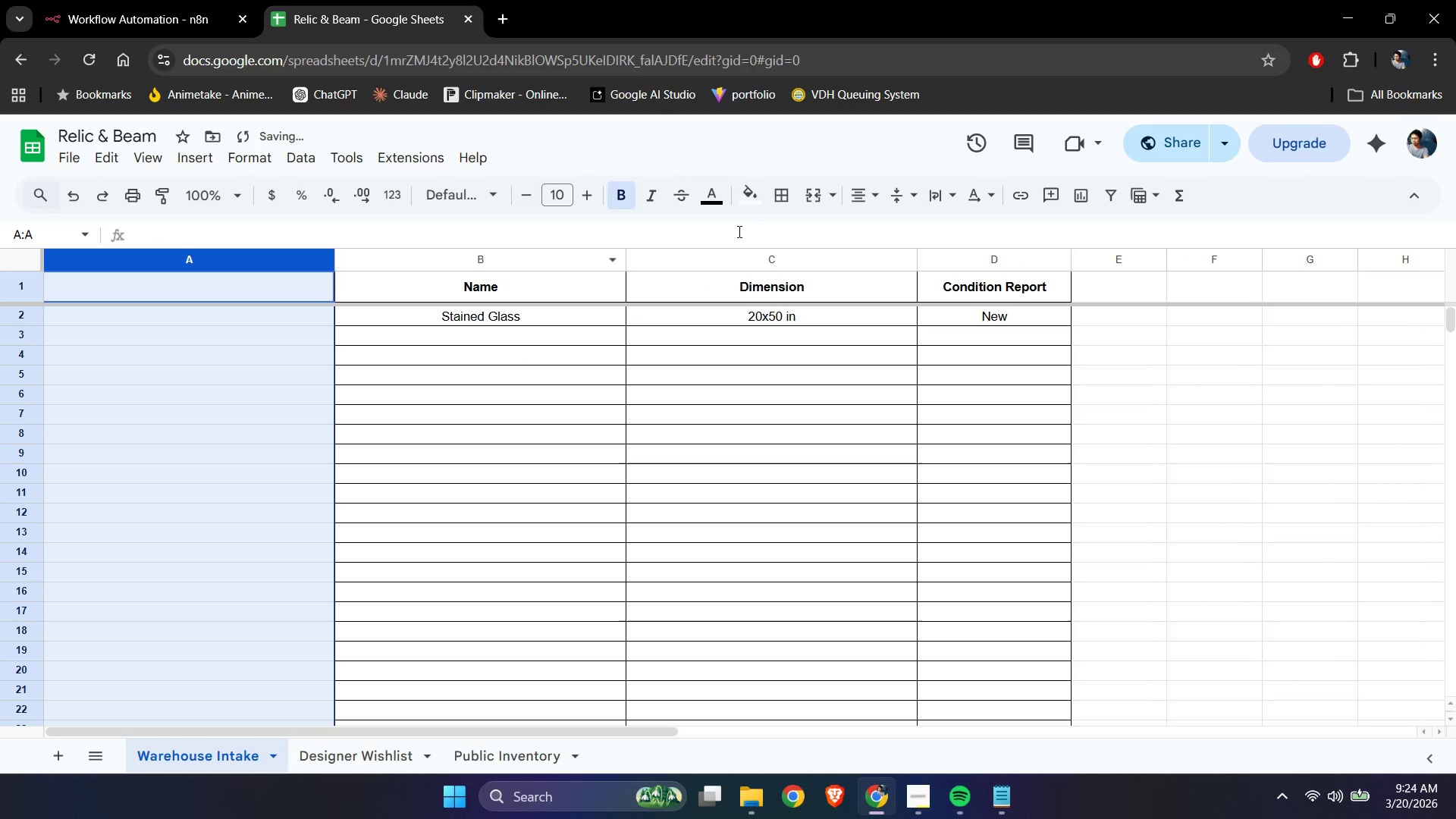 
left_click([784, 197])
 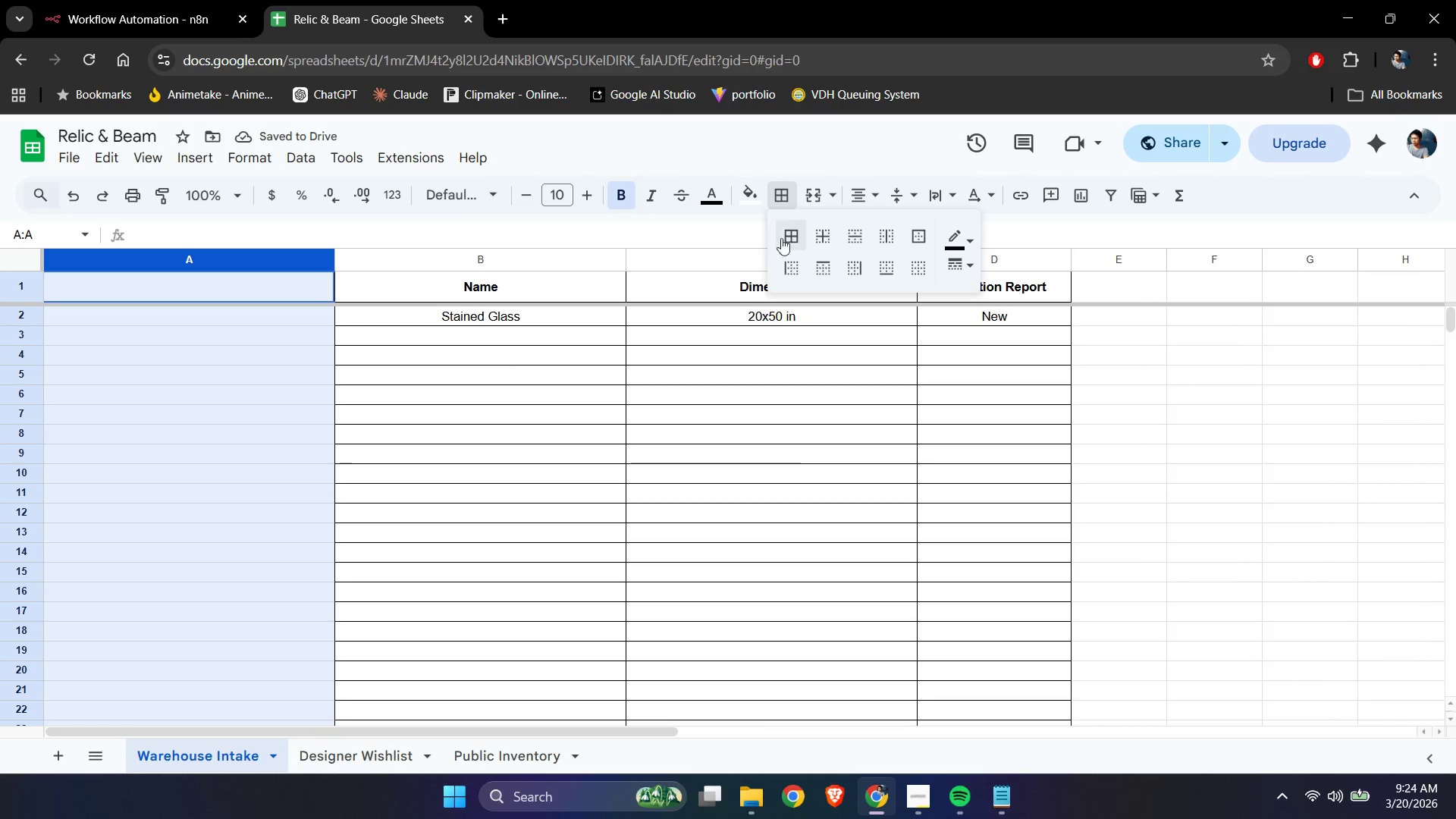 
left_click([794, 237])
 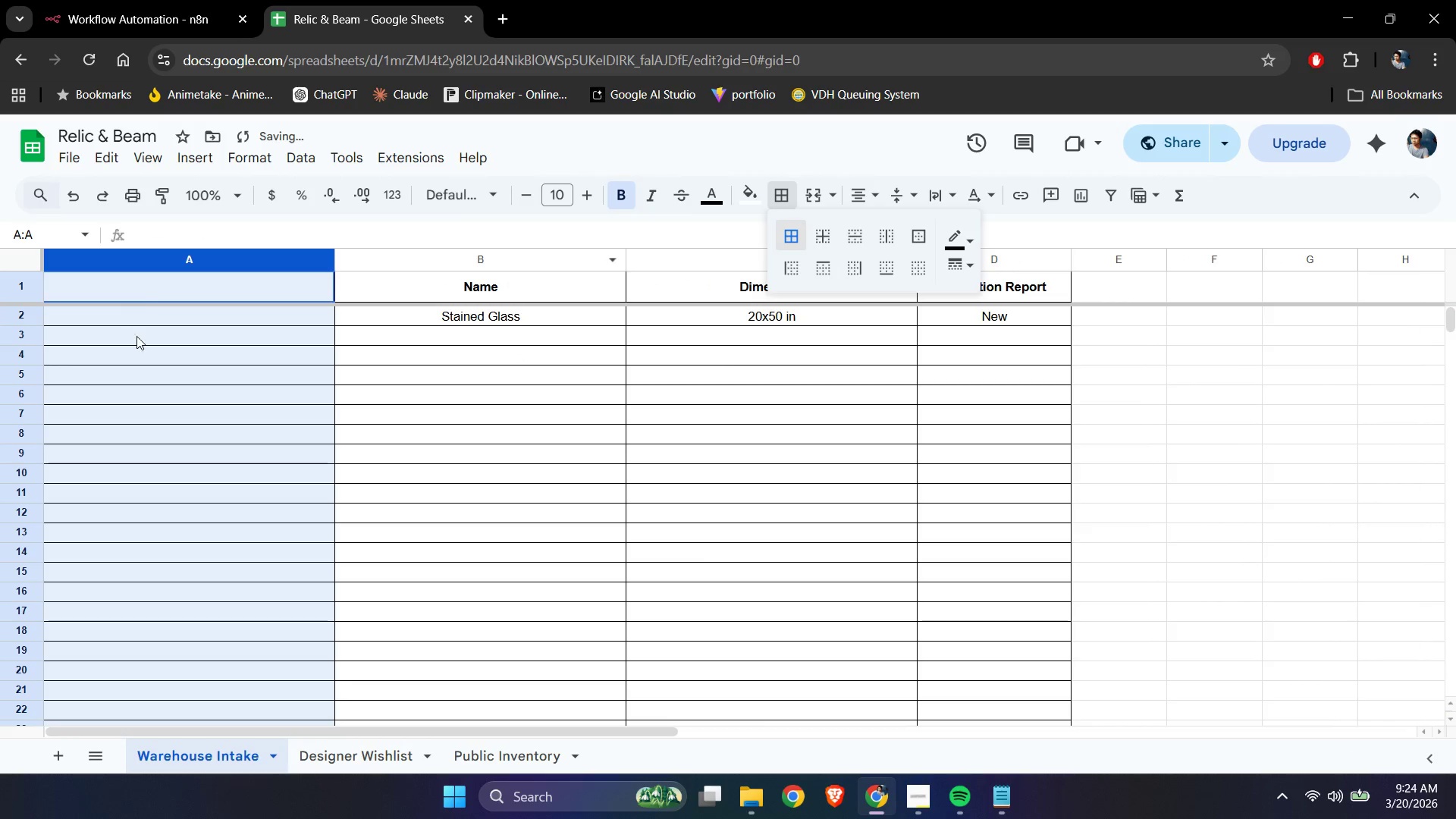 
left_click([148, 293])
 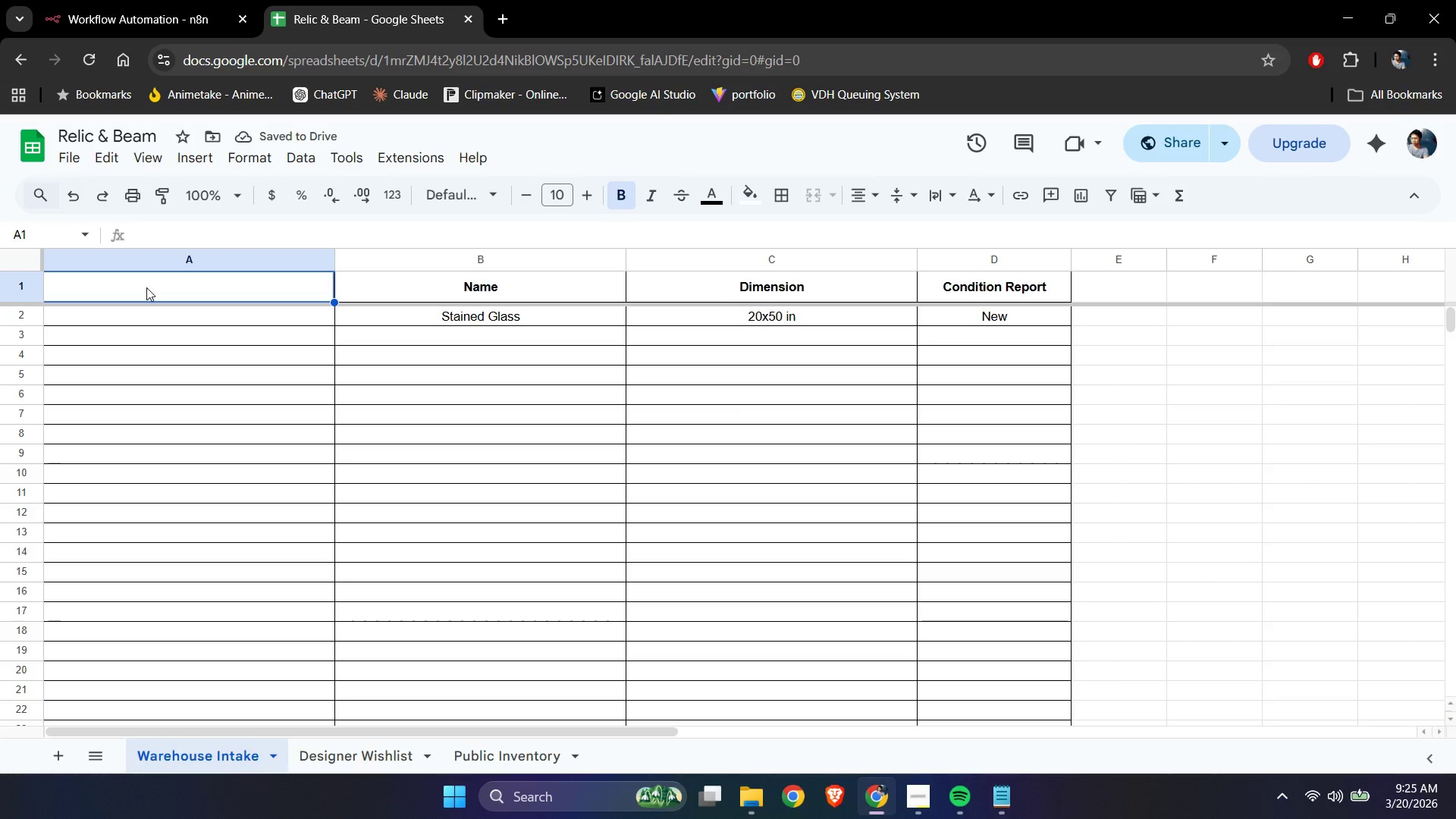 
wait(5.25)
 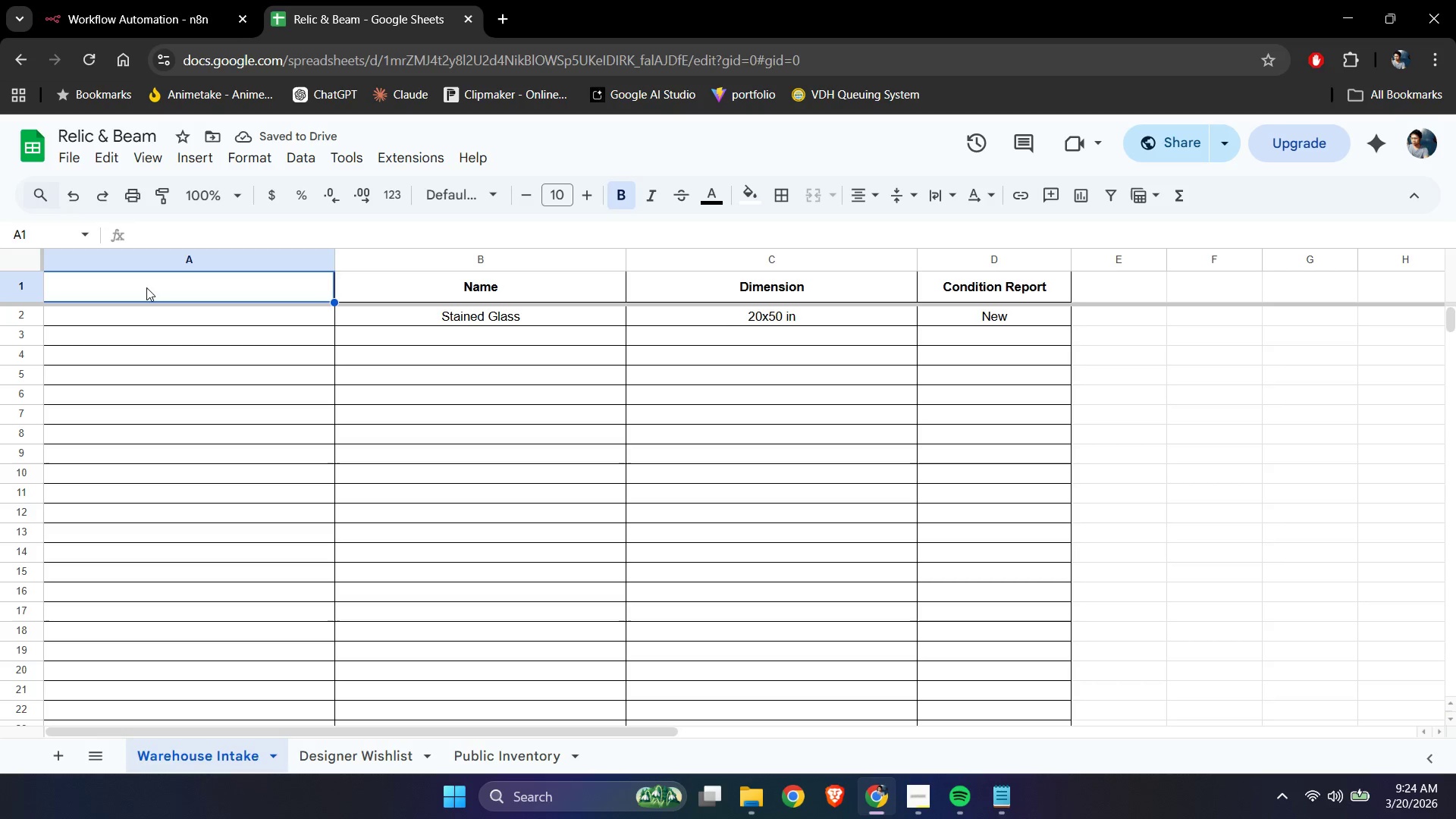 
type(Class)
 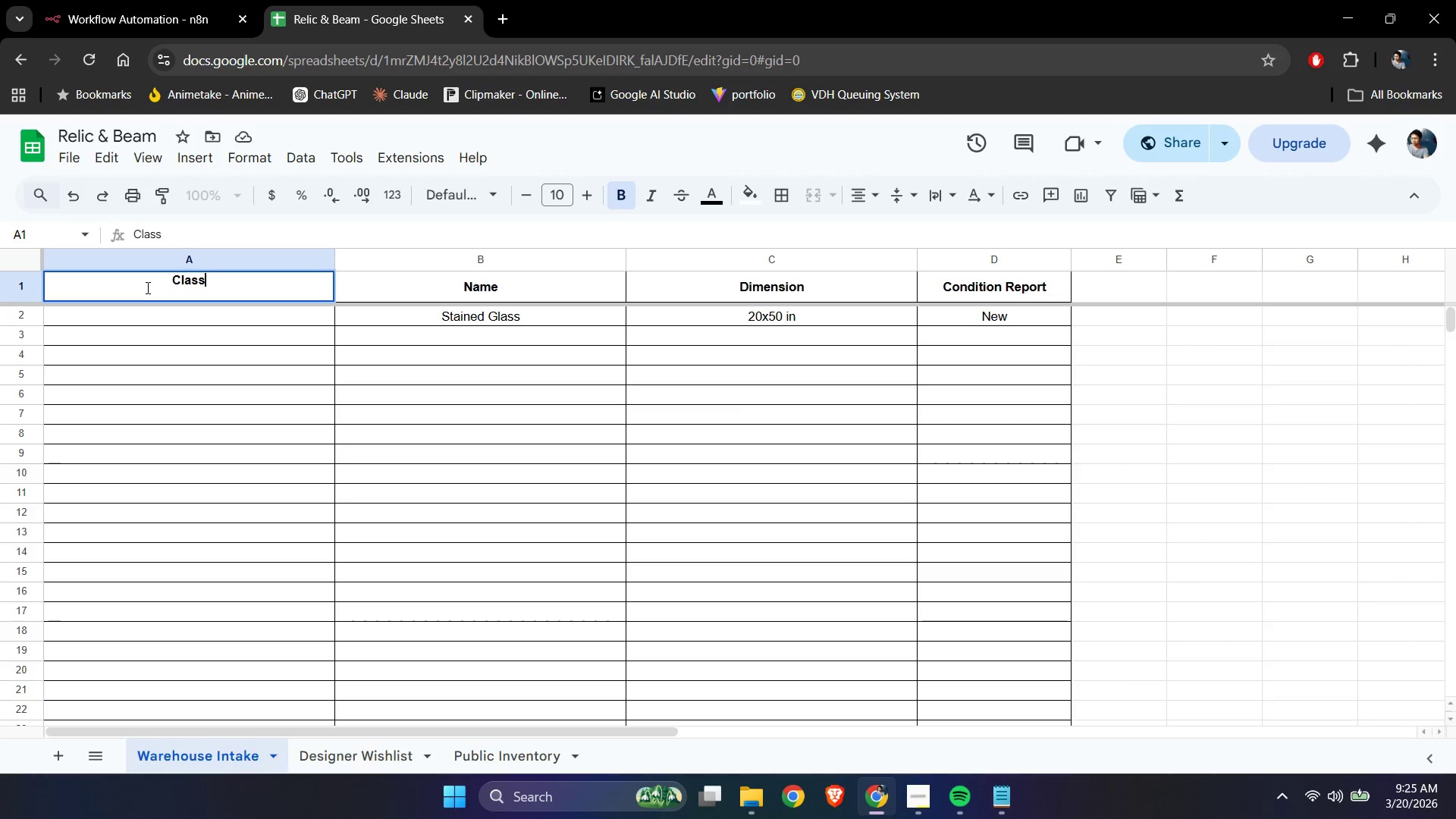 
type(ification)
 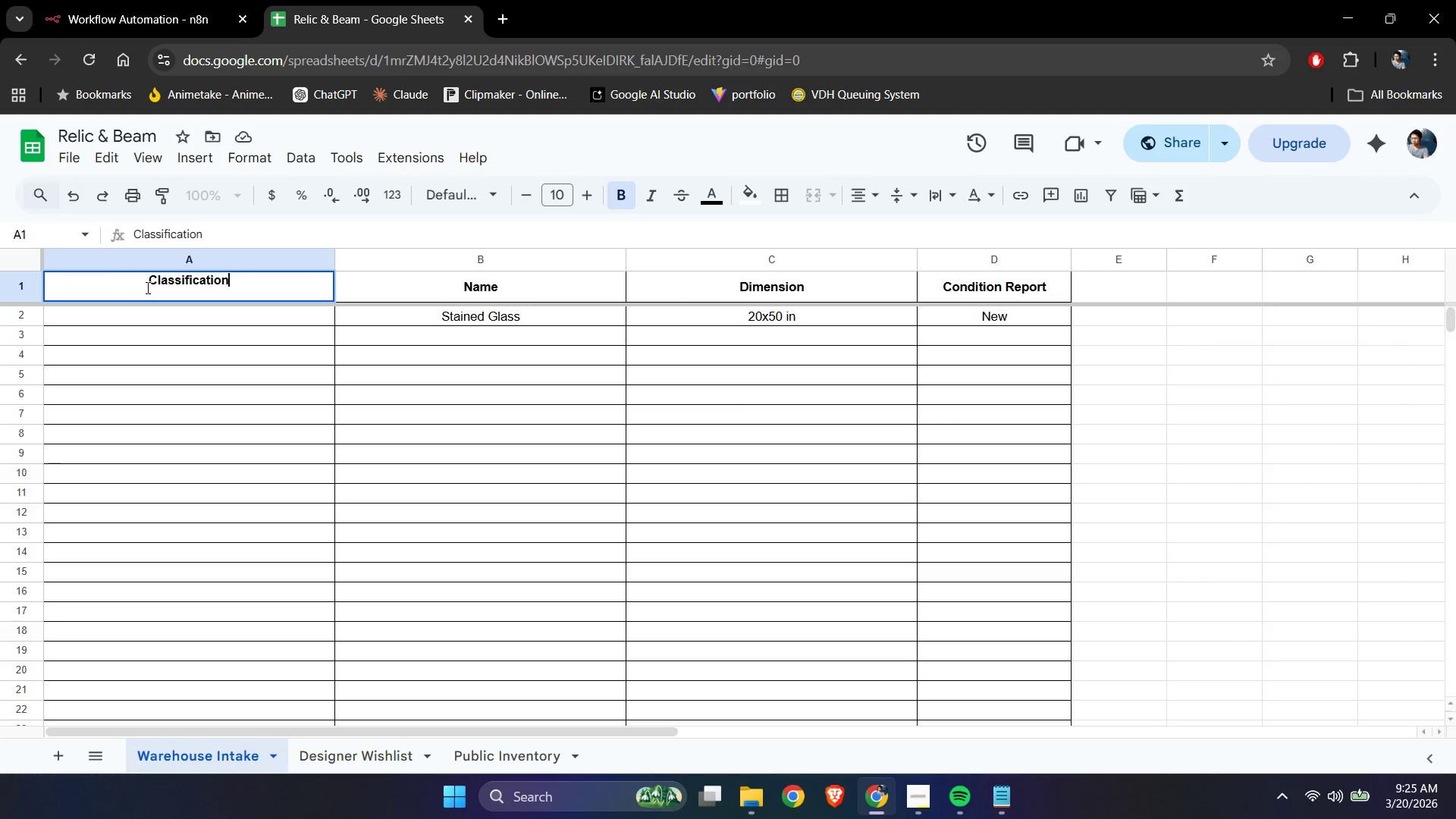 
left_click([155, 297])
 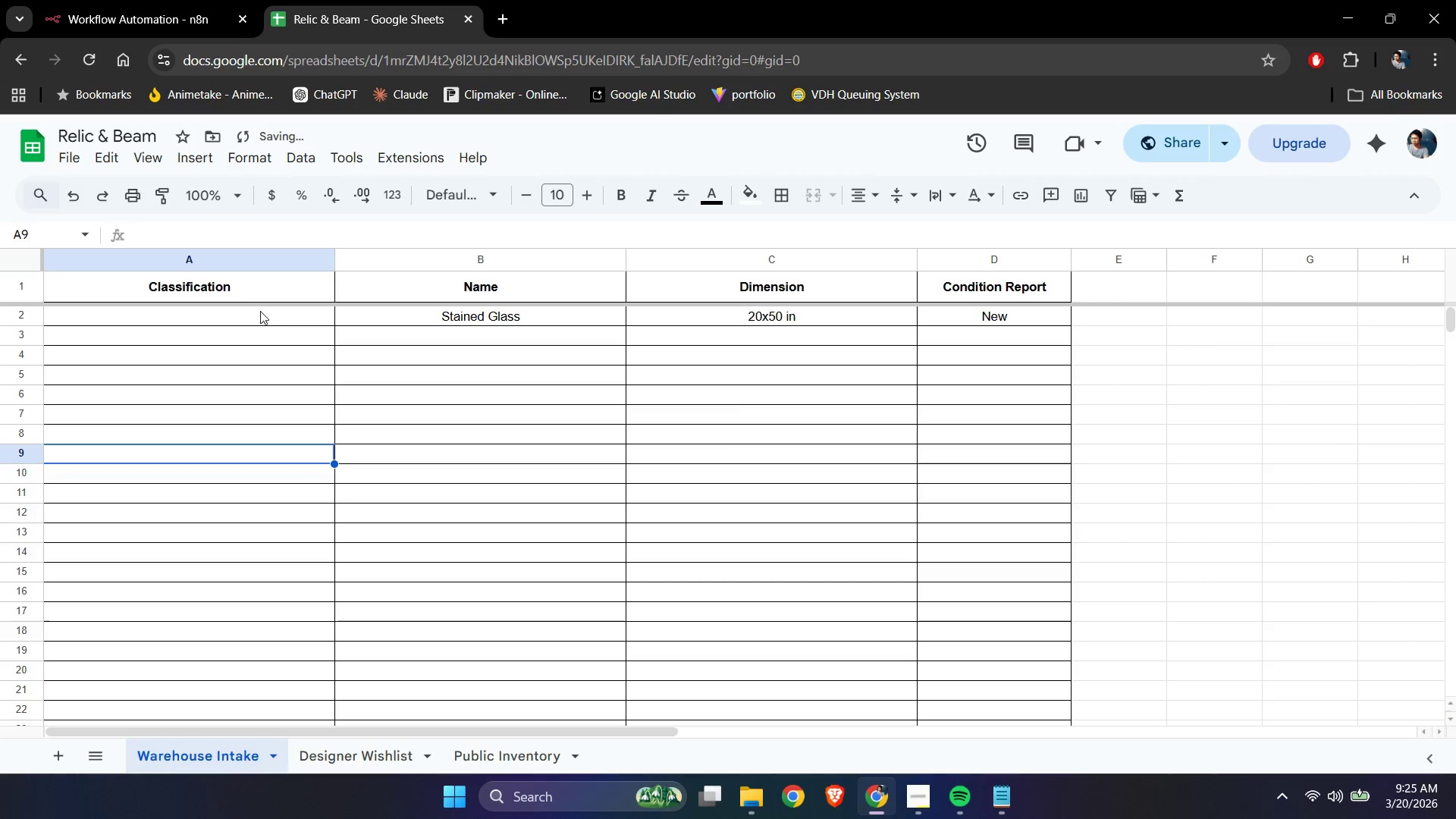 
double_click([235, 291])
 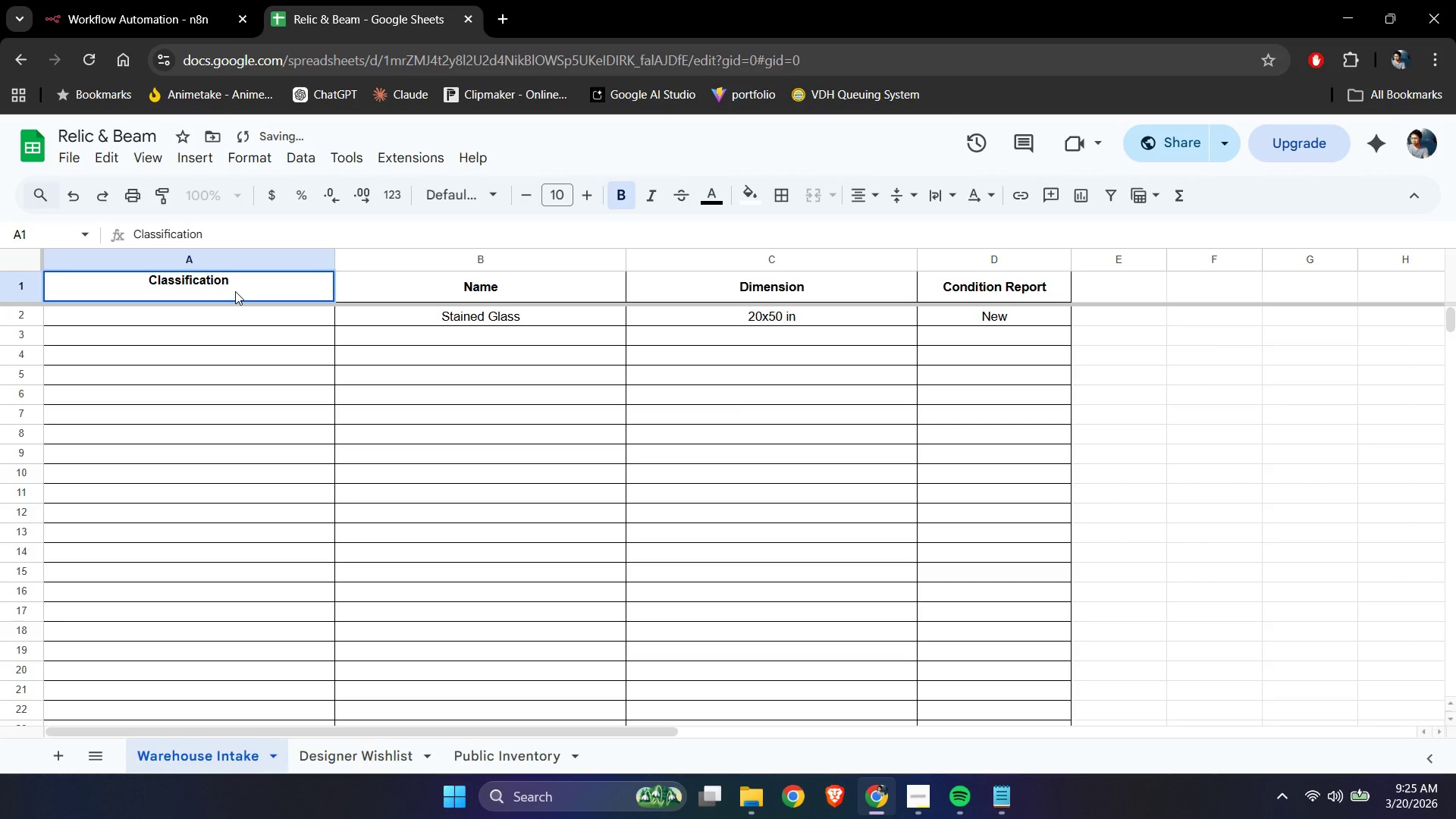 
type([Home]Item C)
key(Backspace)
type([End])
key(Backspace)
key(Backspace)
 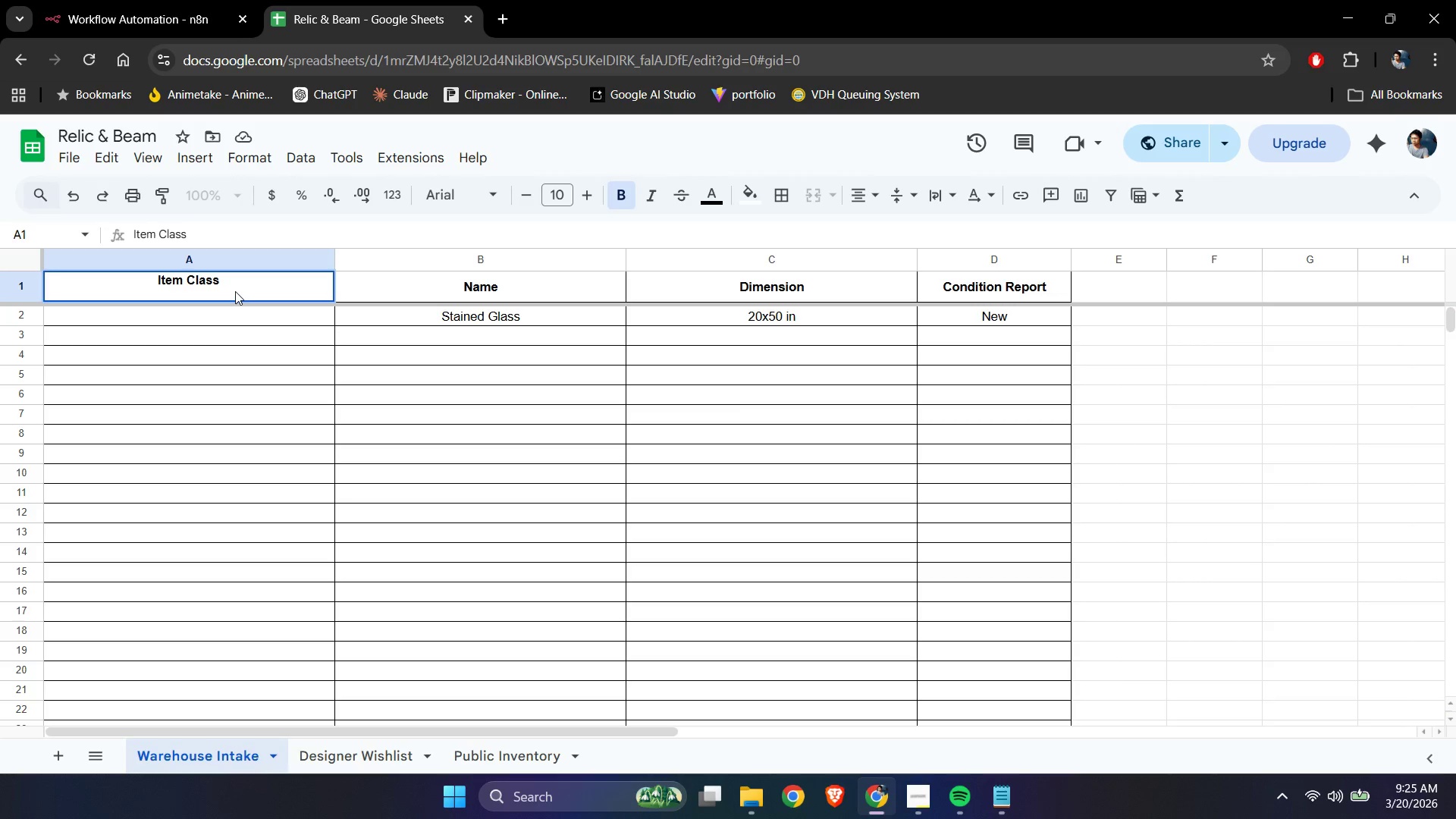 
key(Enter)
 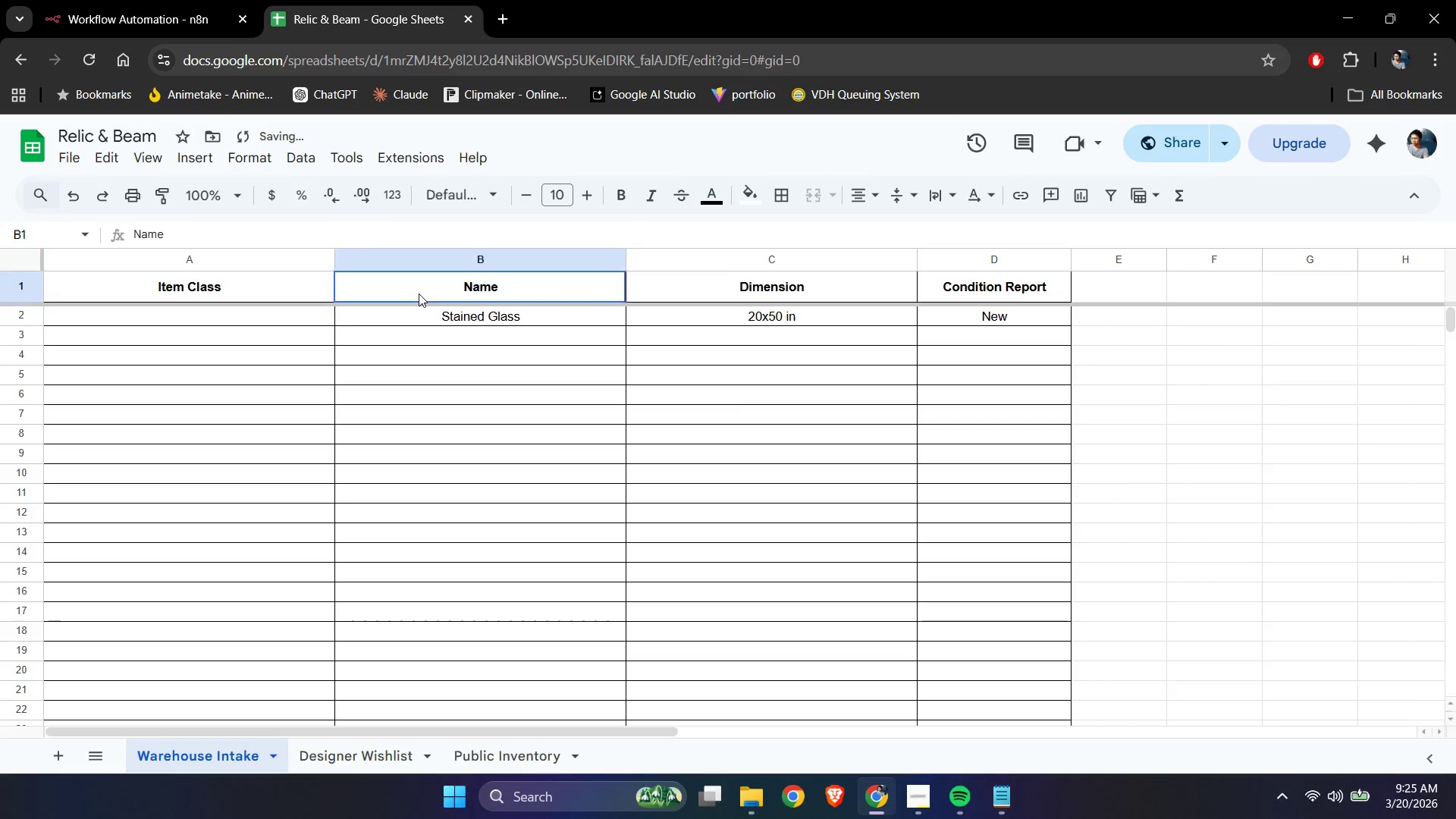 
double_click([419, 293])
 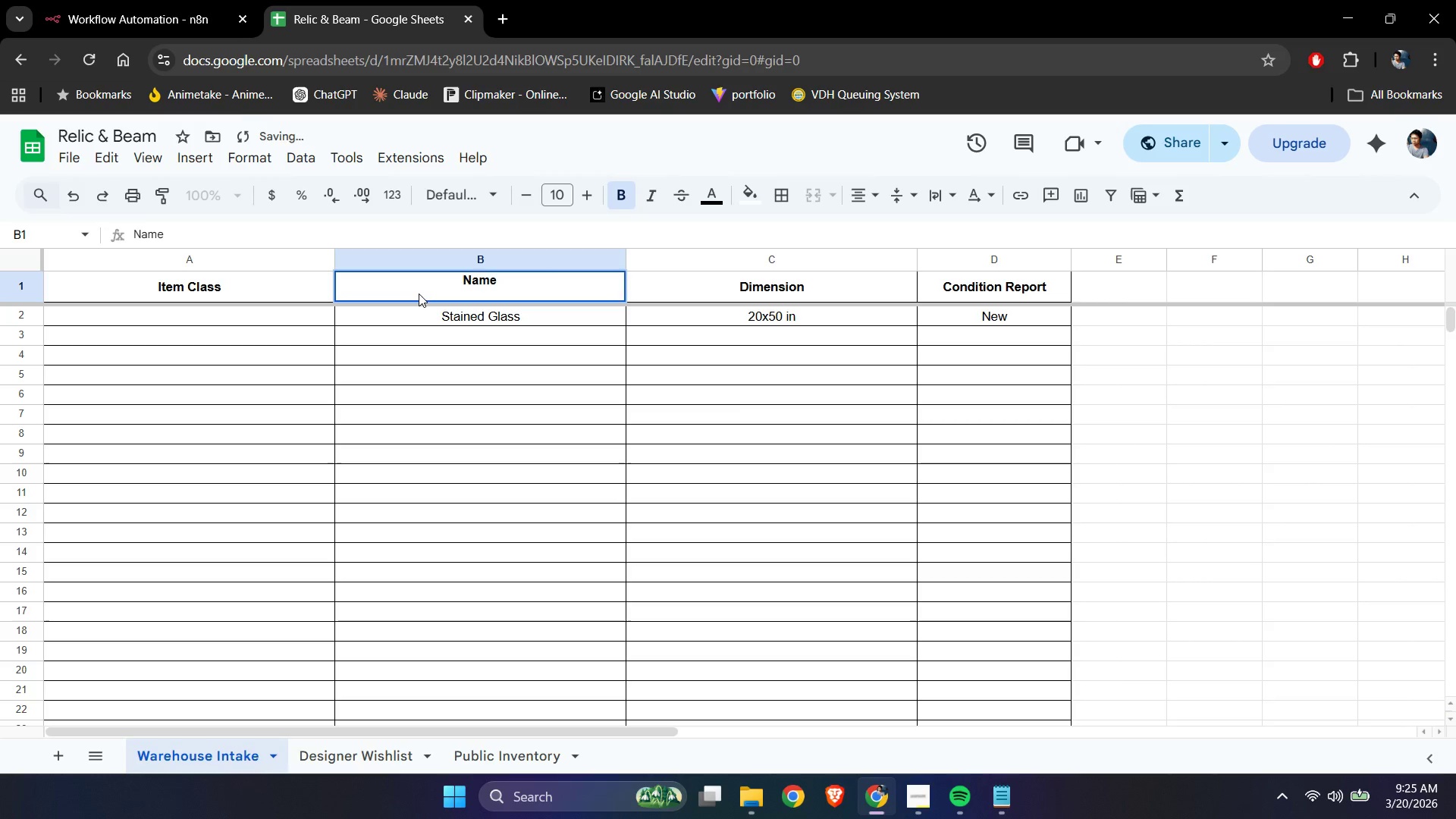 
type([Home]Item )
 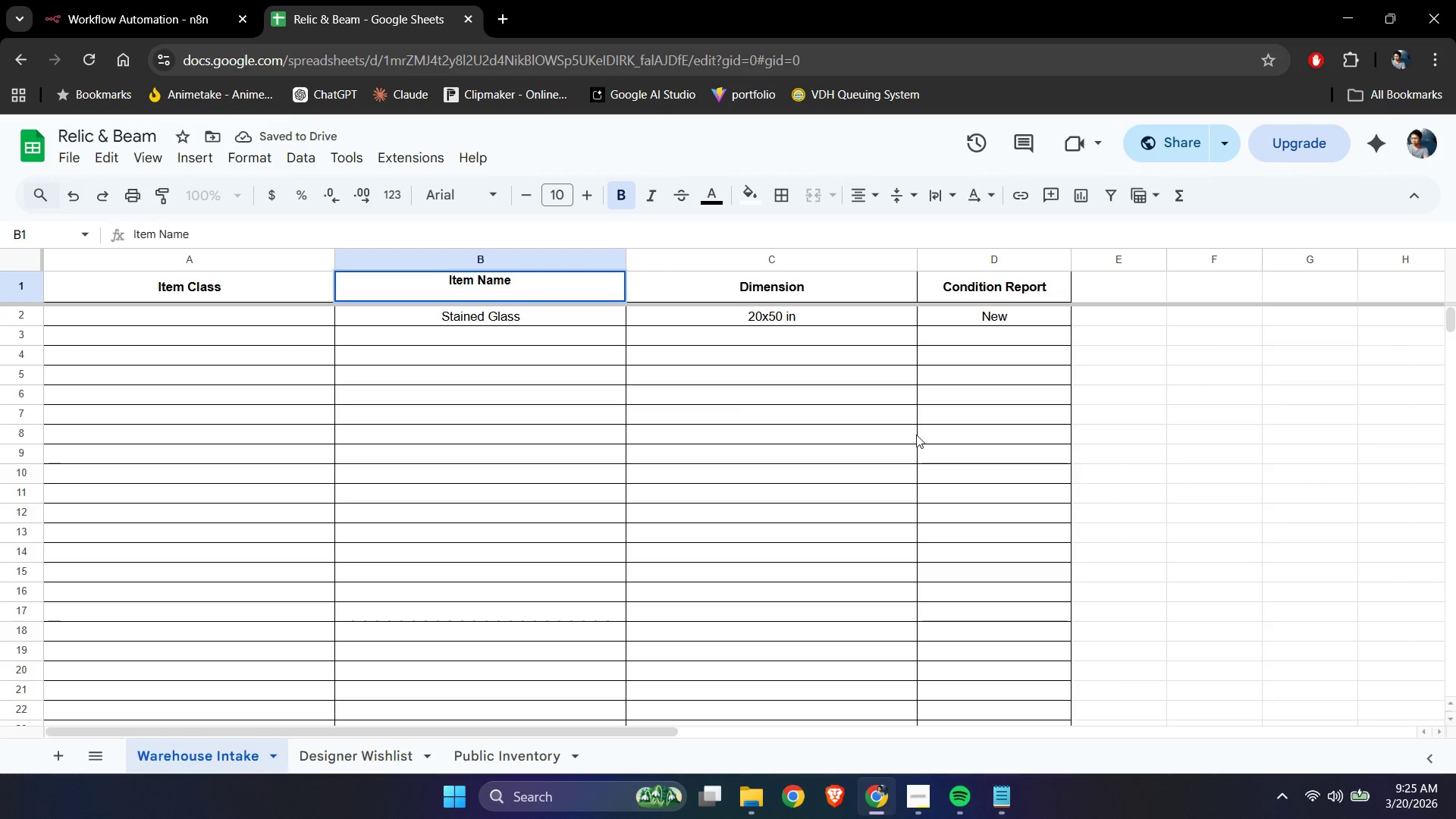 
double_click([981, 394])
 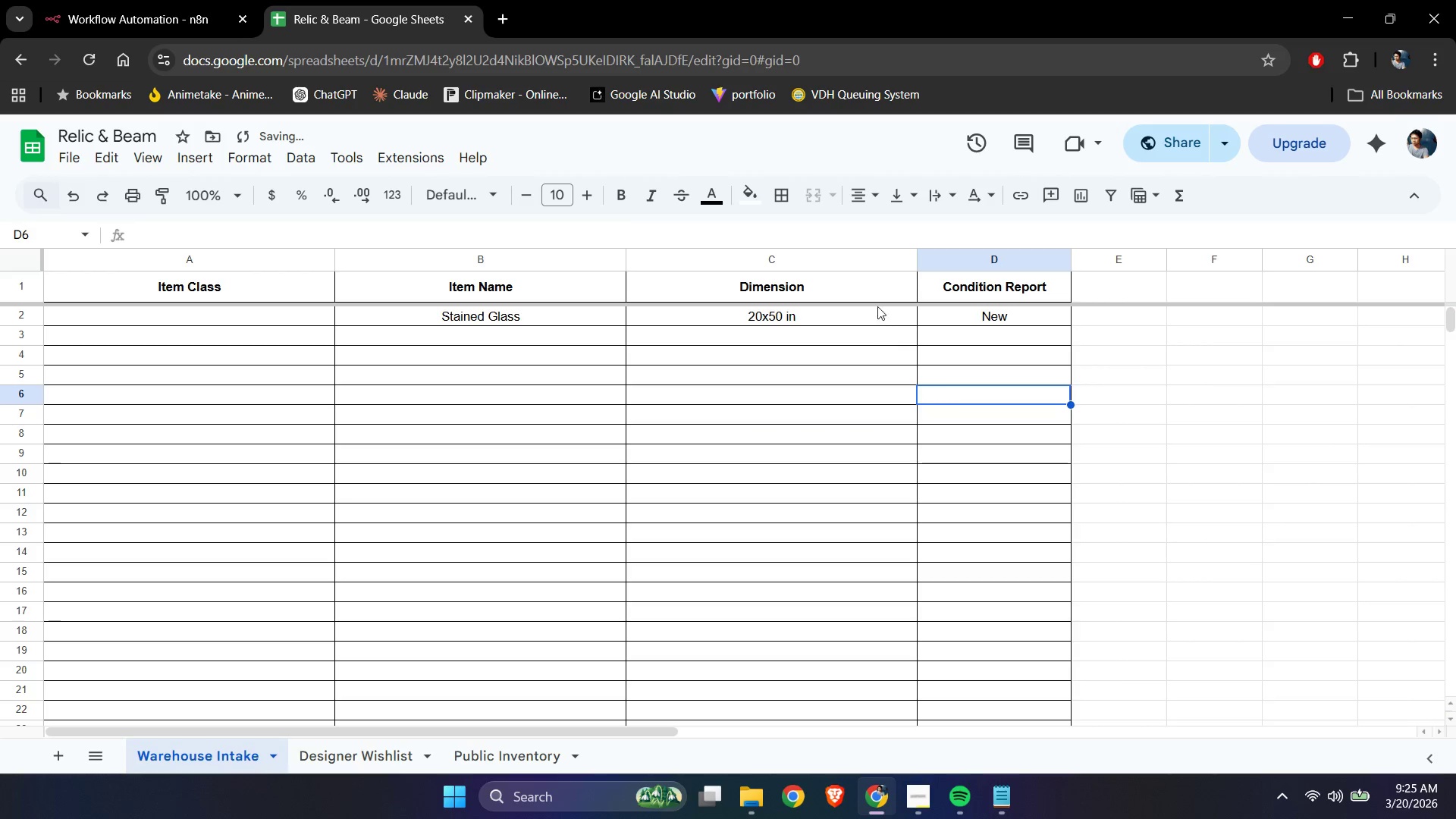 
left_click_drag(start_coordinate=[916, 253], to_coordinate=[830, 266])
 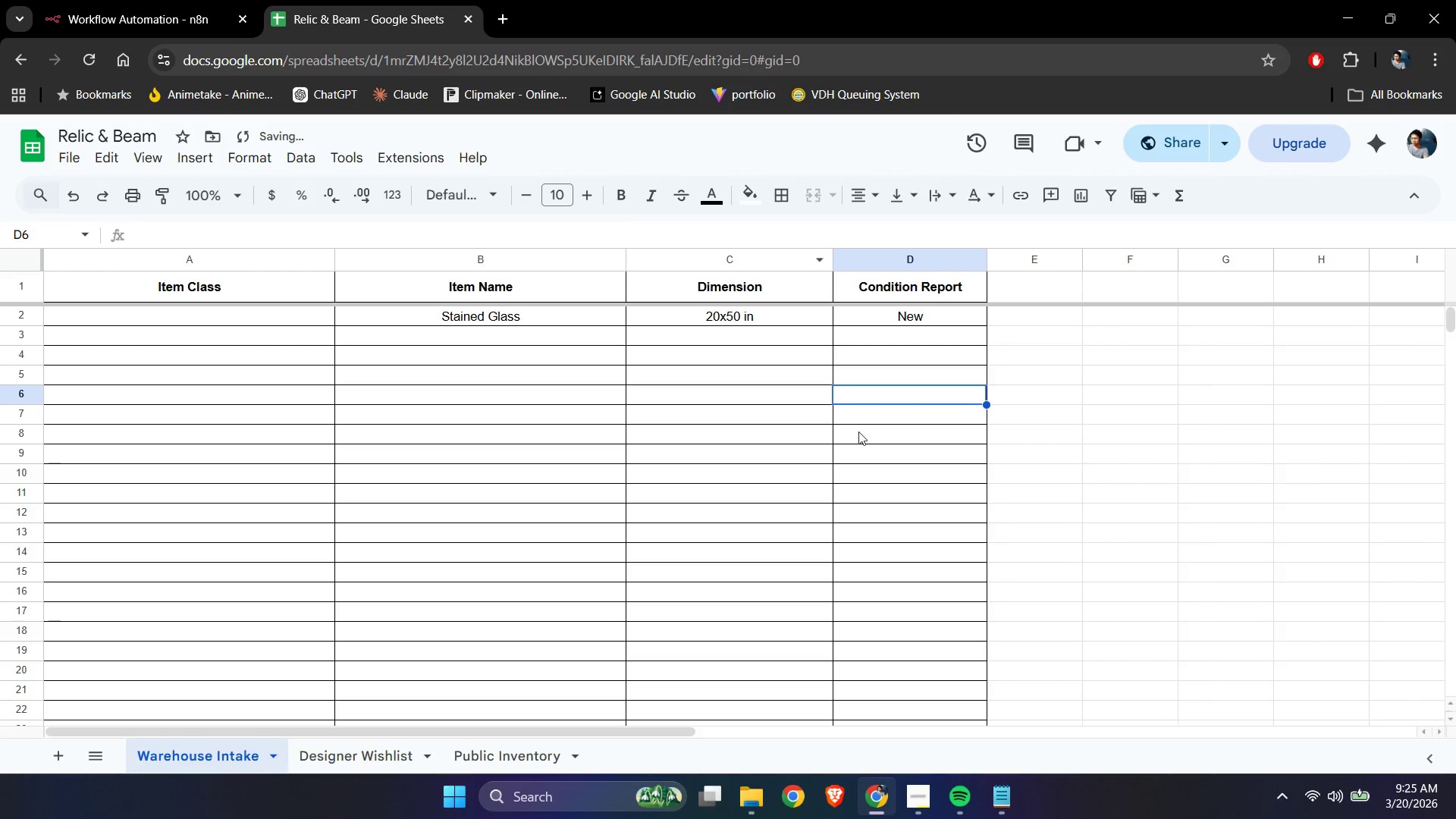 
left_click([858, 432])
 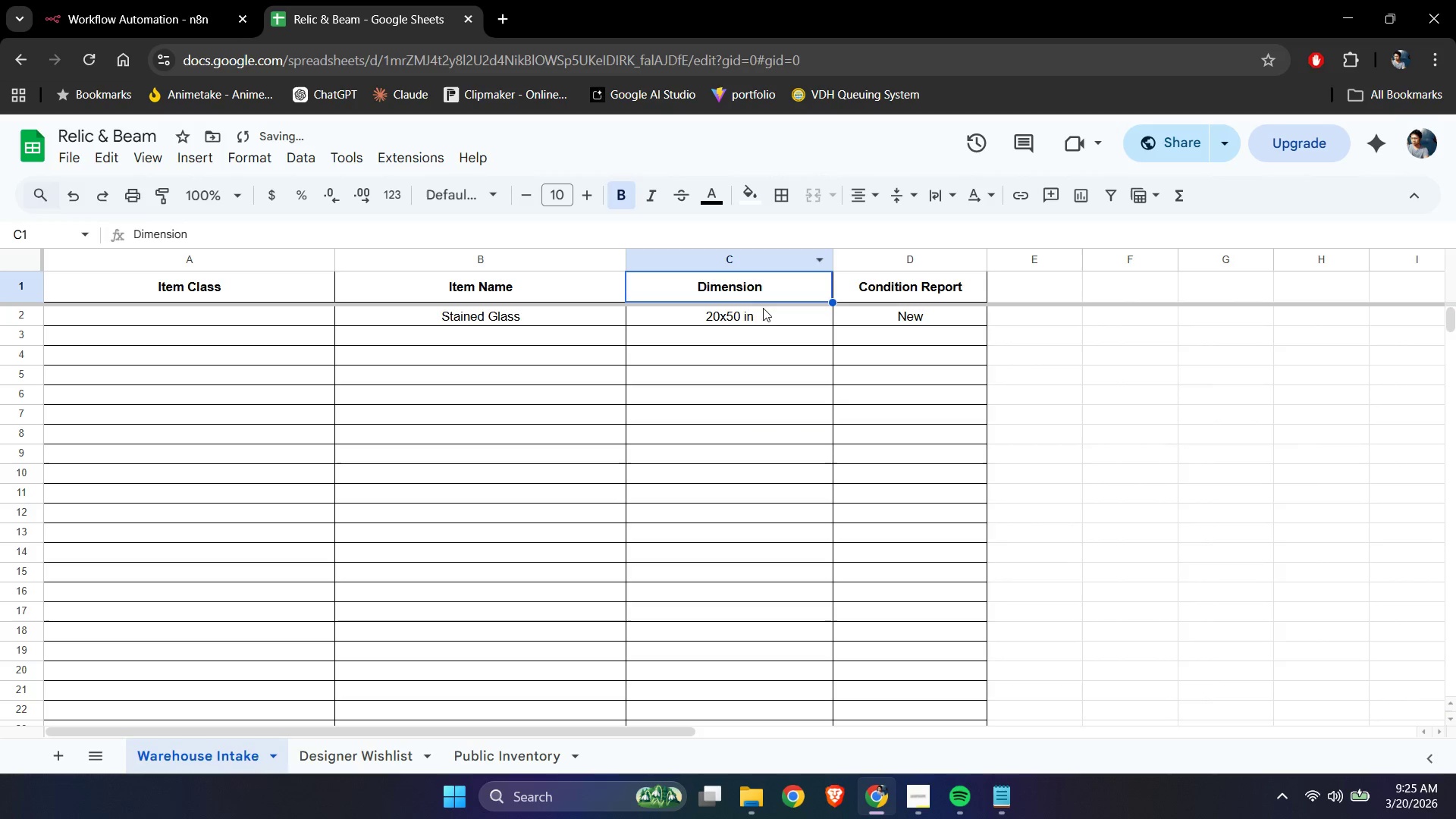 
double_click([759, 315])
 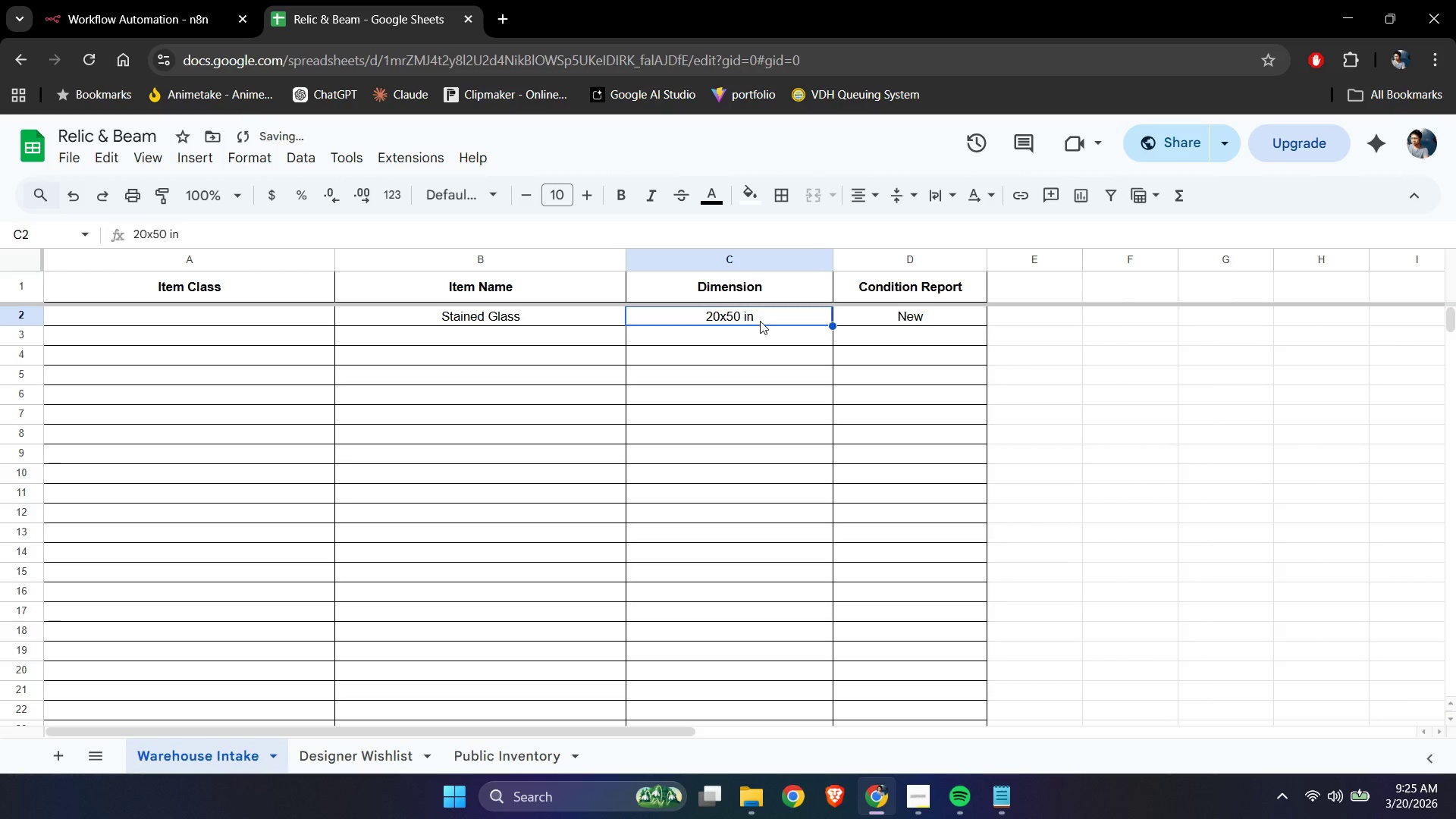 
left_click_drag(start_coordinate=[788, 475], to_coordinate=[782, 477])
 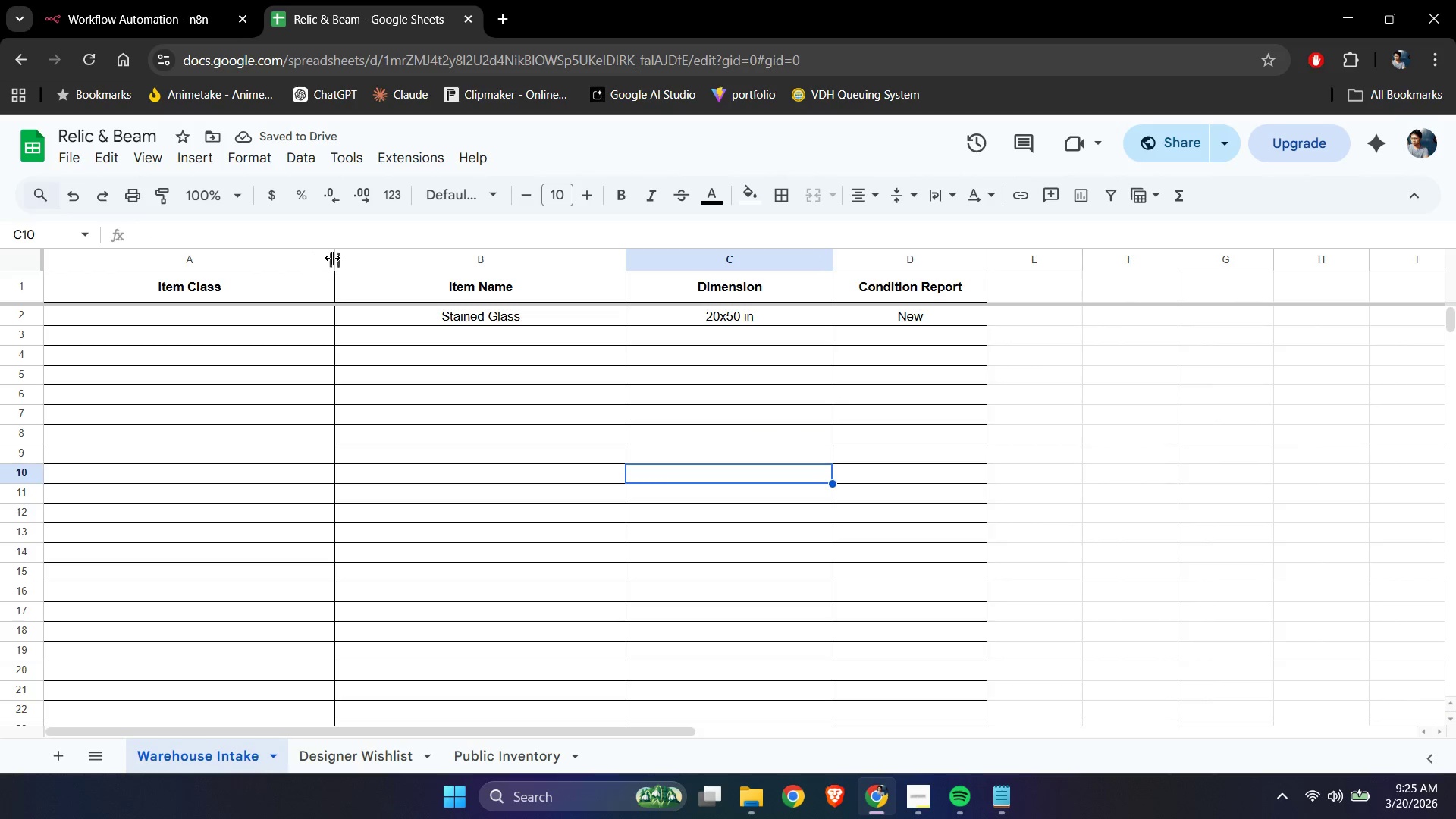 
left_click_drag(start_coordinate=[332, 258], to_coordinate=[305, 256])
 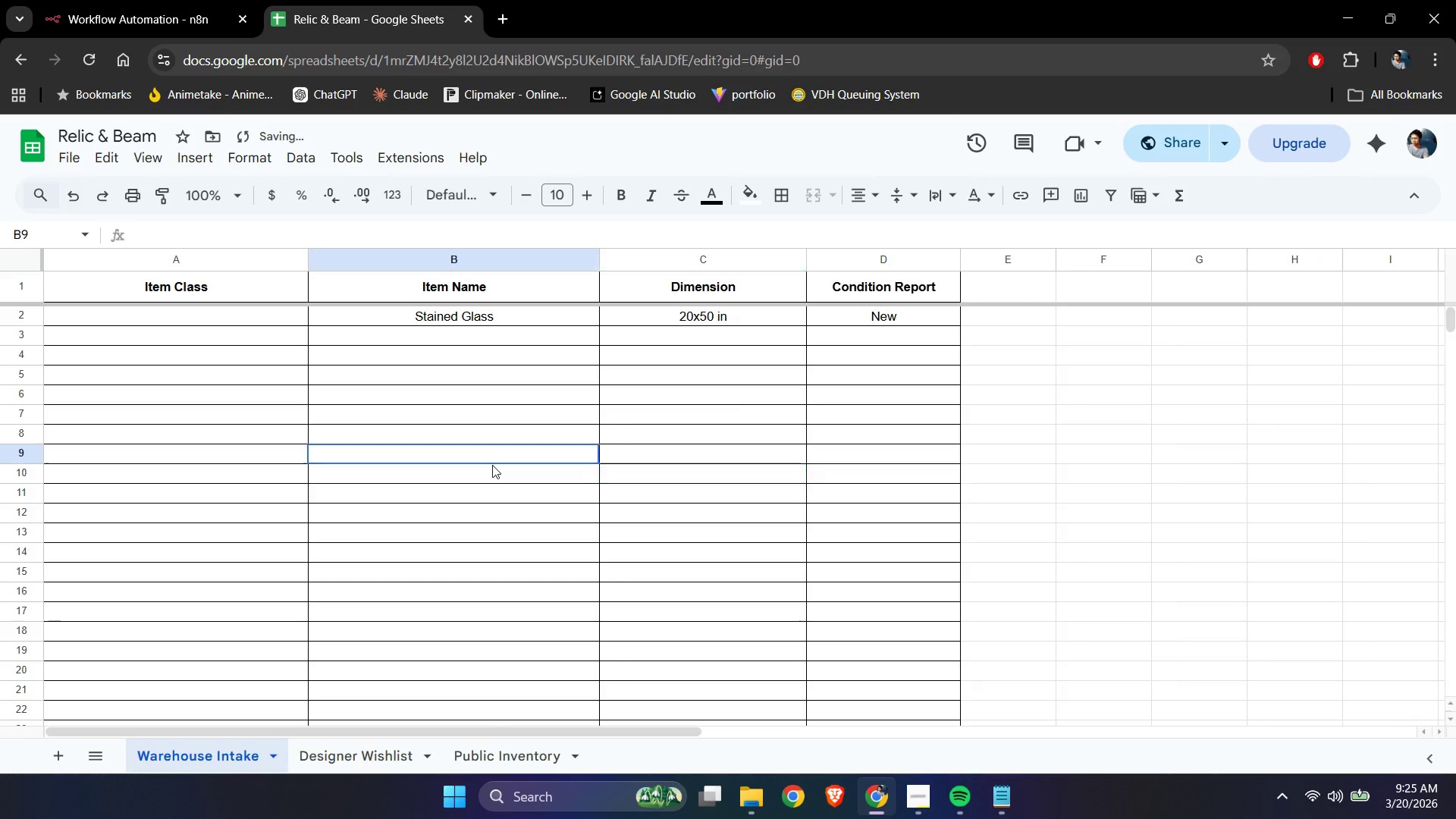 
left_click([492, 465])
 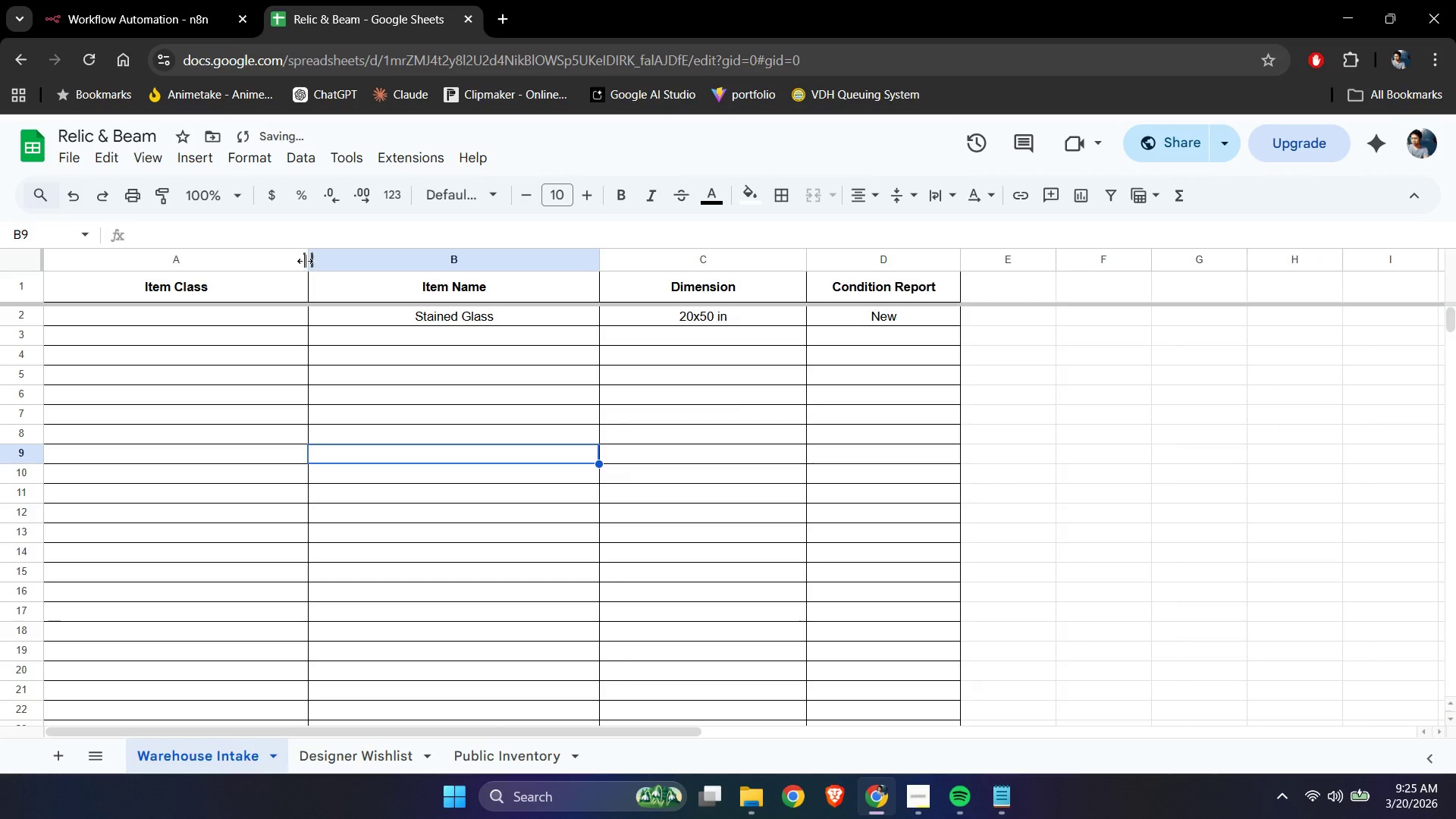 
left_click_drag(start_coordinate=[305, 261], to_coordinate=[261, 249])
 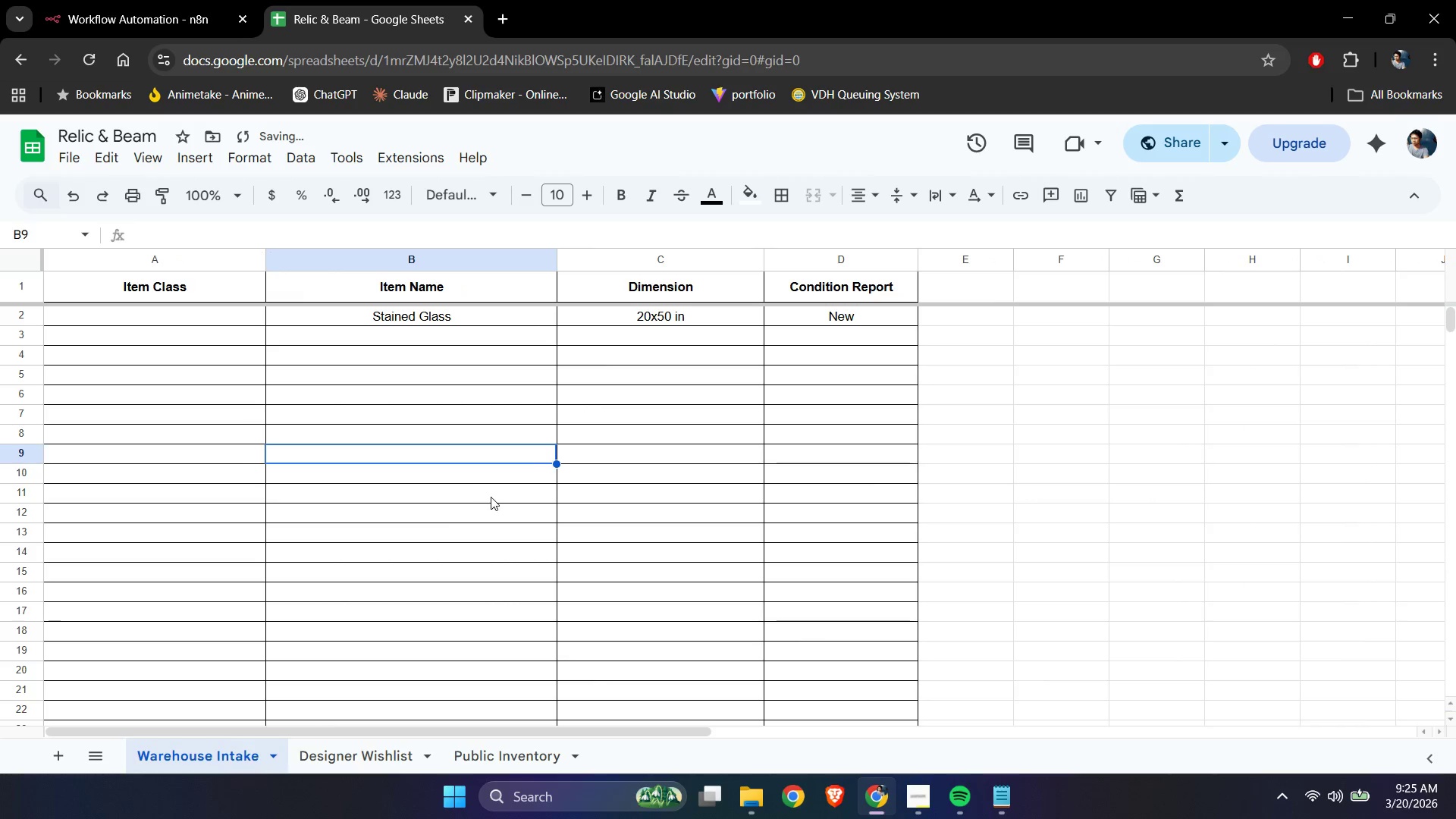 
left_click([491, 497])
 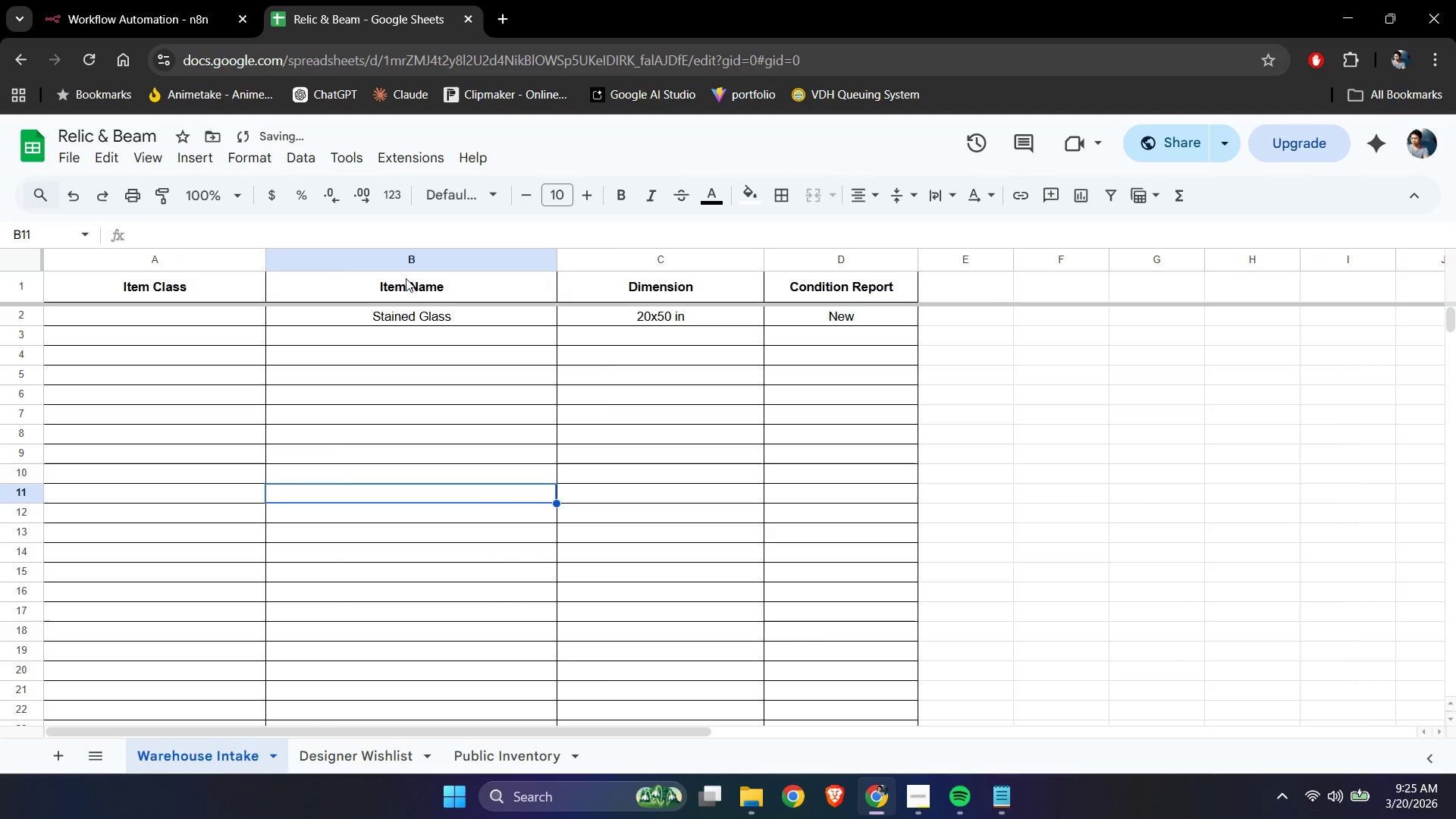 
left_click([391, 316])
 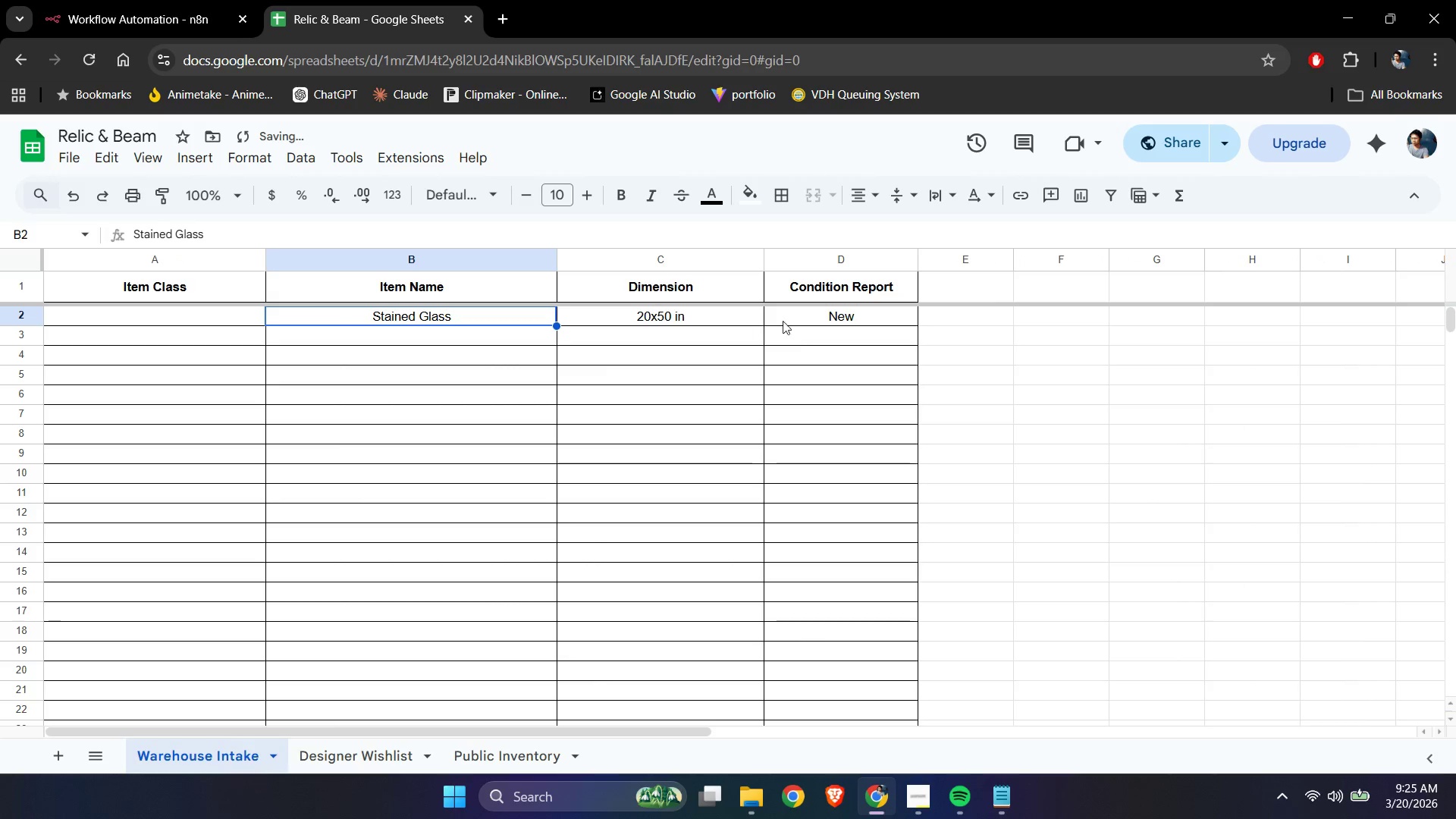 
hold_key(key=ShiftLeft, duration=0.47)
left_click([813, 321])
 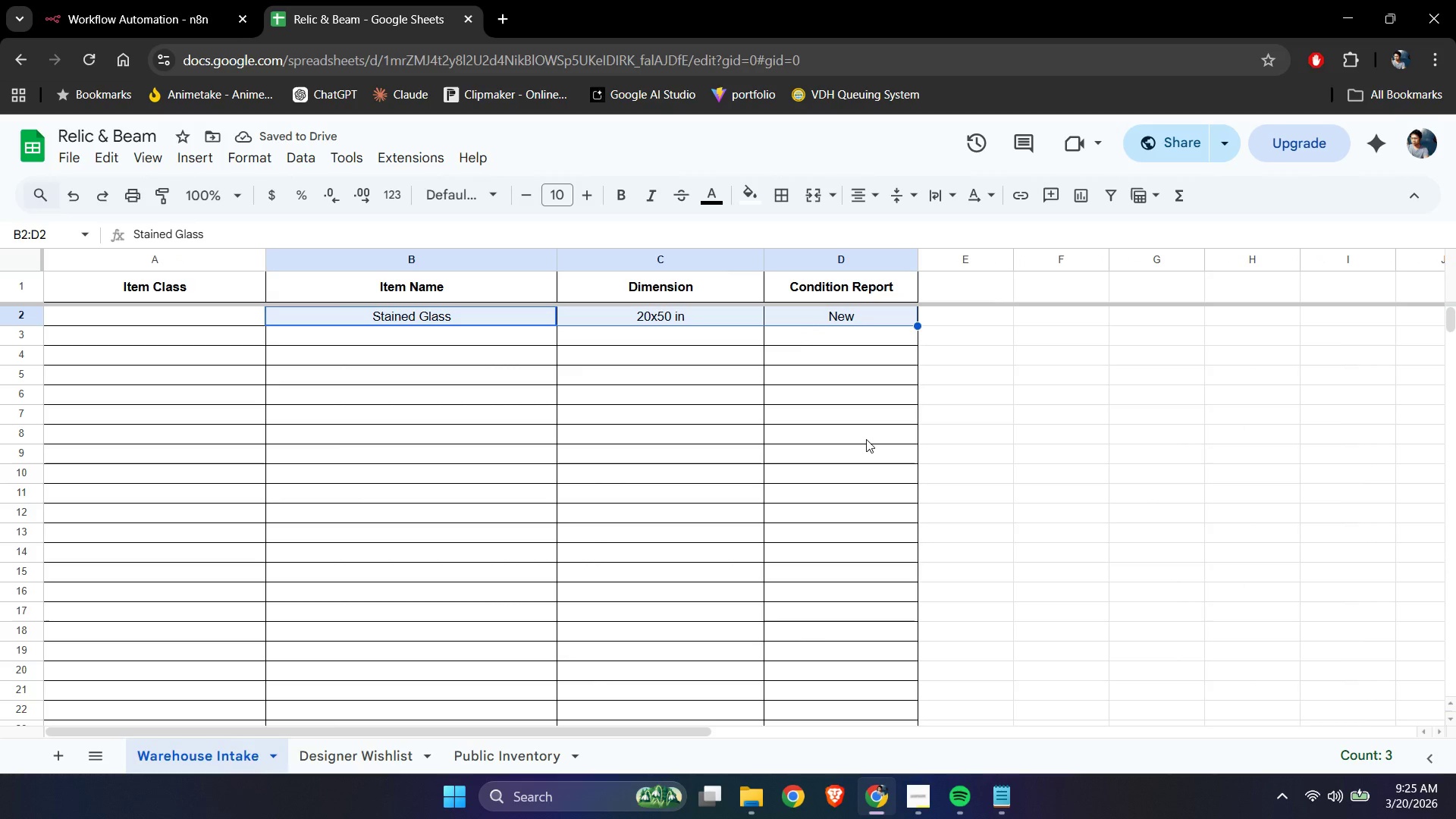 
key(Backspace)
 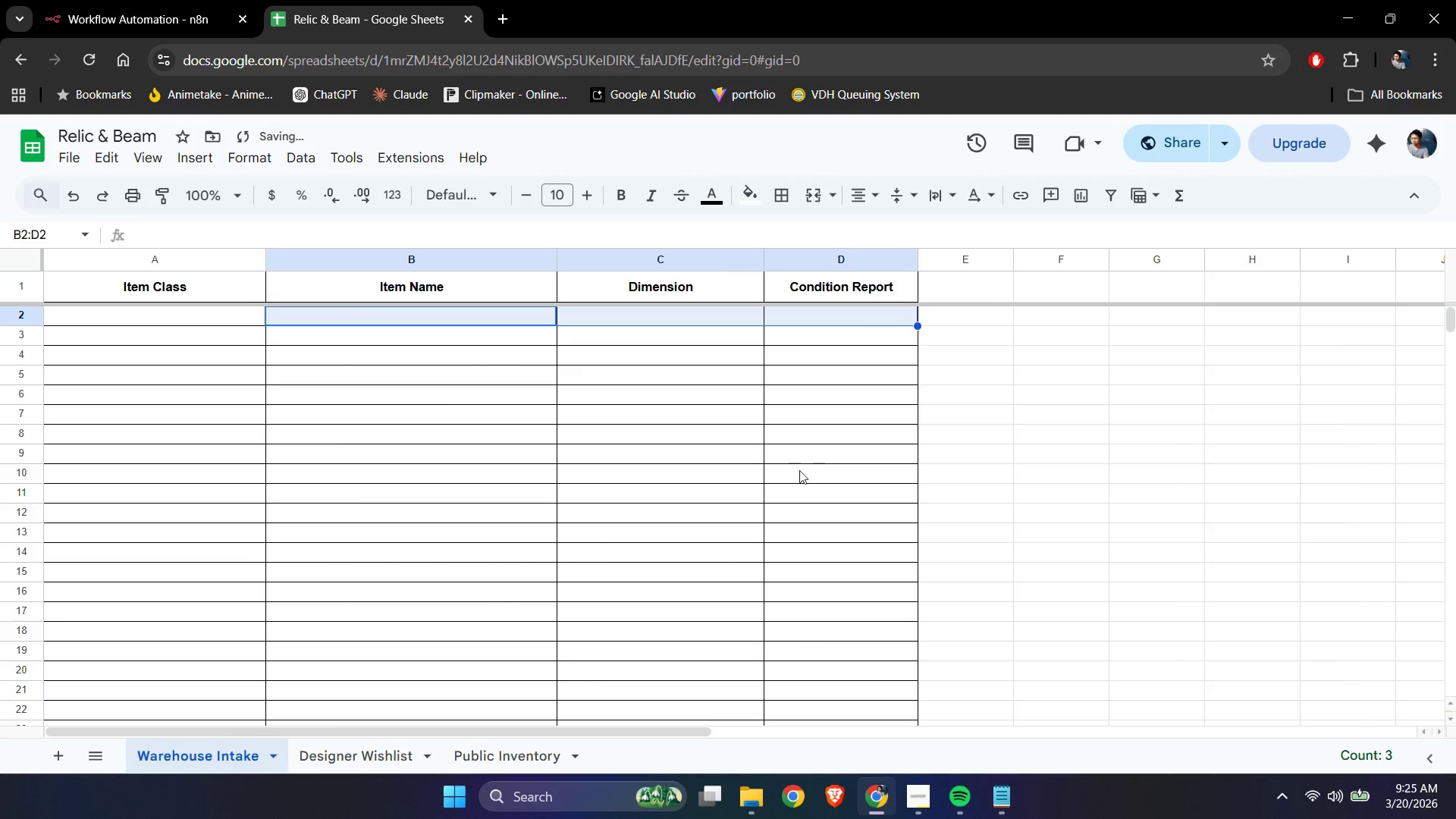 
left_click_drag(start_coordinate=[799, 470], to_coordinate=[795, 473])
 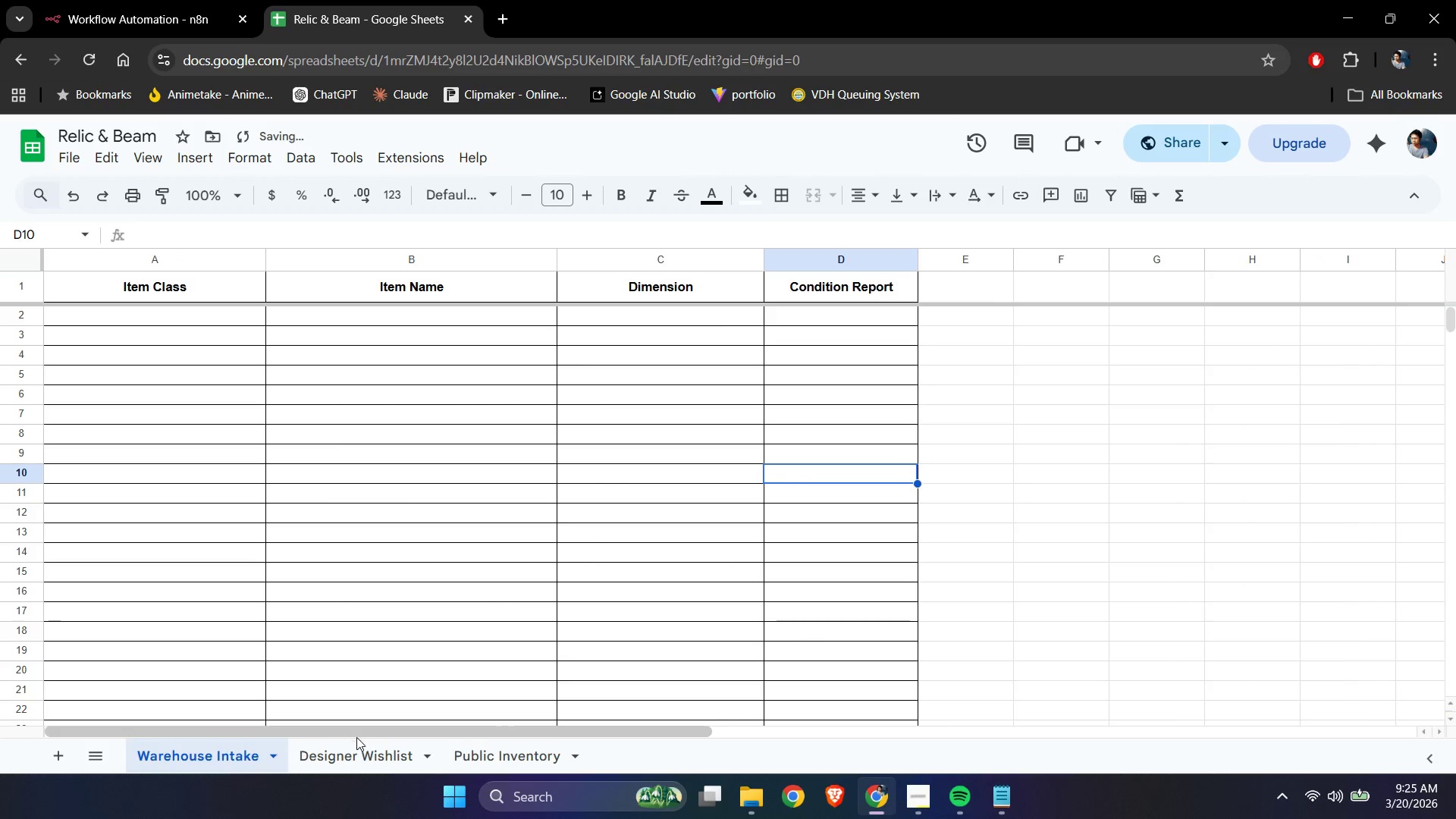 
left_click([344, 747])
 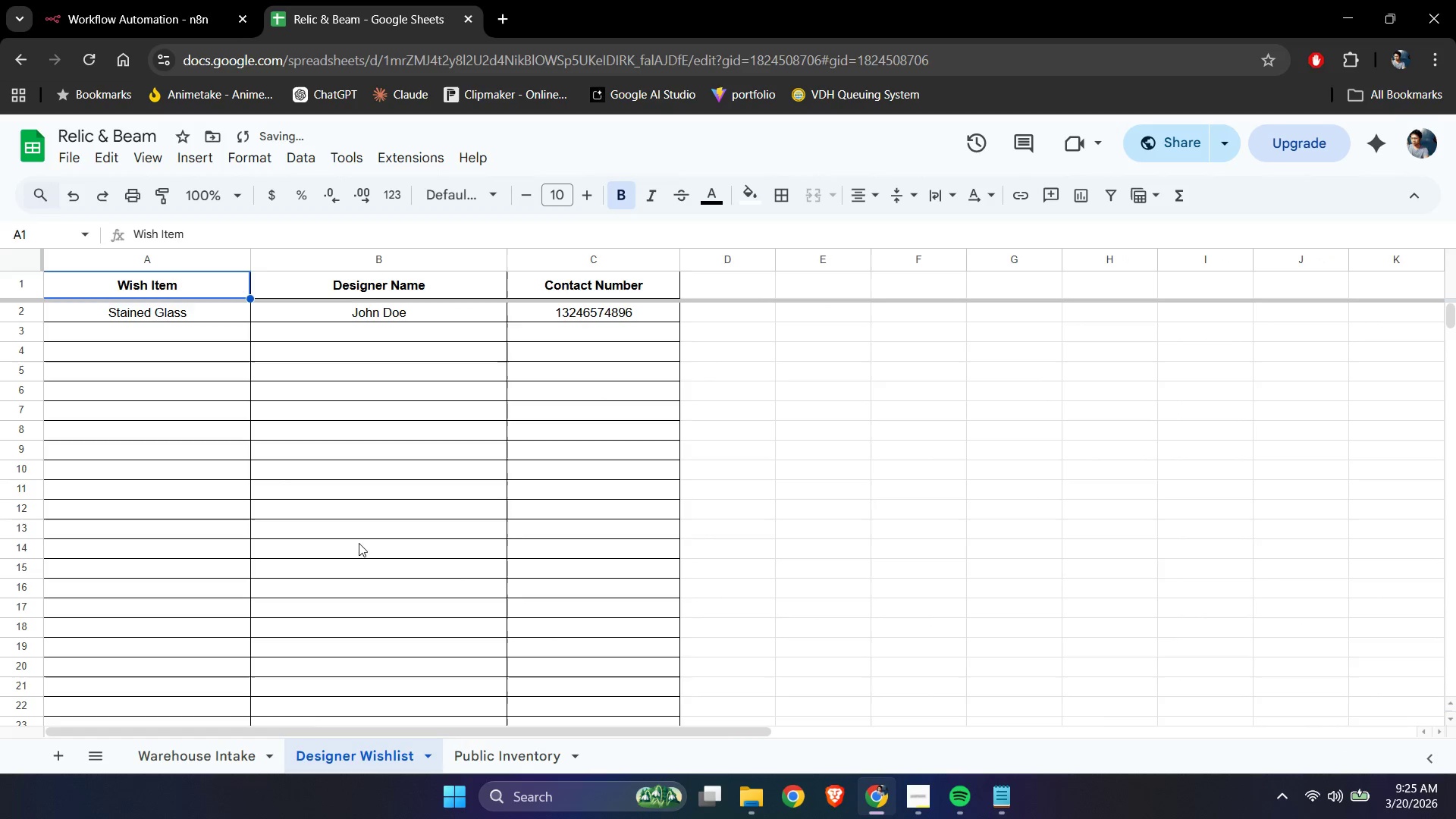 
left_click([468, 569])
 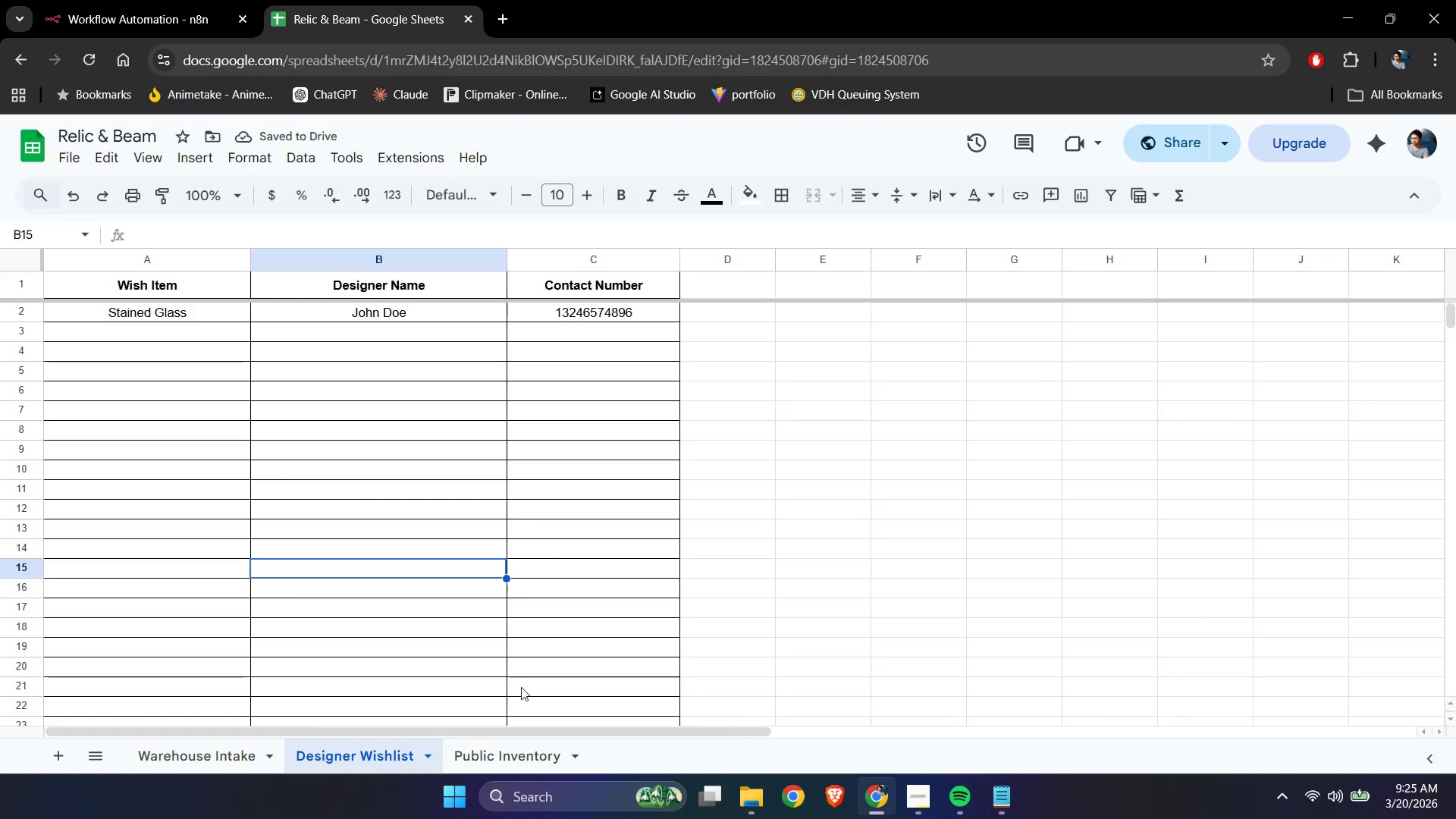 
left_click([476, 761])
 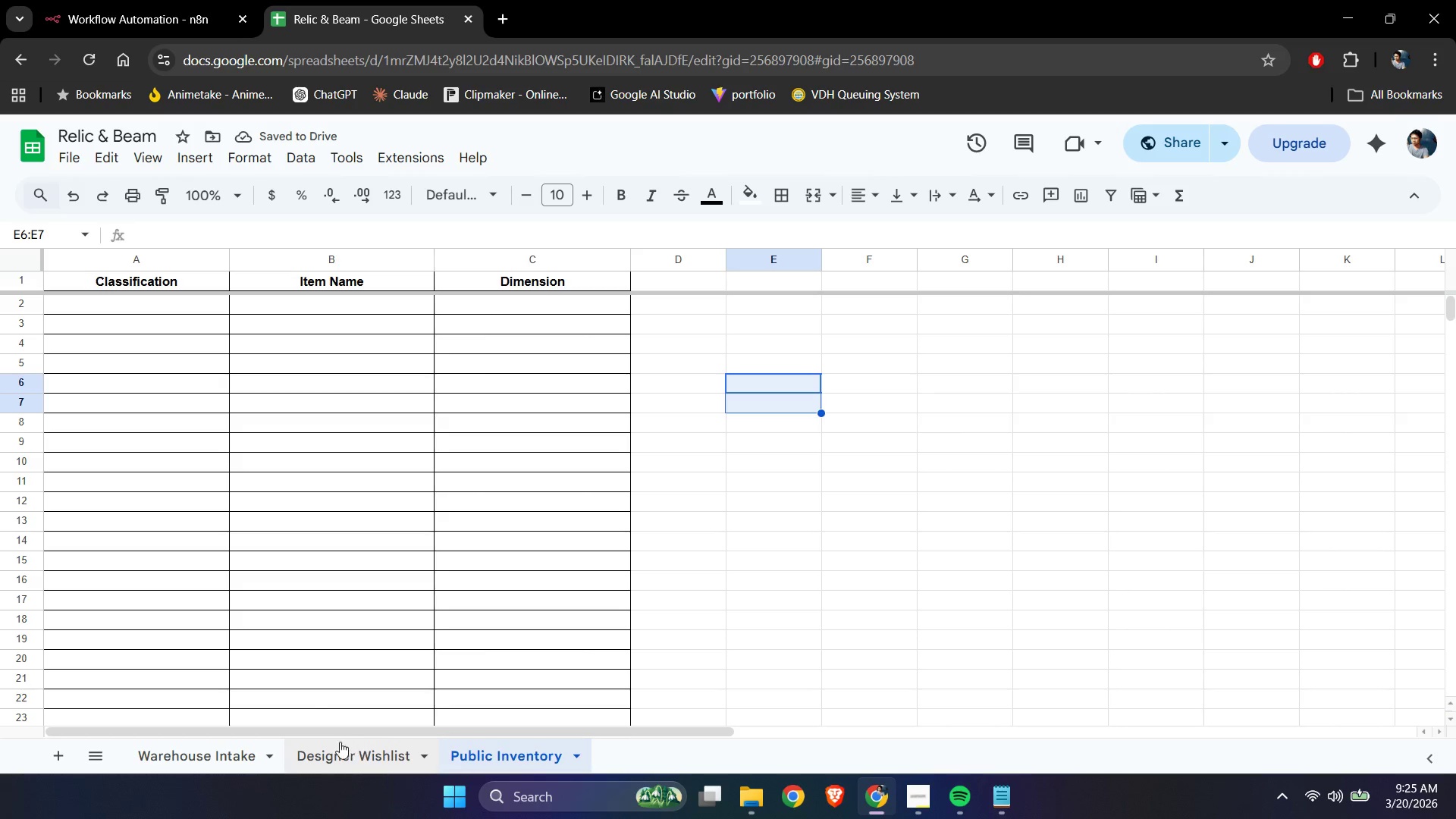 
scroll: coordinate [300, 651], scroll_direction: up, amount: 3.0
 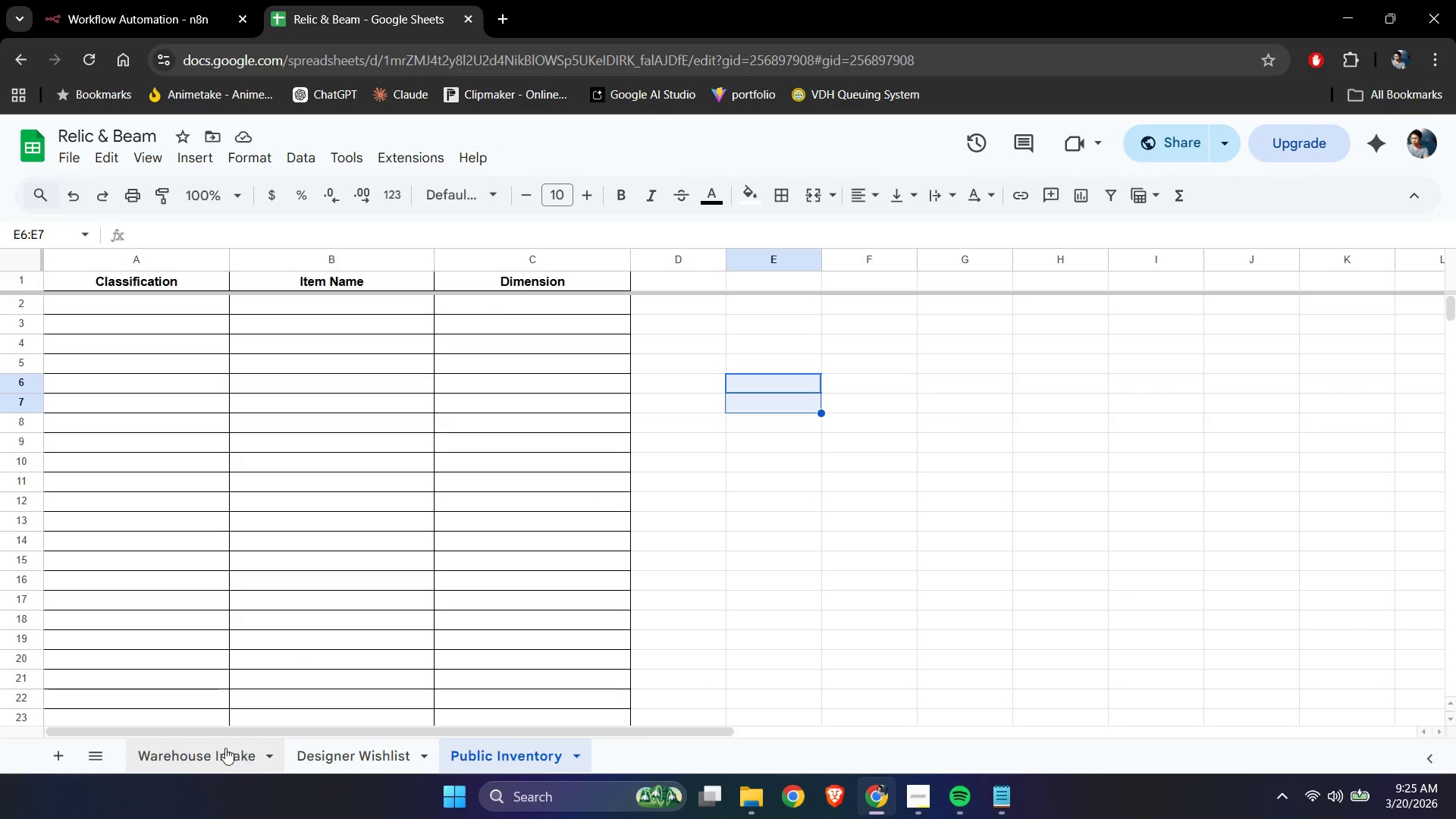 
left_click([213, 748])
 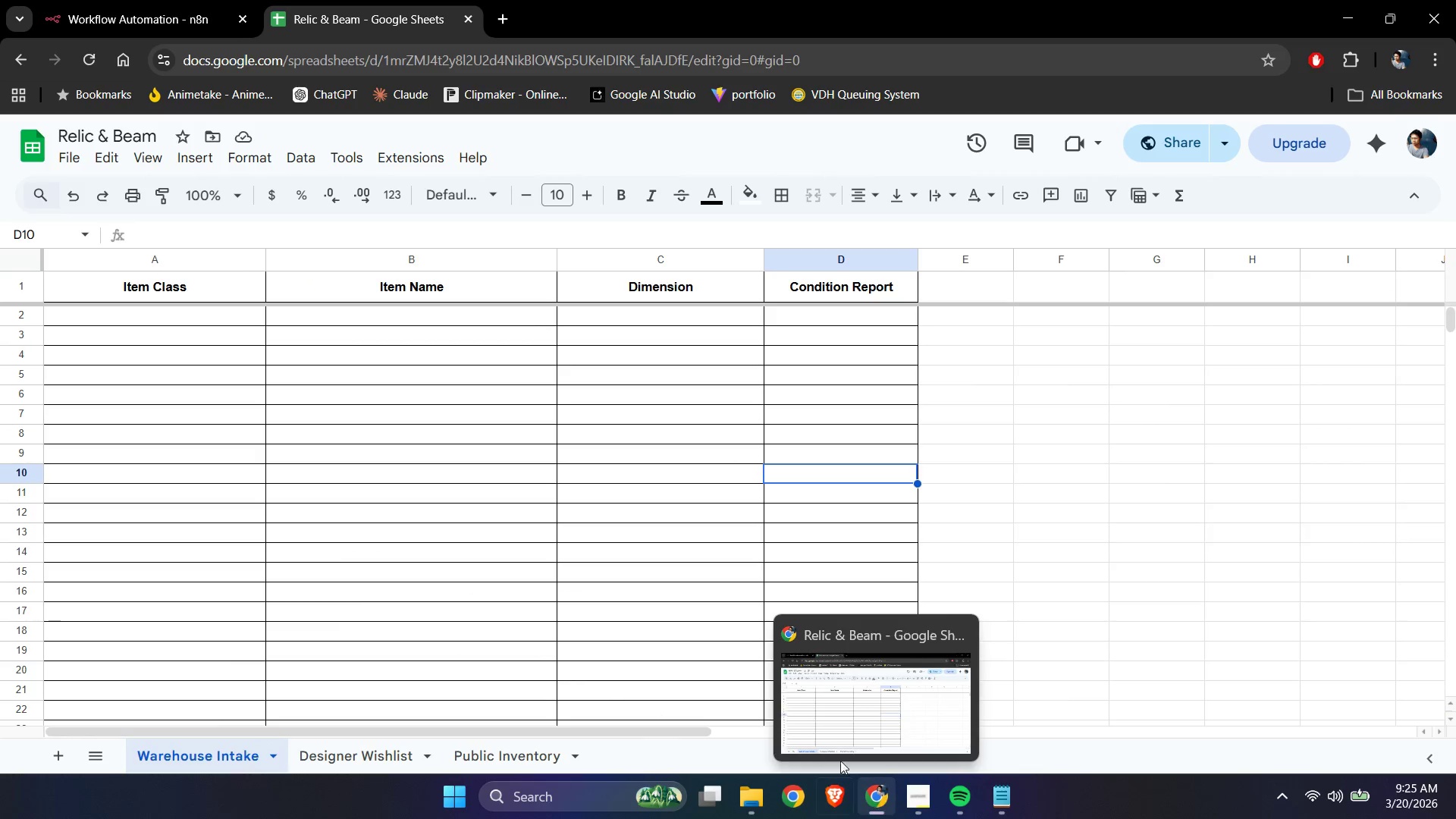 
left_click([112, 0])
 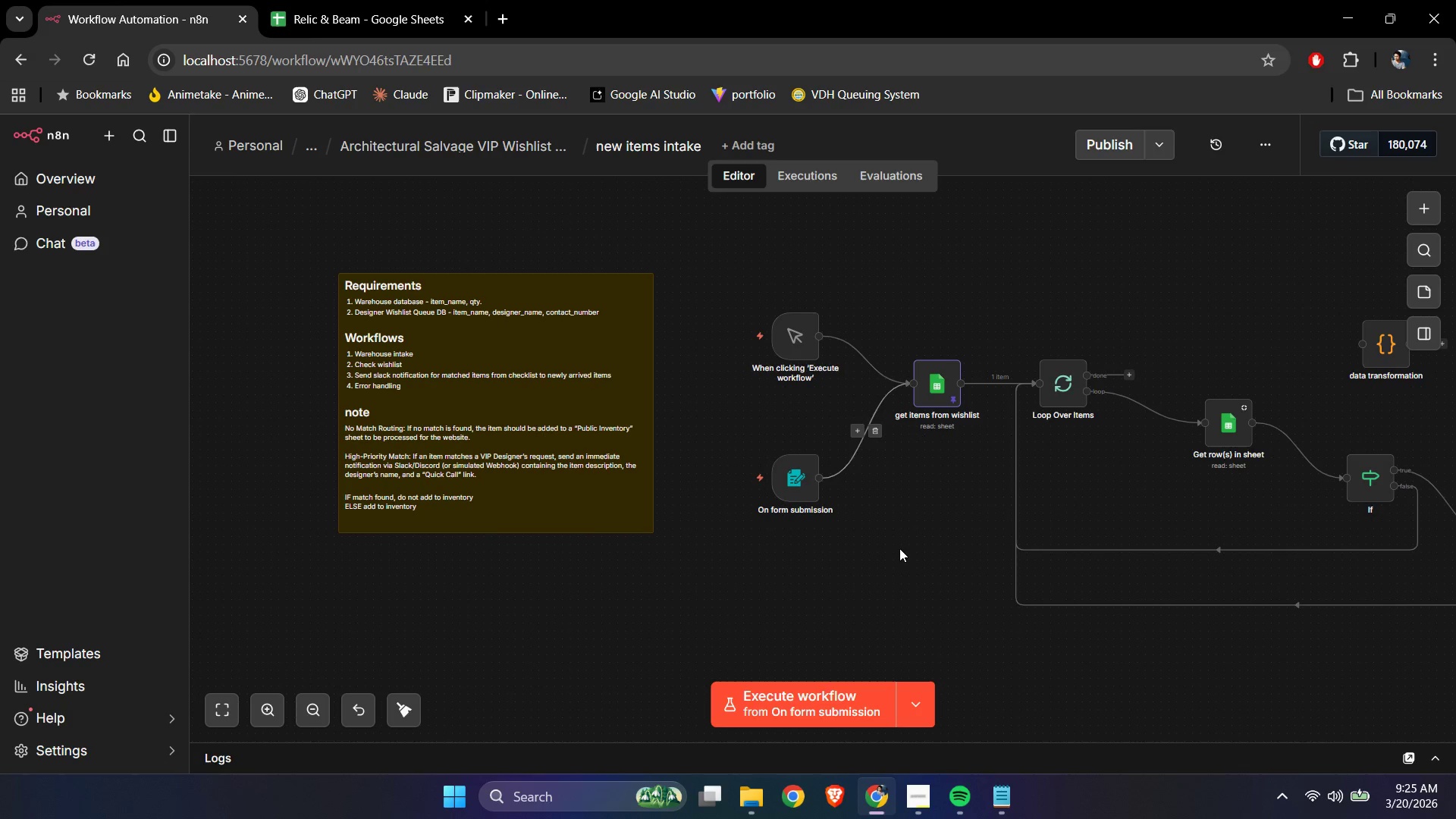 
left_click([891, 551])
 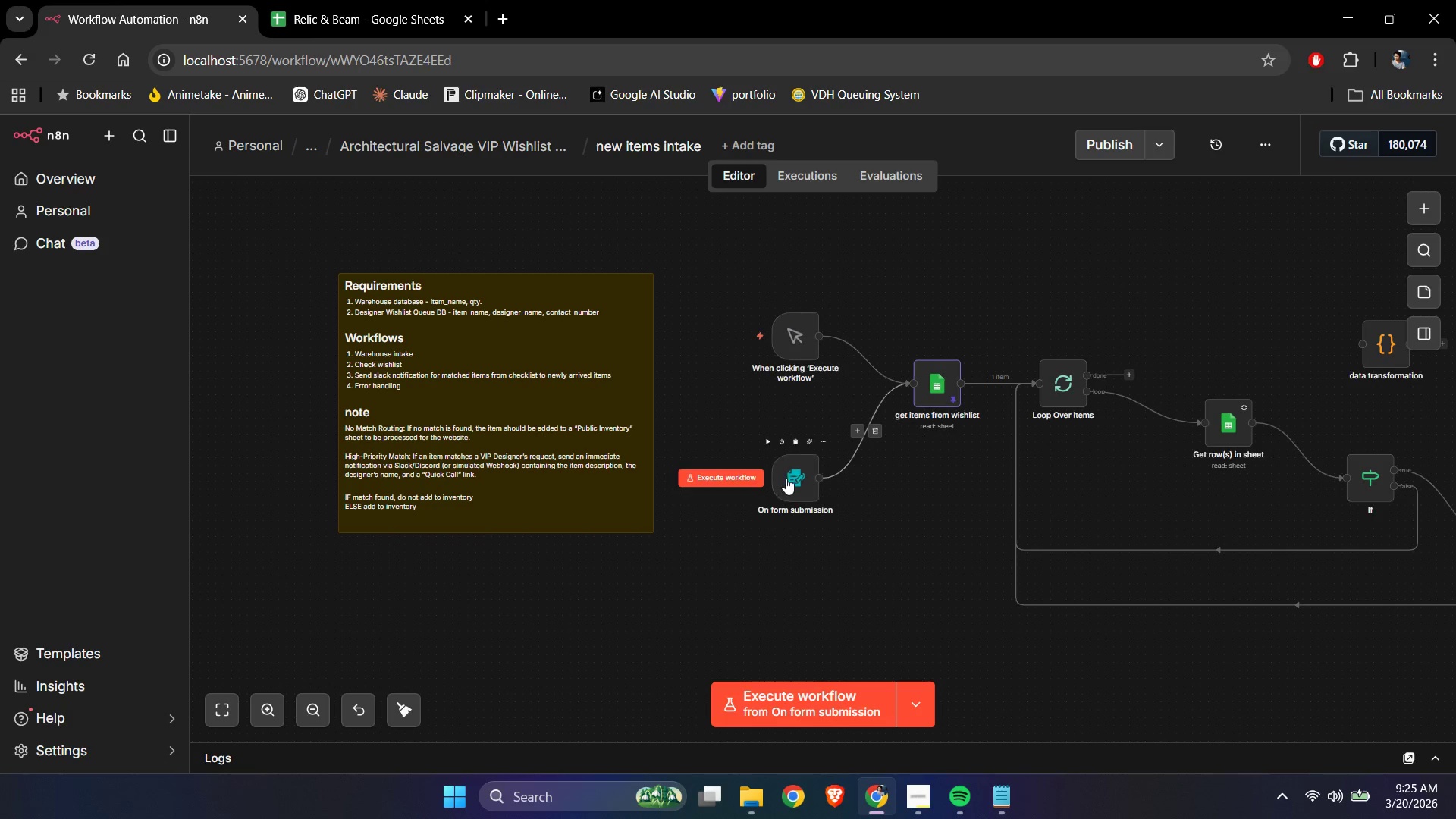 
left_click_drag(start_coordinate=[790, 477], to_coordinate=[769, 480])
 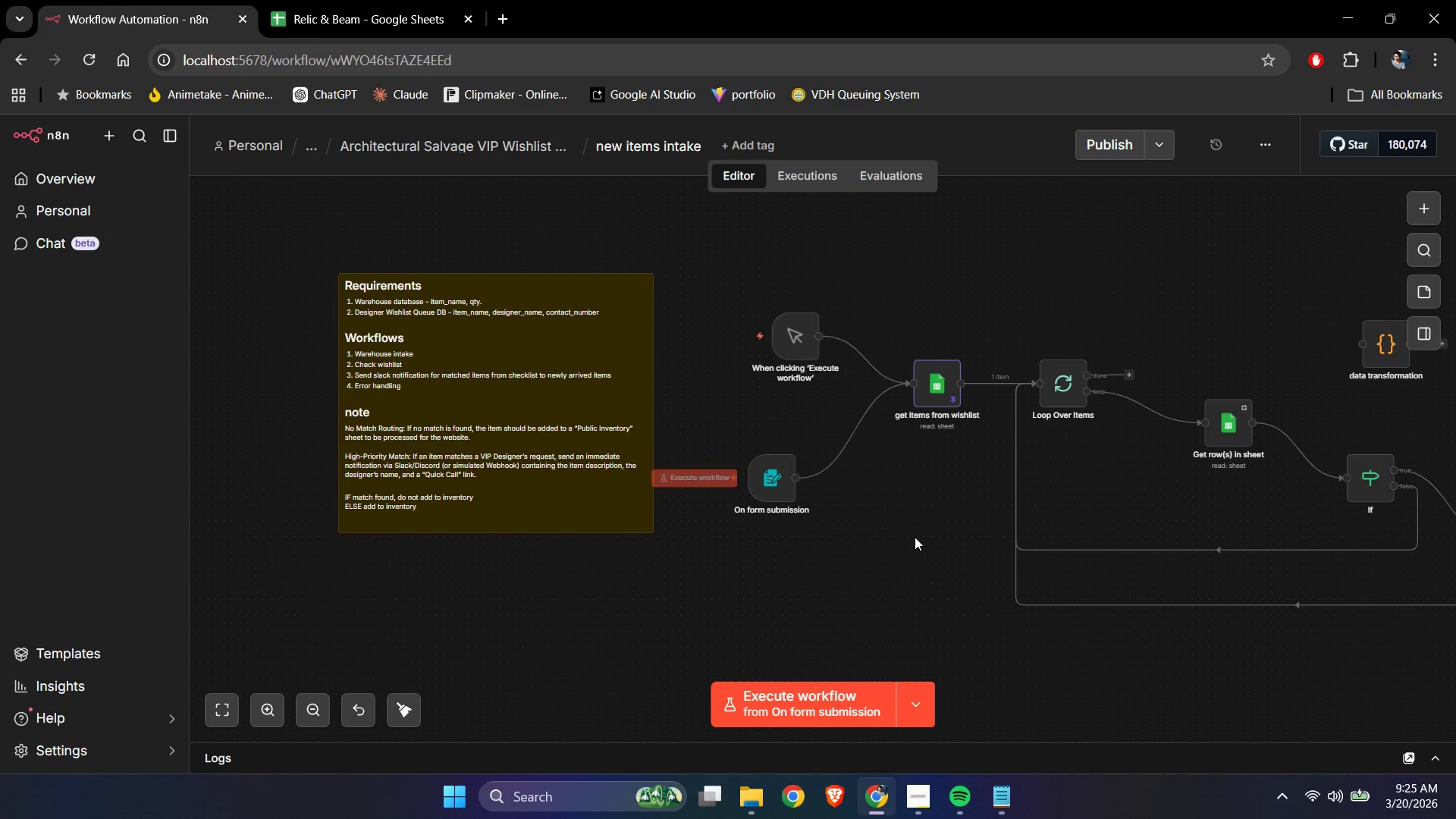 
left_click([915, 537])
 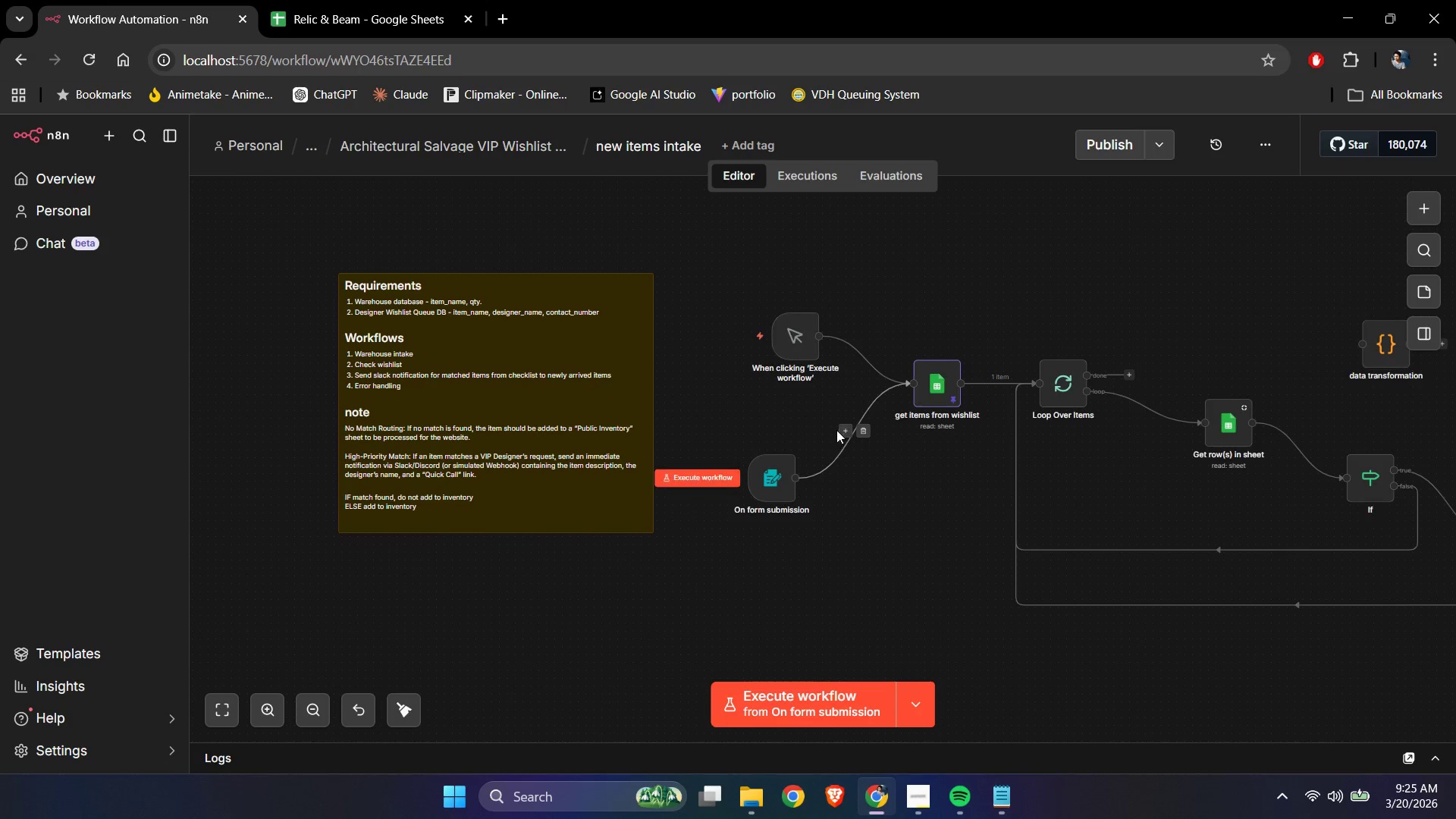 
double_click([779, 475])
 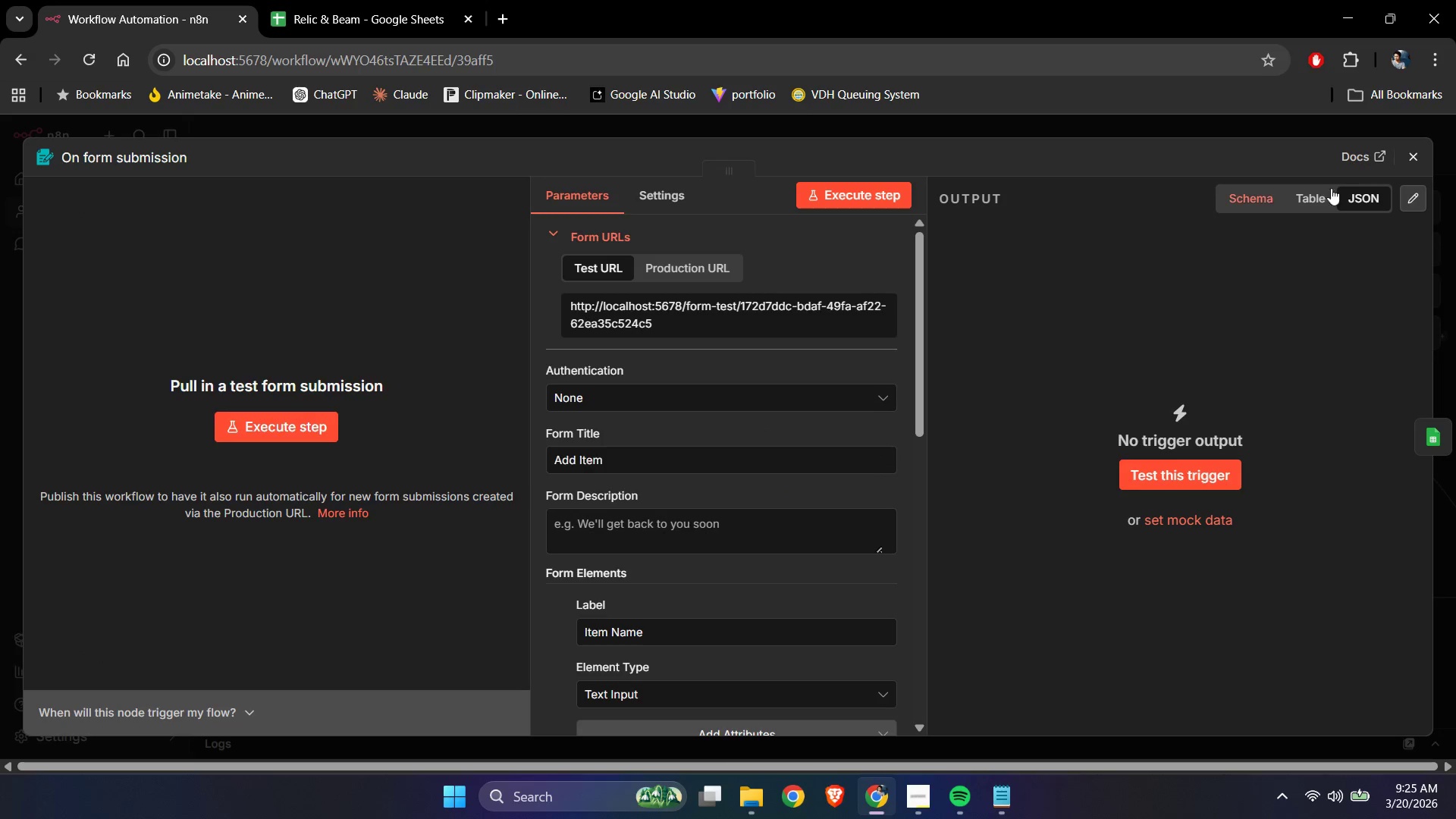 
scroll: coordinate [685, 488], scroll_direction: down, amount: 2.0
 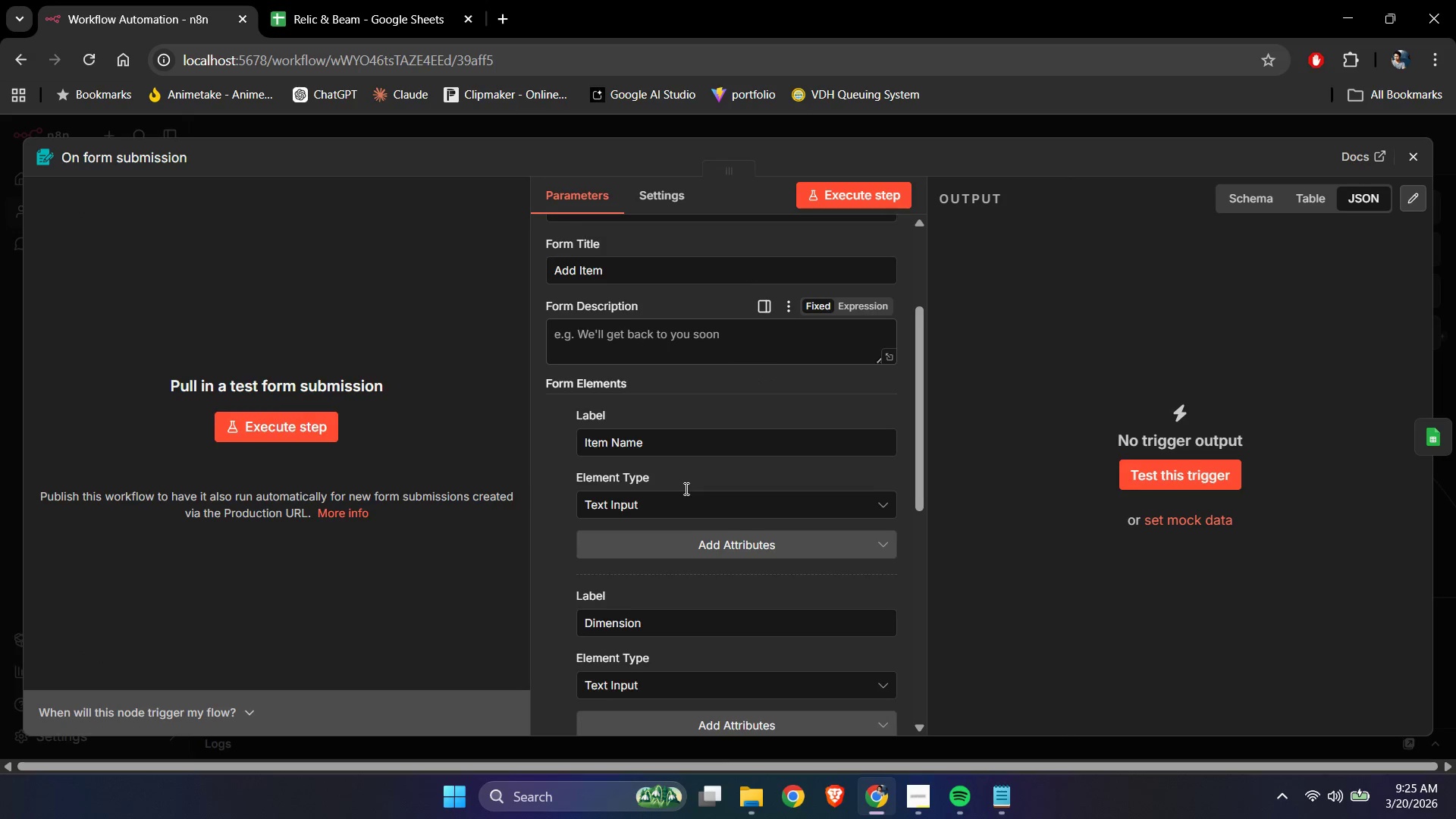 
scroll: coordinate [663, 361], scroll_direction: up, amount: 2.0
 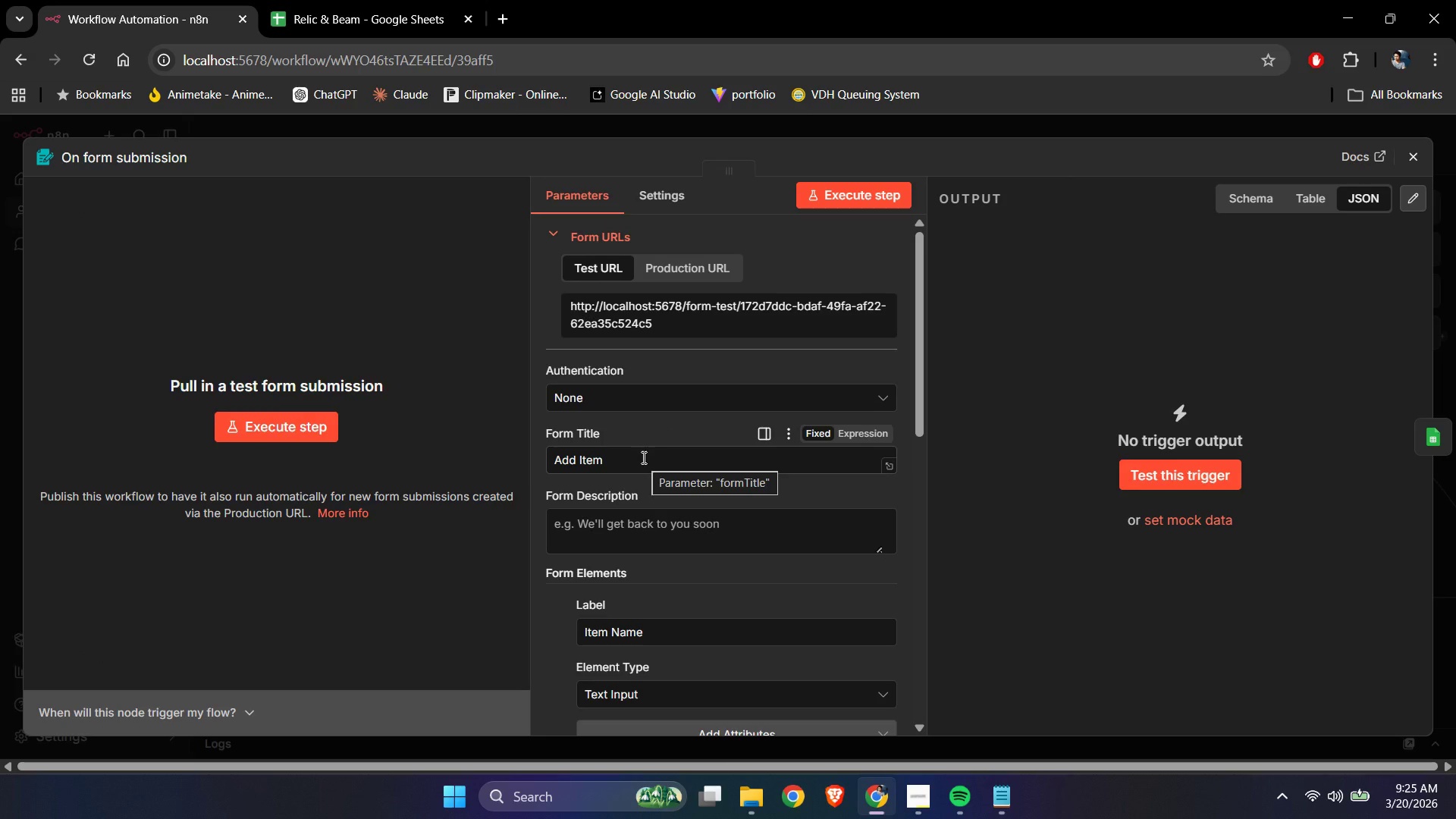 
left_click([642, 457])
 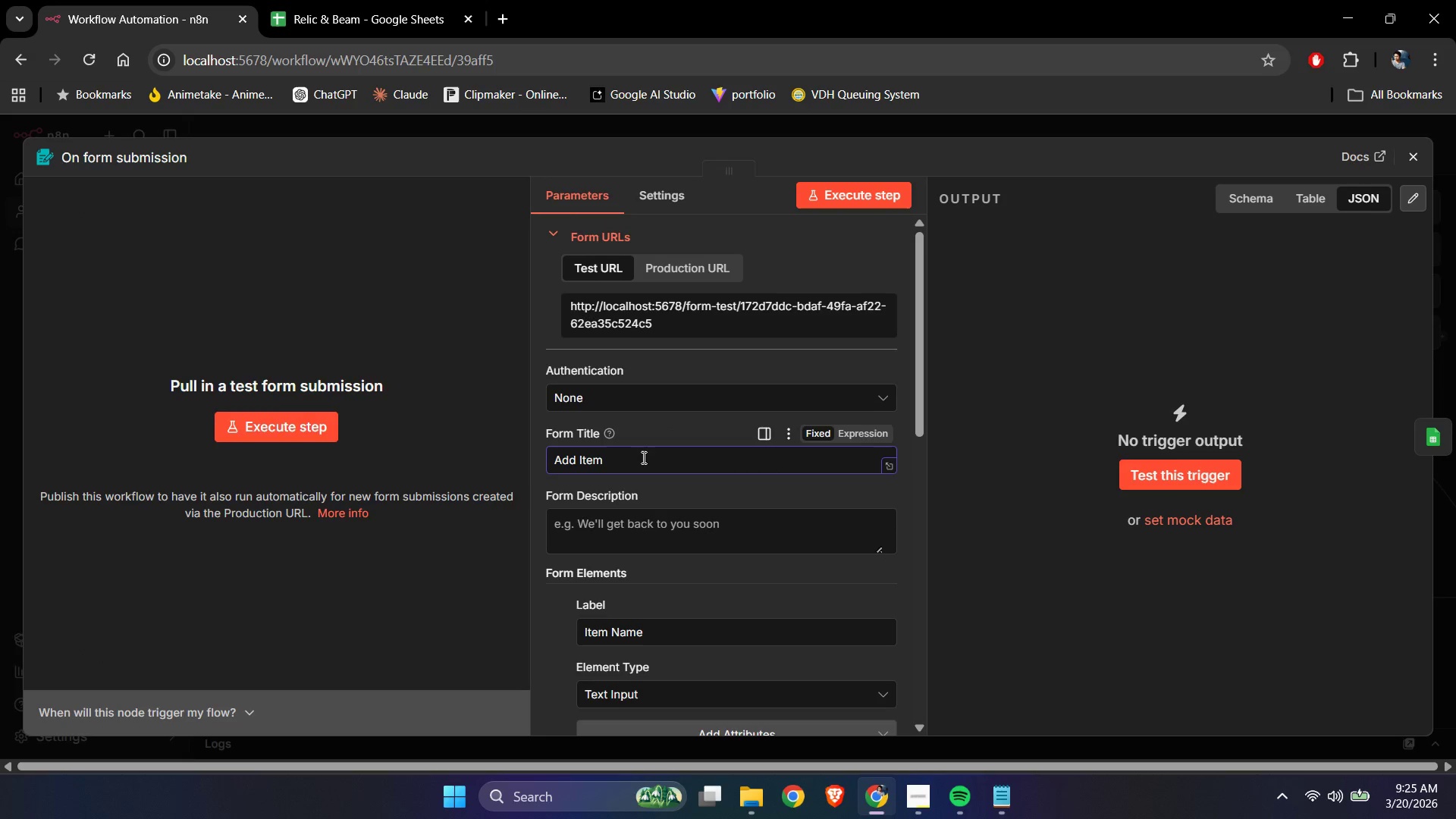 
type( tio )
key(Backspace)
key(Backspace)
key(Backspace)
type(o Warehu)
key(Backspace)
type(ouse)
 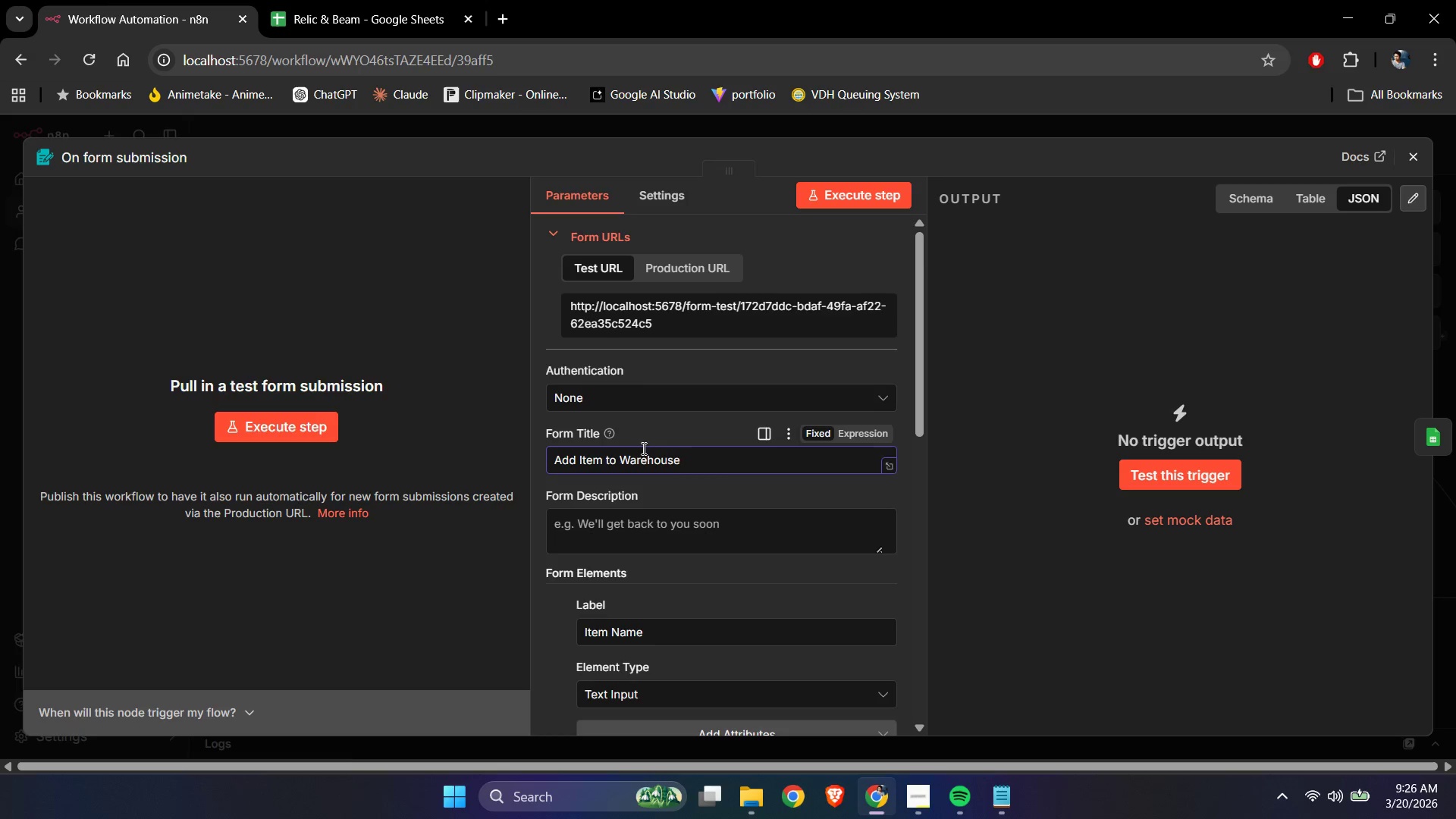 
left_click([647, 433])
 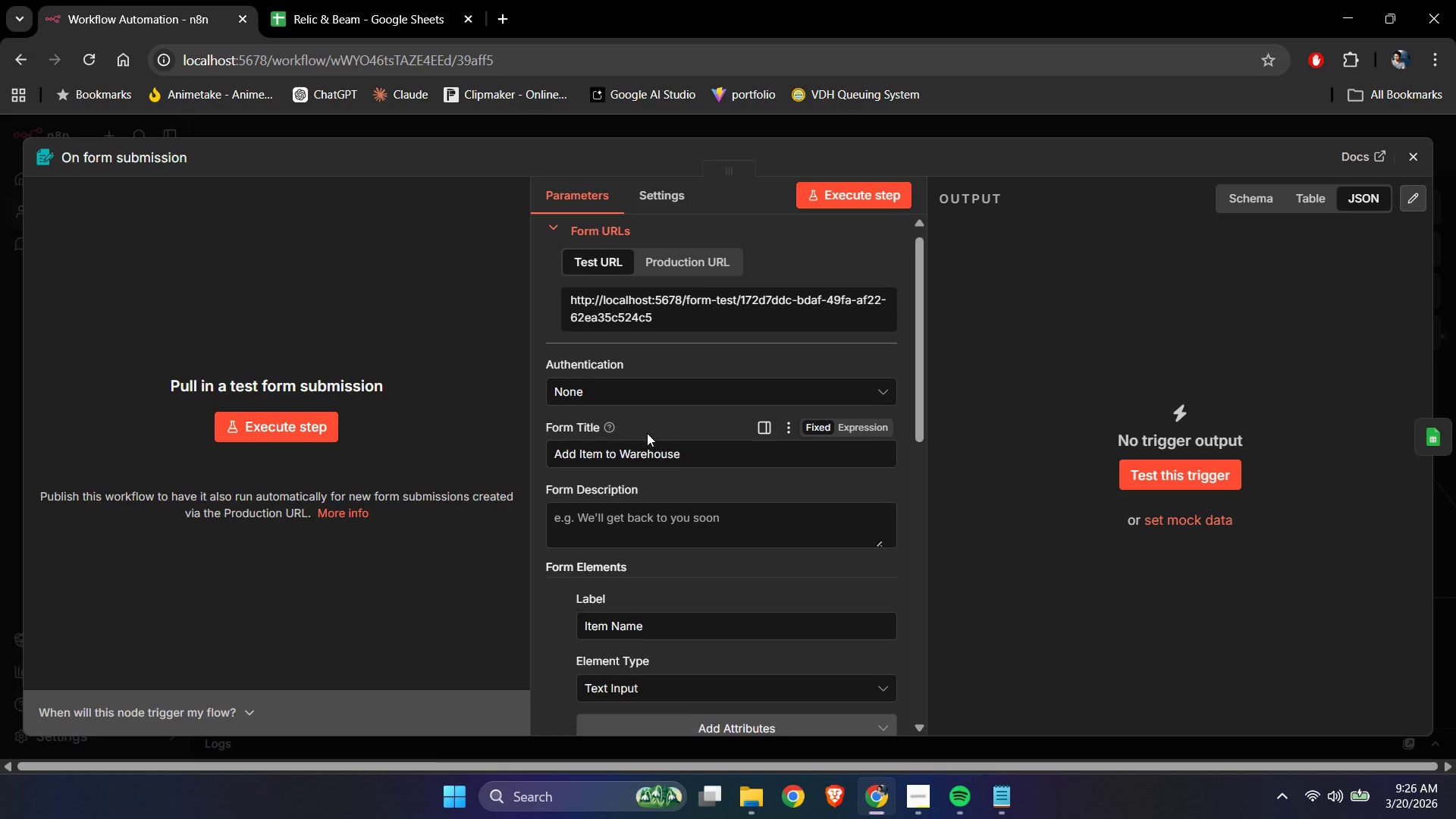 
scroll: coordinate [635, 576], scroll_direction: down, amount: 6.0
 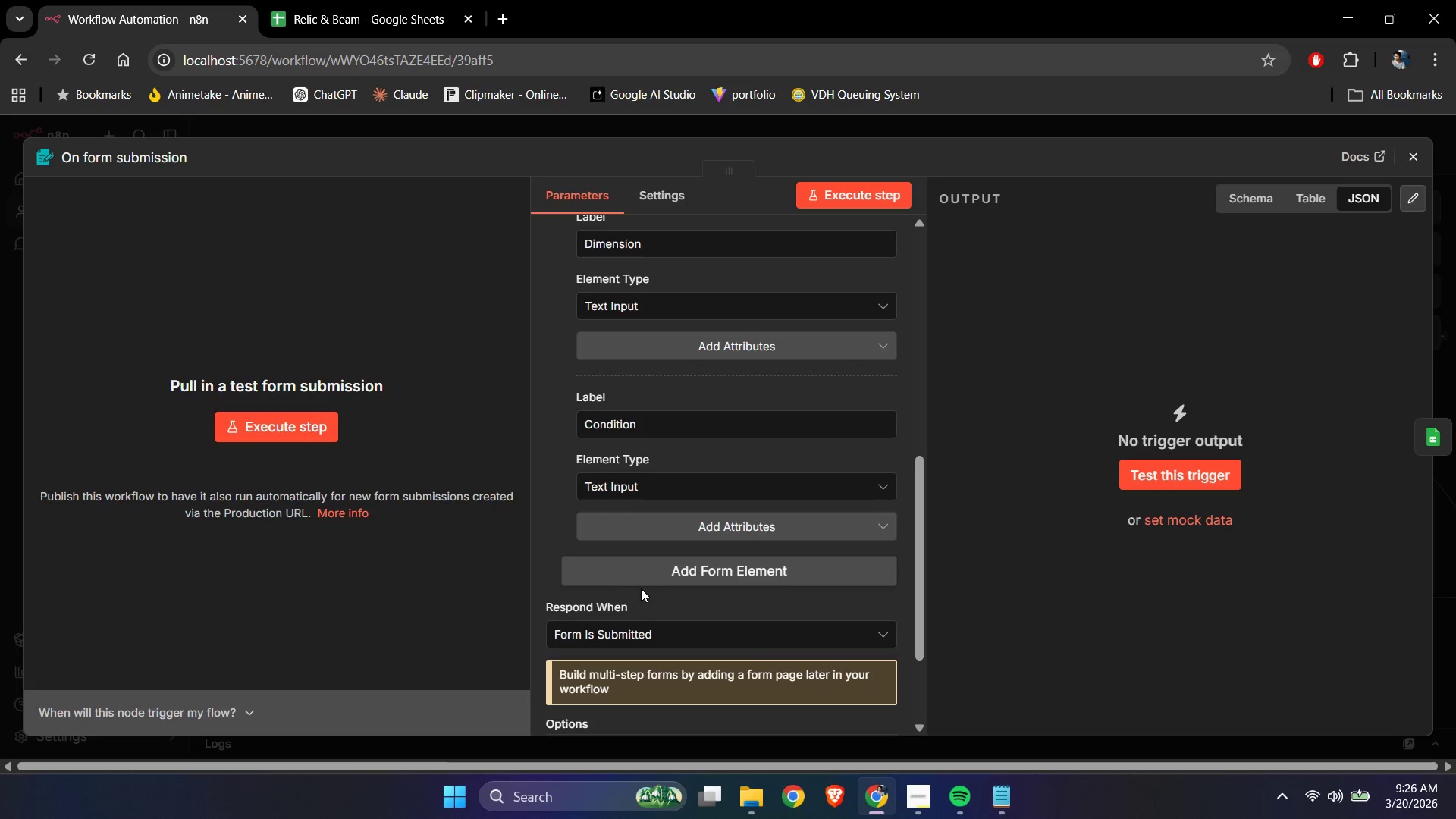 
left_click([652, 580])
 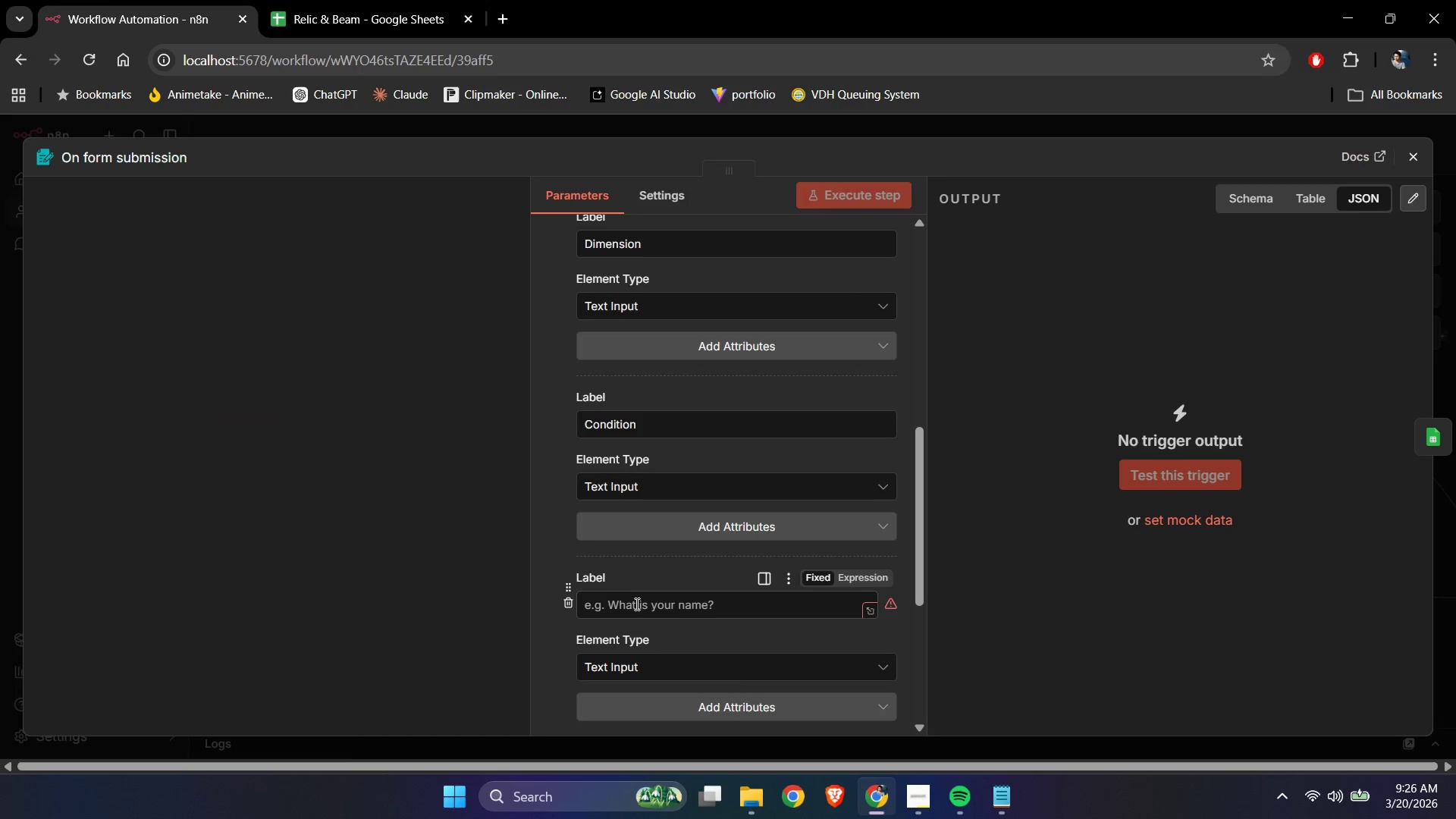 
left_click([635, 606])
 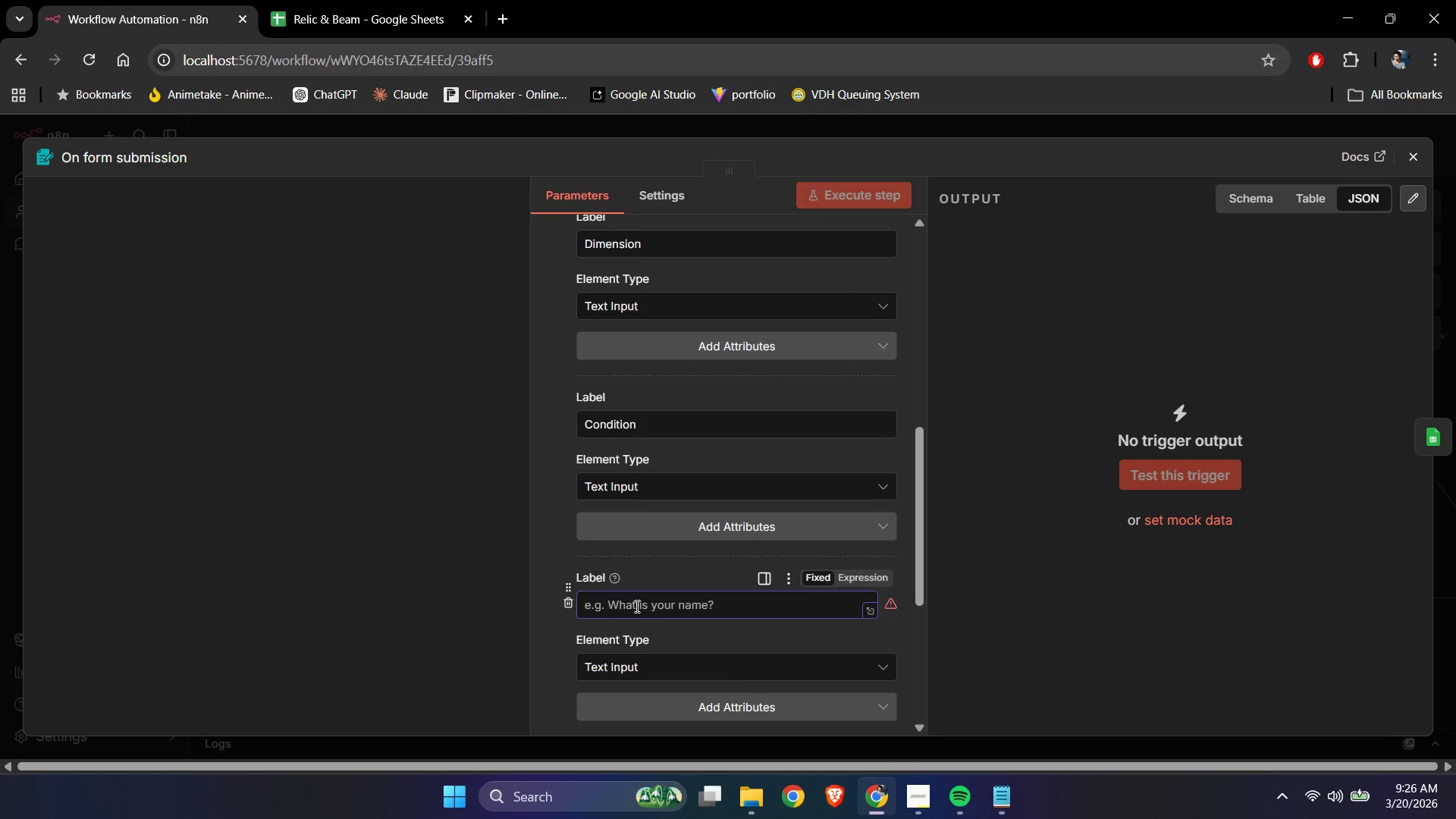 
type(Item Cal)
key(Backspace)
key(Backspace)
type(lass)
 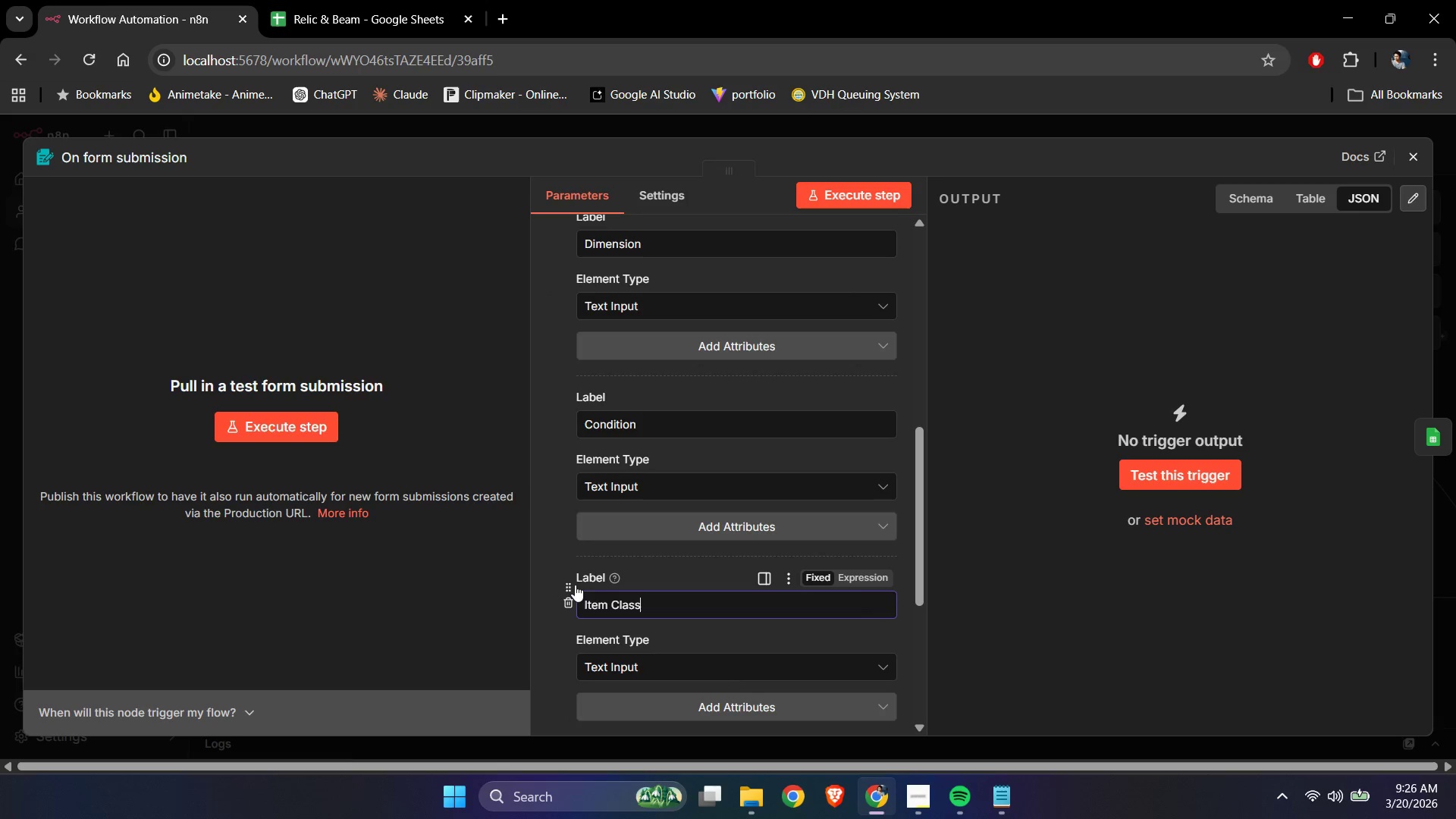 
left_click_drag(start_coordinate=[567, 585], to_coordinate=[575, 278])
 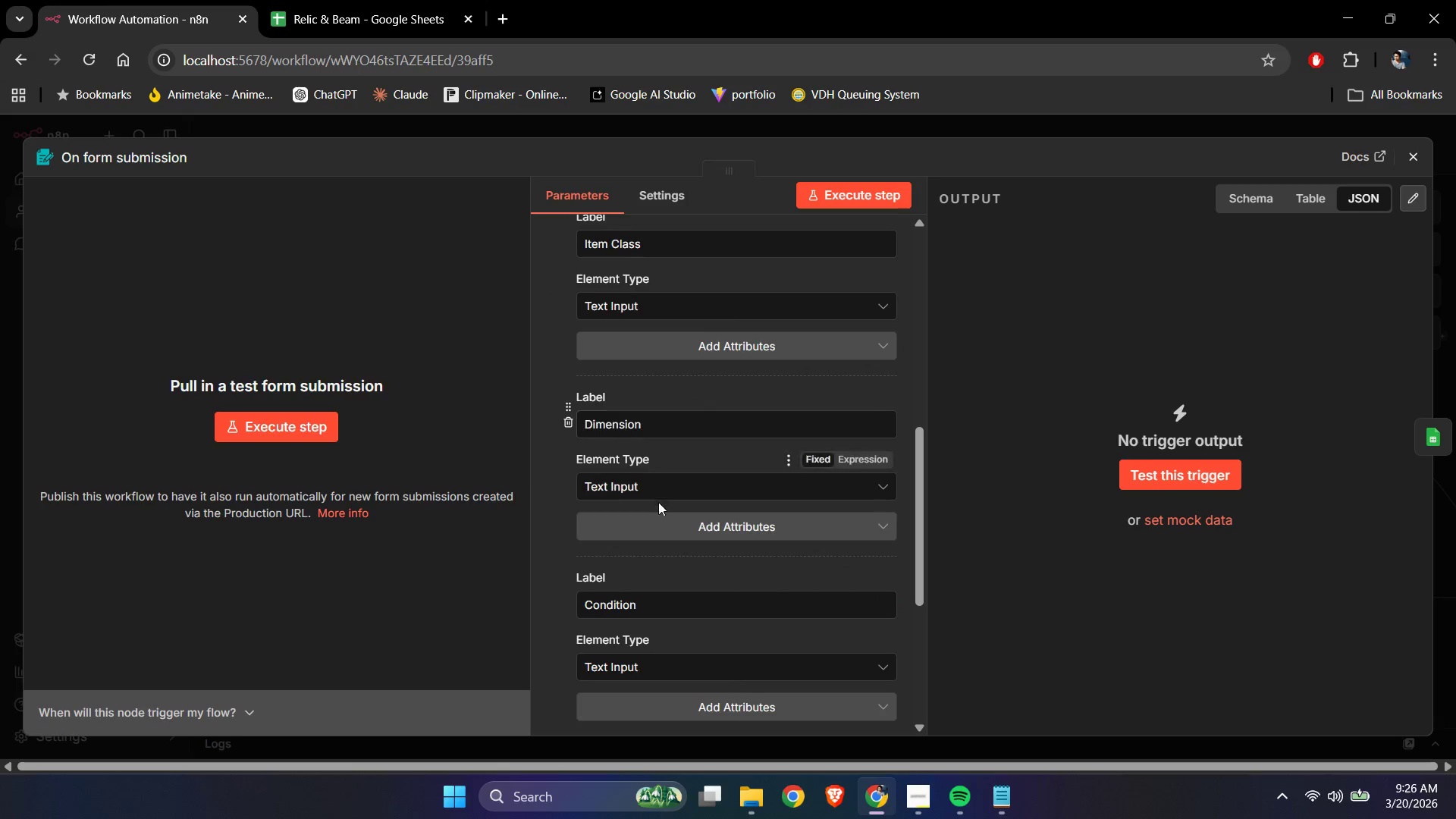 
scroll: coordinate [661, 538], scroll_direction: up, amount: 2.0
 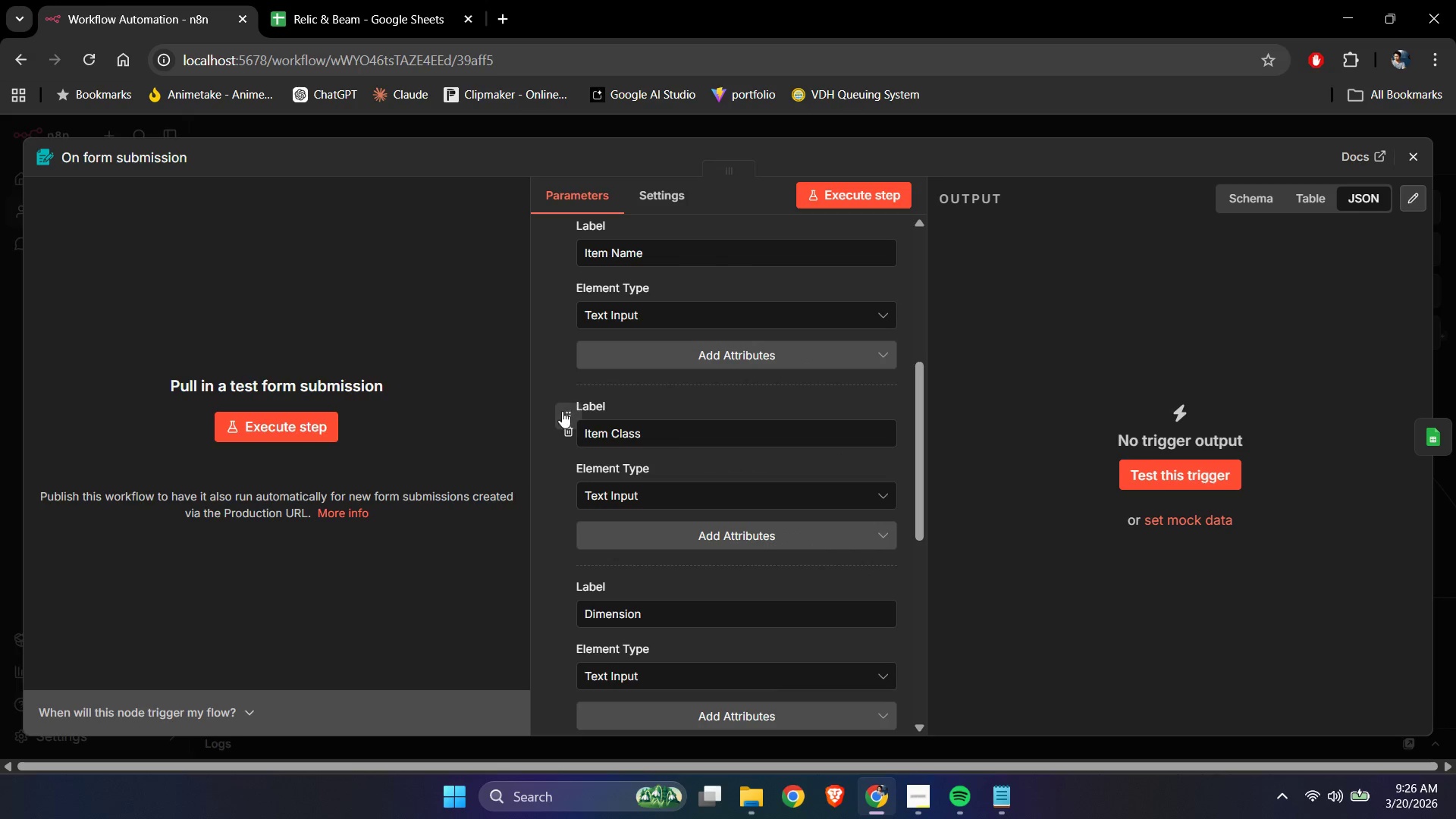 
left_click_drag(start_coordinate=[567, 417], to_coordinate=[567, 287])
 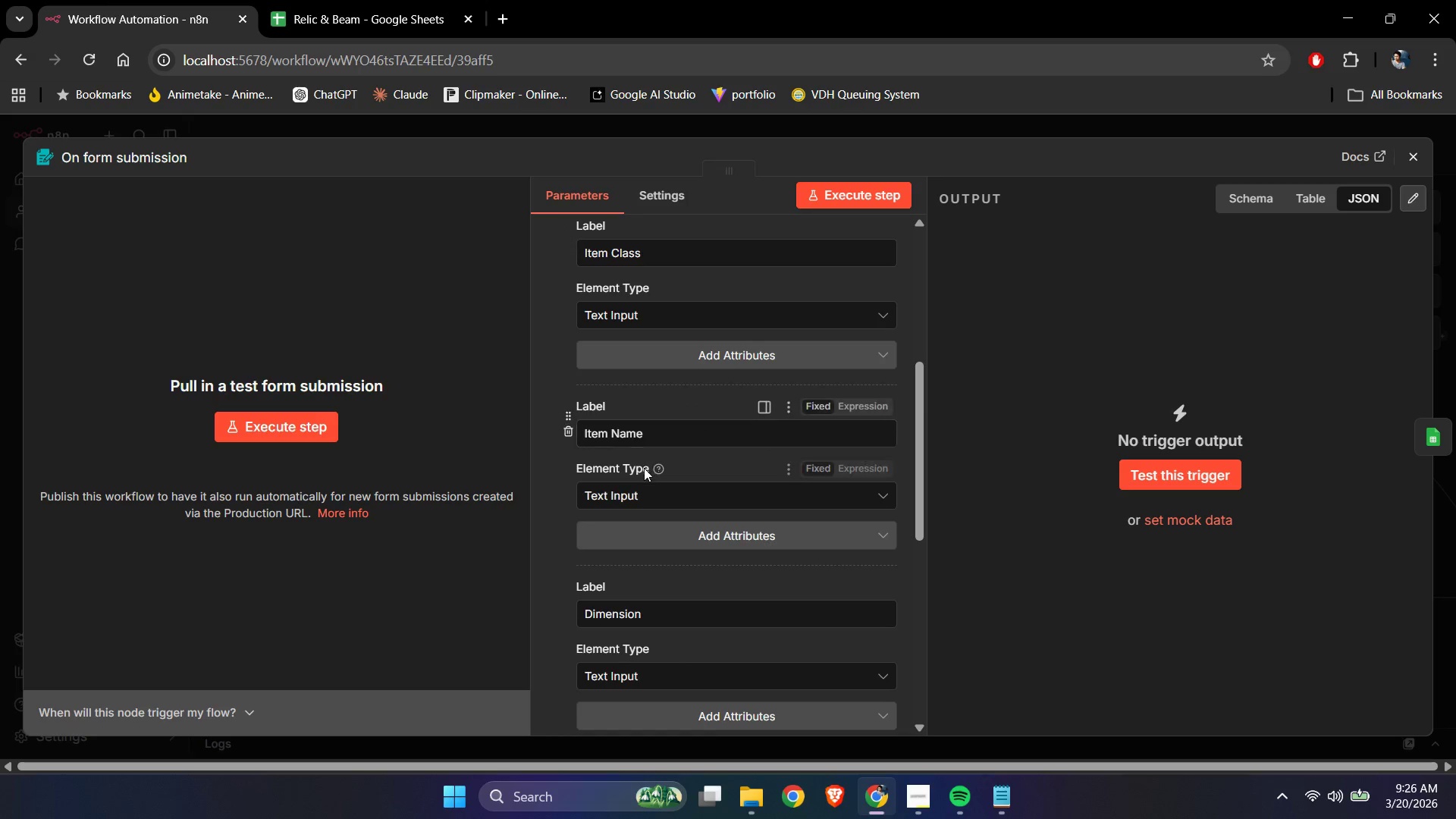 
scroll: coordinate [644, 468], scroll_direction: up, amount: 1.0
 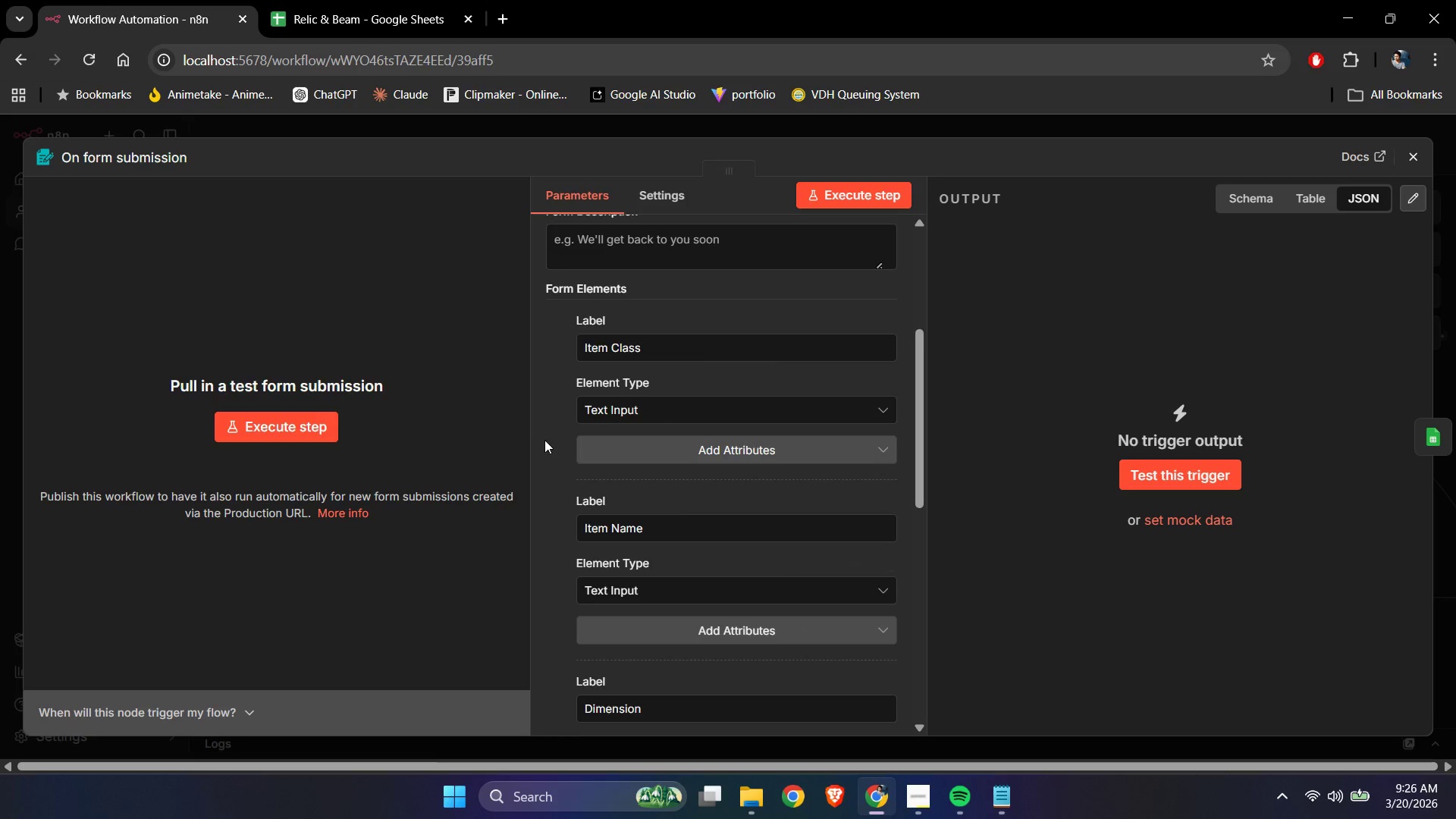 
scroll: coordinate [683, 484], scroll_direction: down, amount: 3.0
 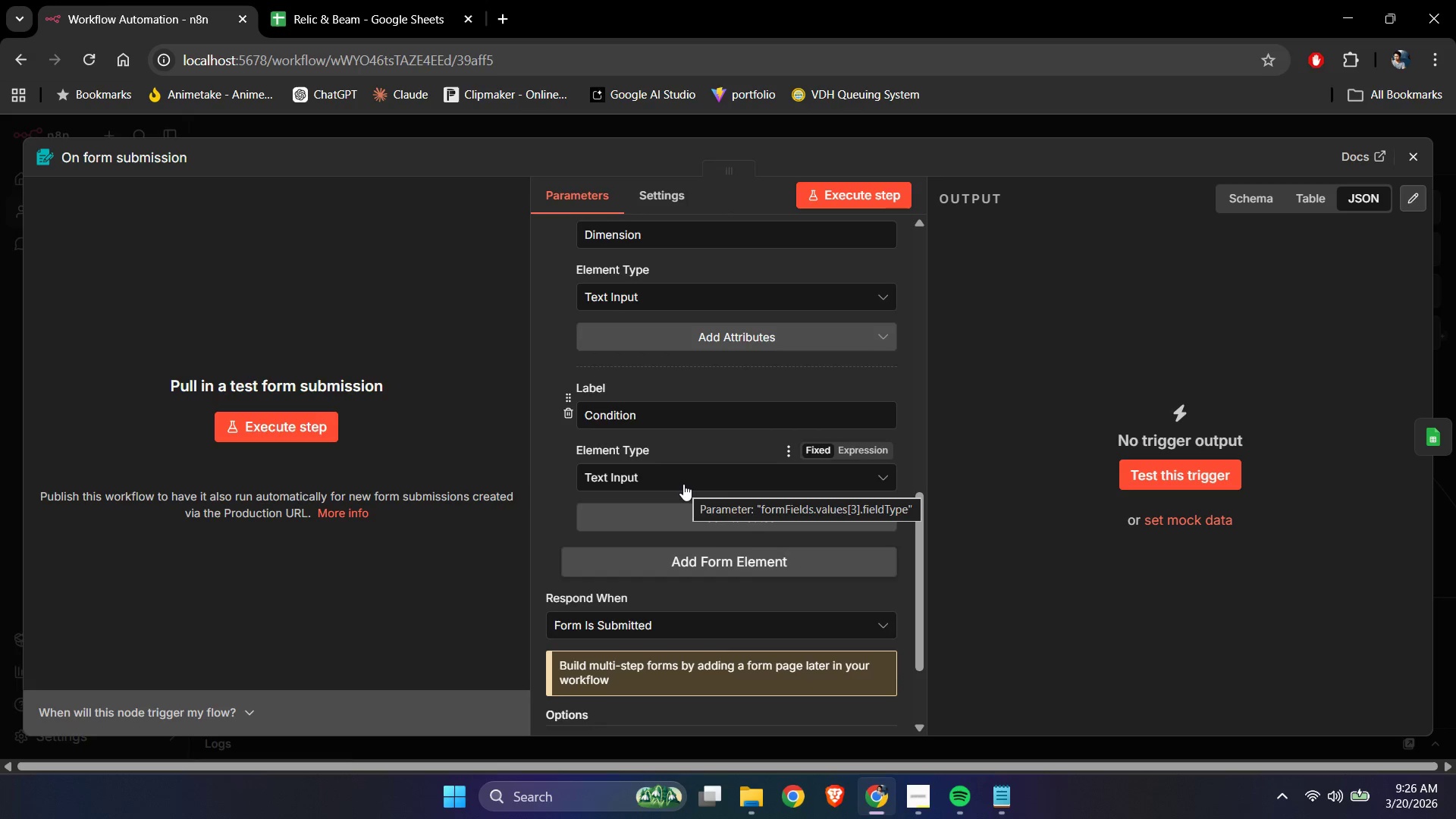 
scroll: coordinate [683, 484], scroll_direction: up, amount: 3.0
 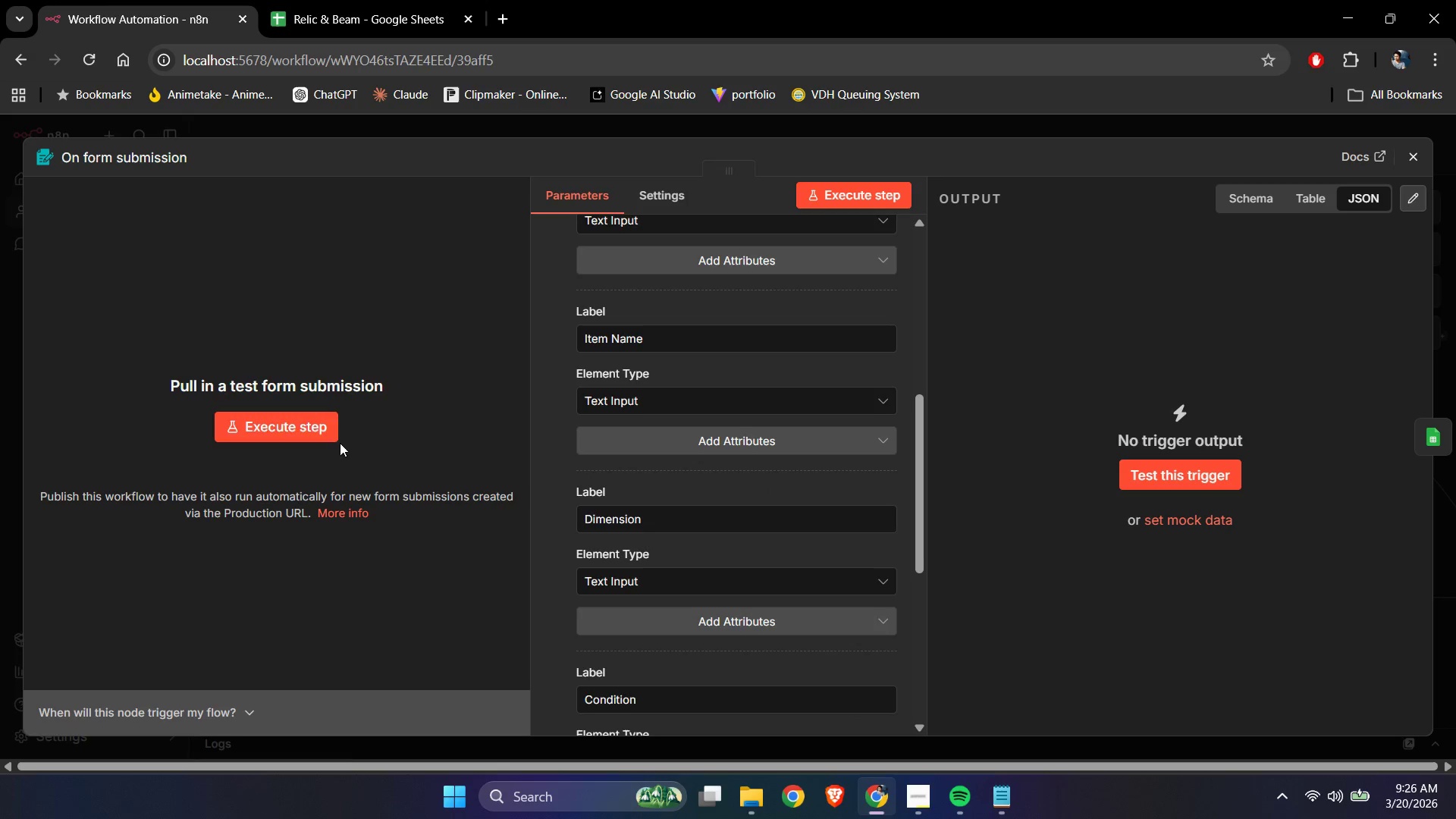 
left_click([278, 428])
 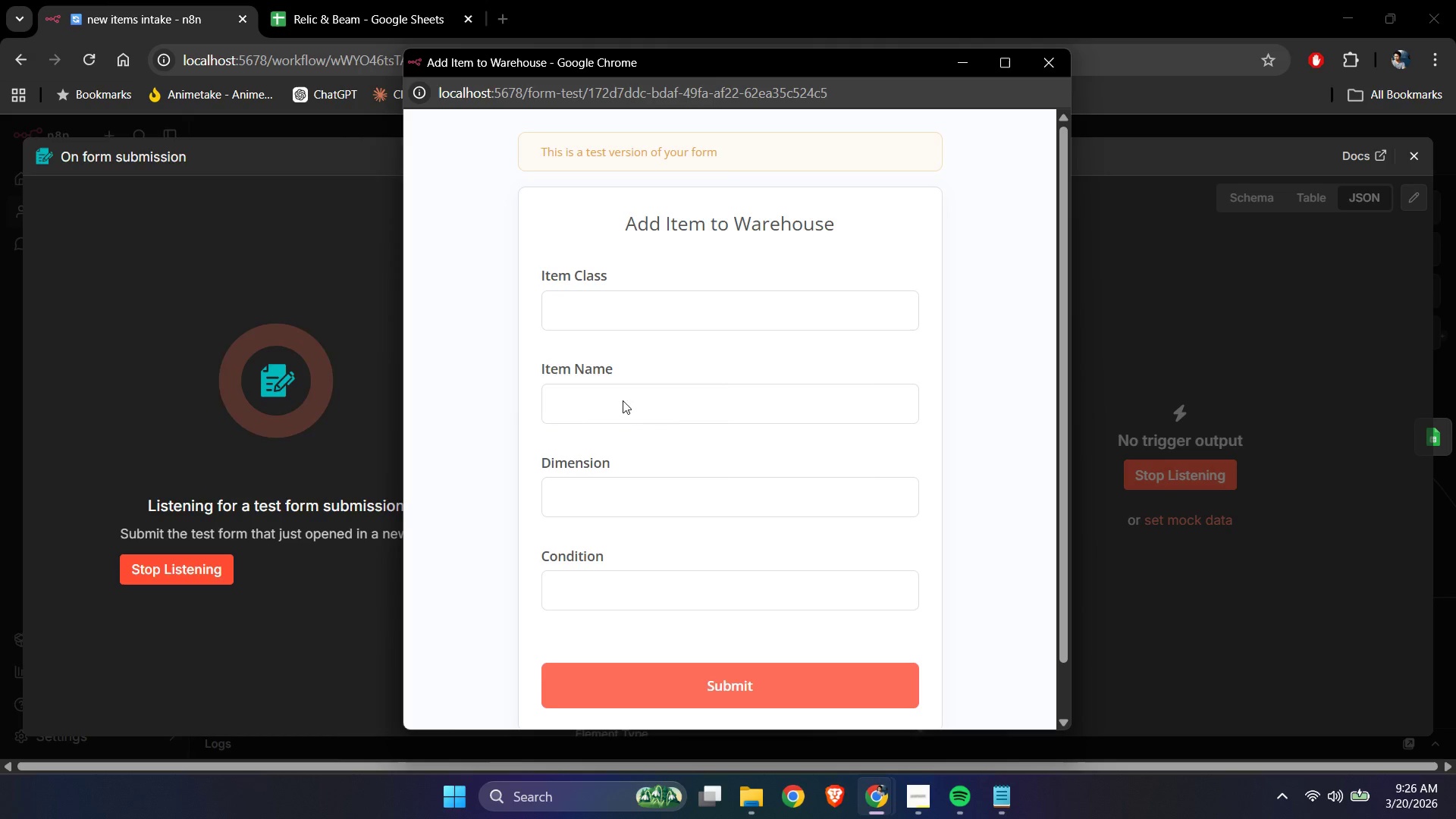 
left_click([636, 321])
 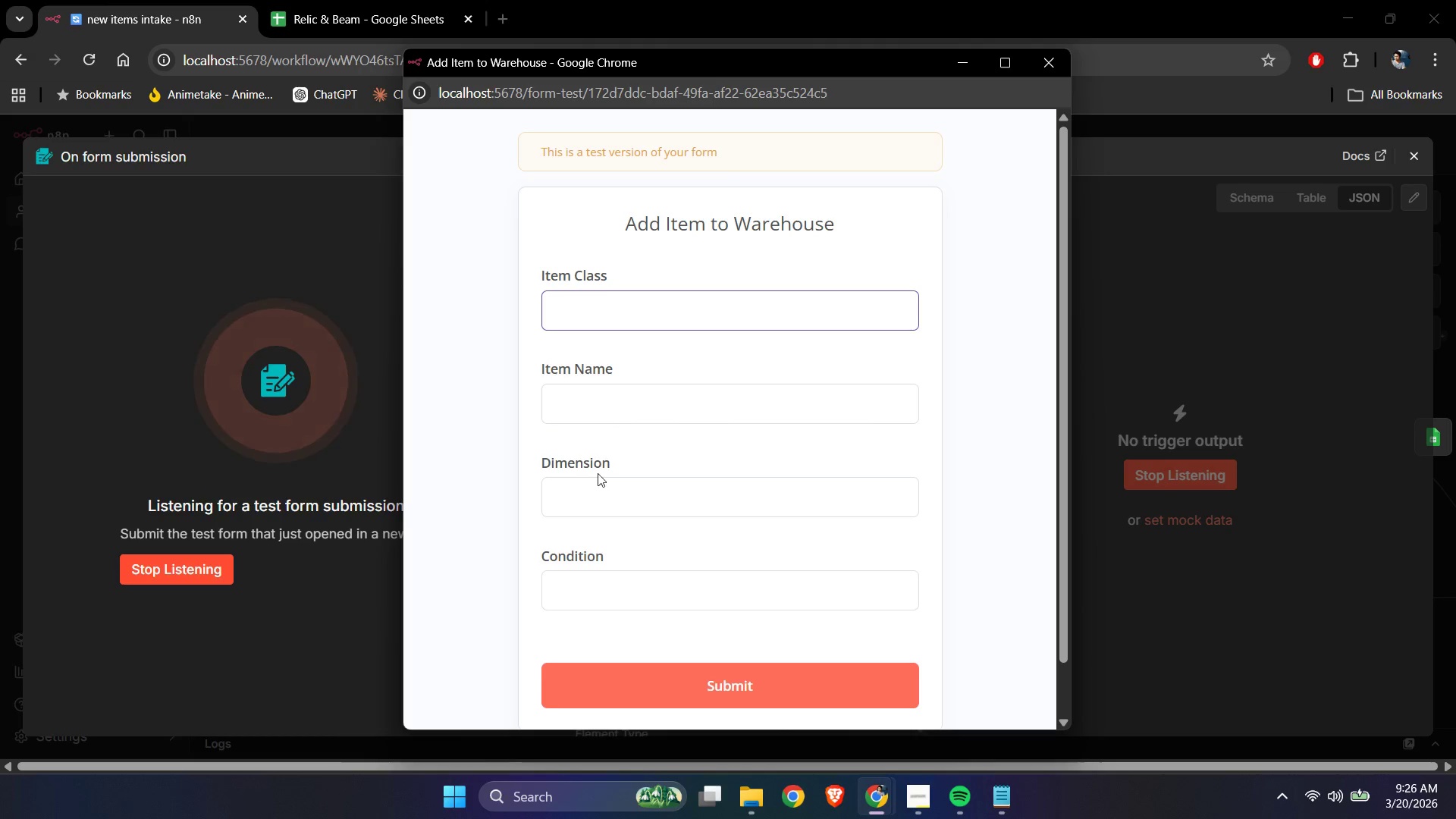 
scroll: coordinate [675, 504], scroll_direction: up, amount: 1.0
 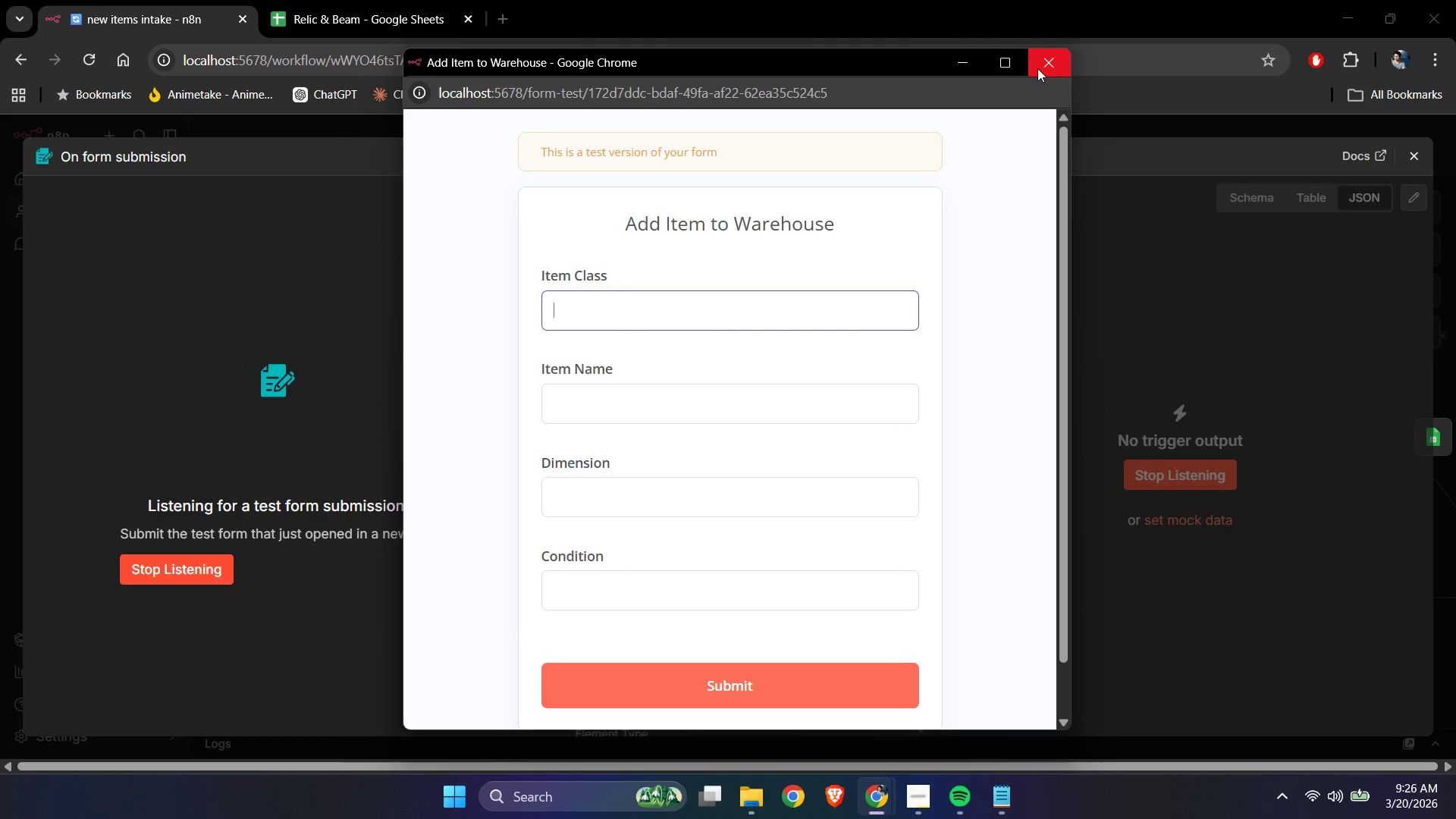 
left_click([1037, 68])
 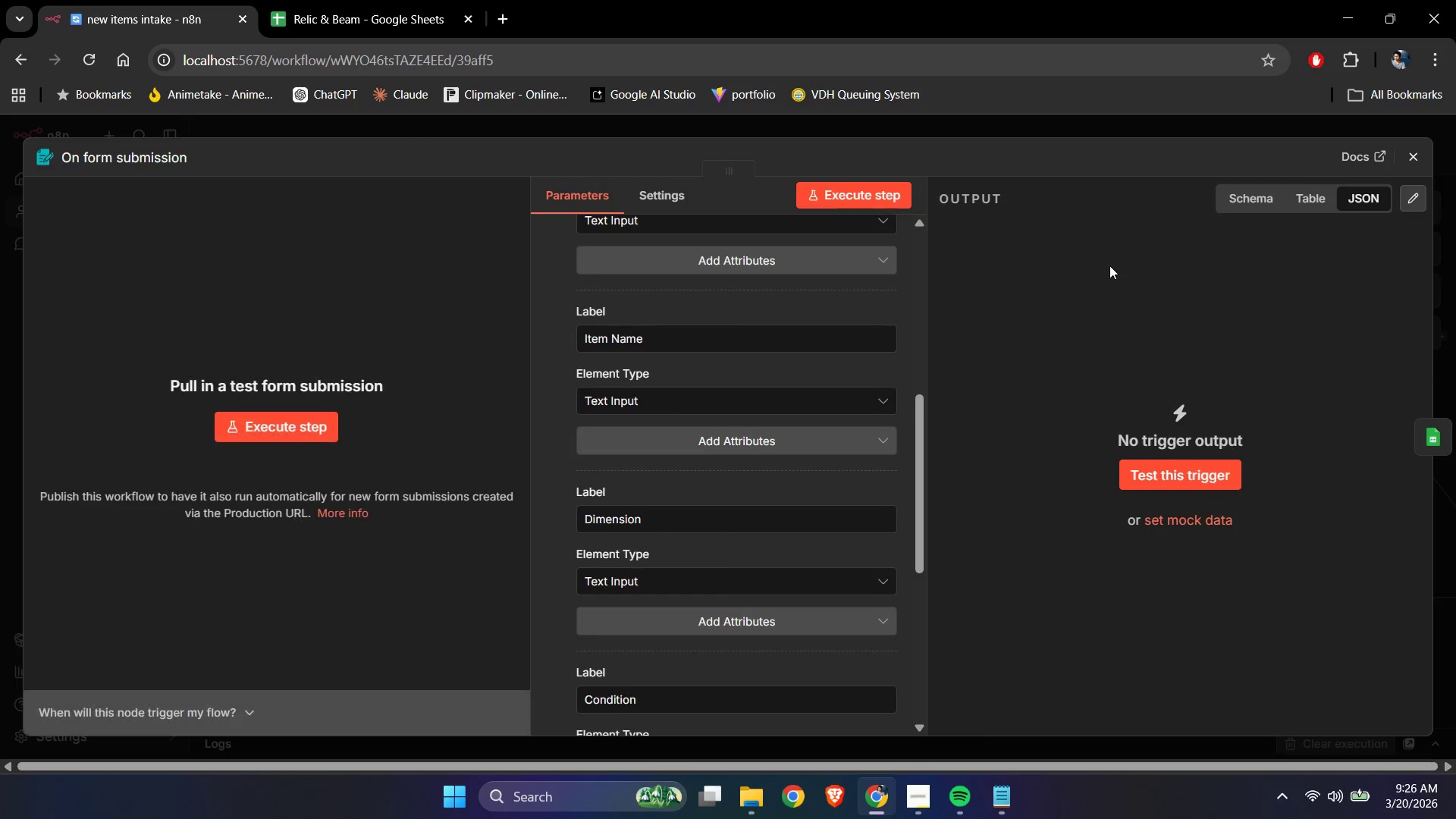 
left_click([1408, 156])
 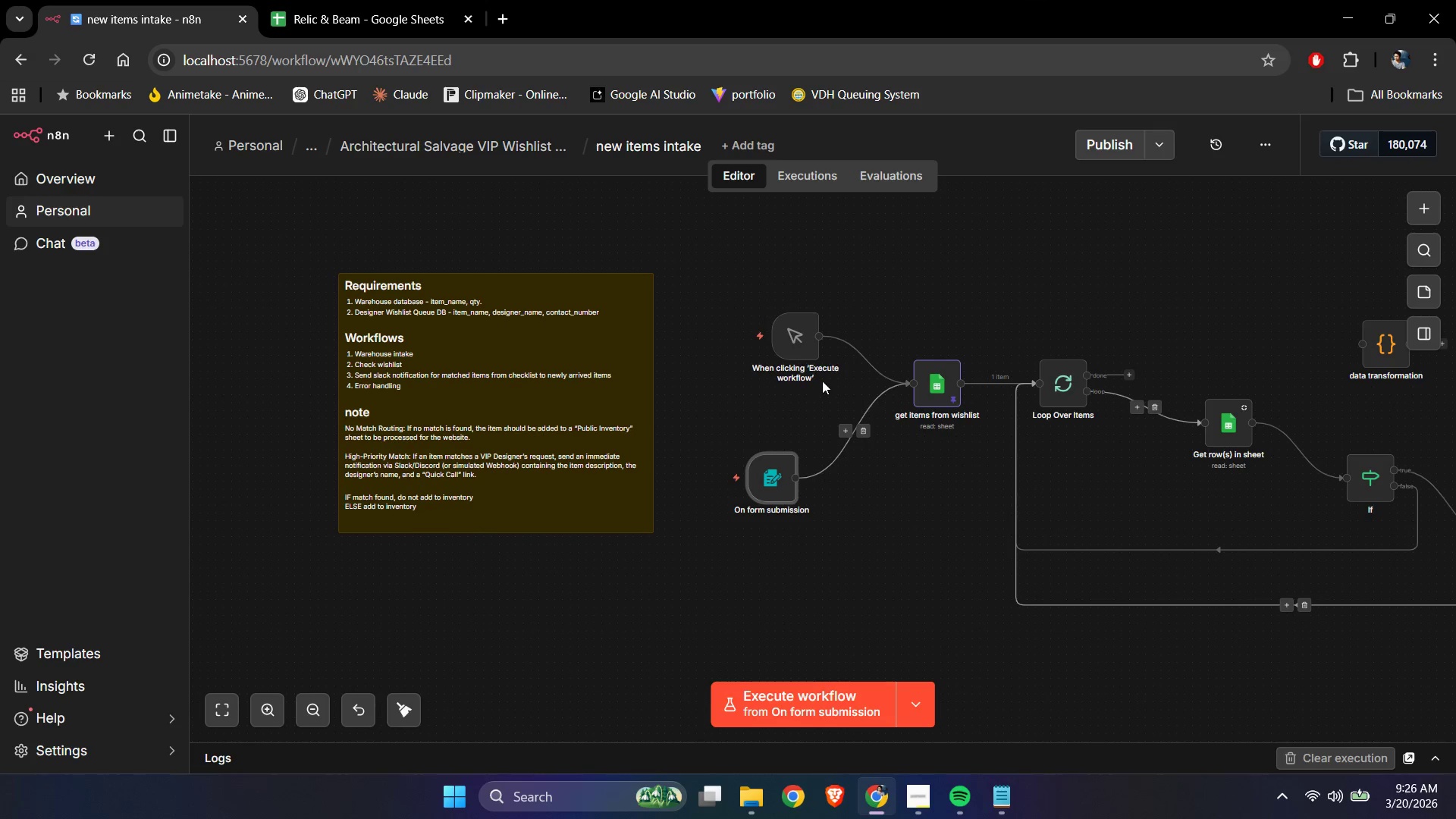 
left_click_drag(start_coordinate=[792, 347], to_coordinate=[924, 577])
 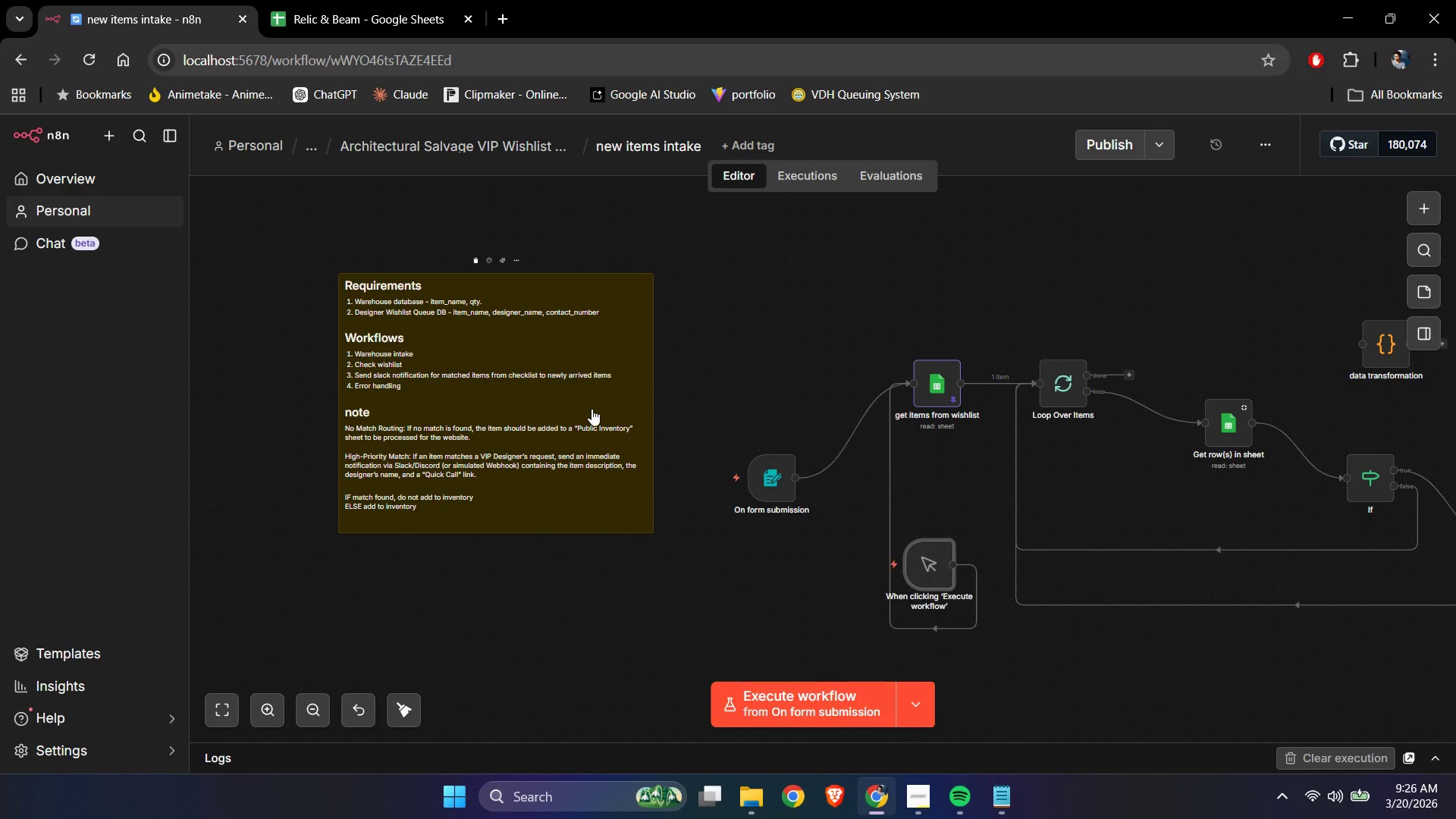 
hold_key(key=ControlLeft, duration=0.55)
 